 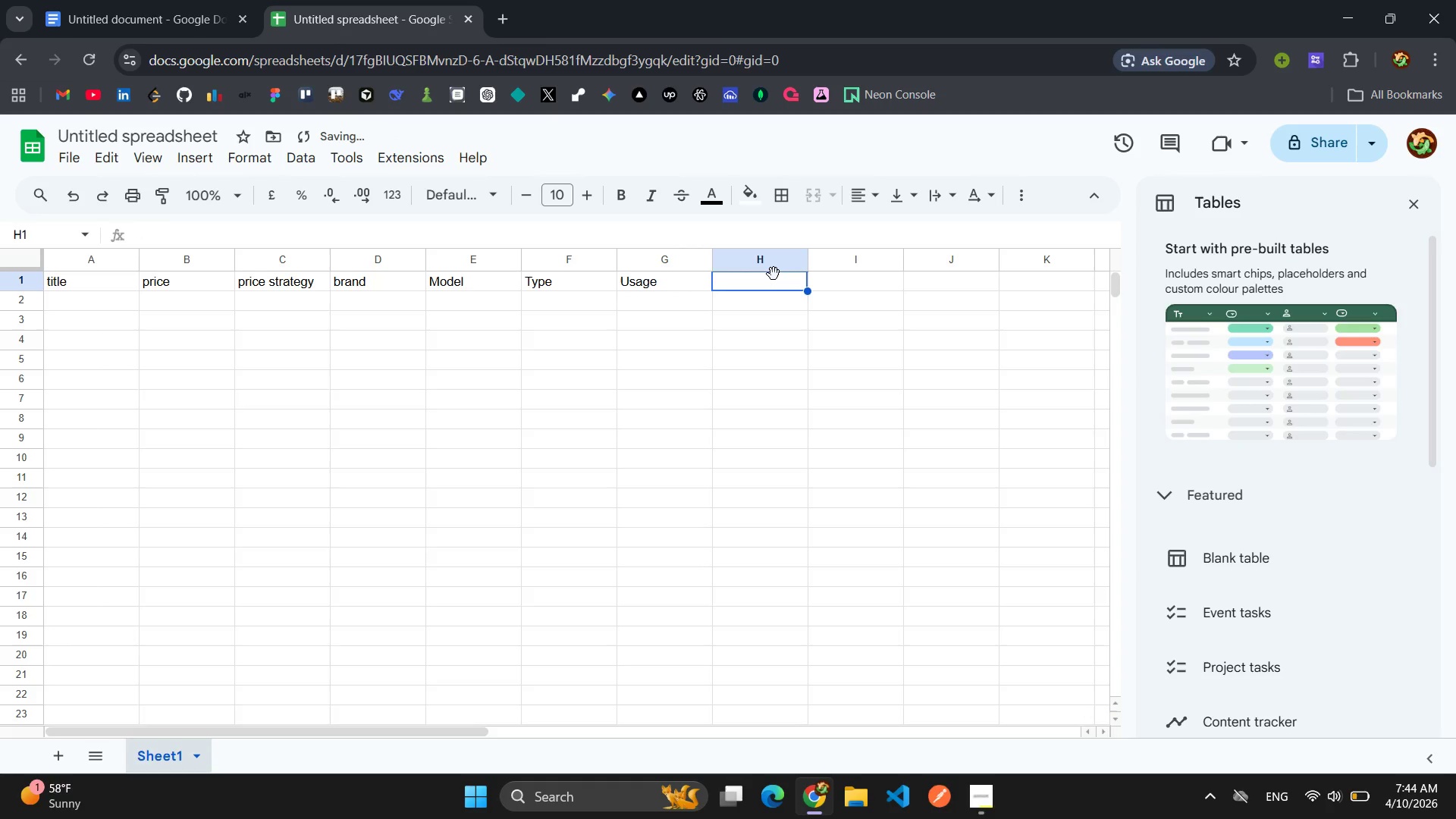 
type(Activity)
 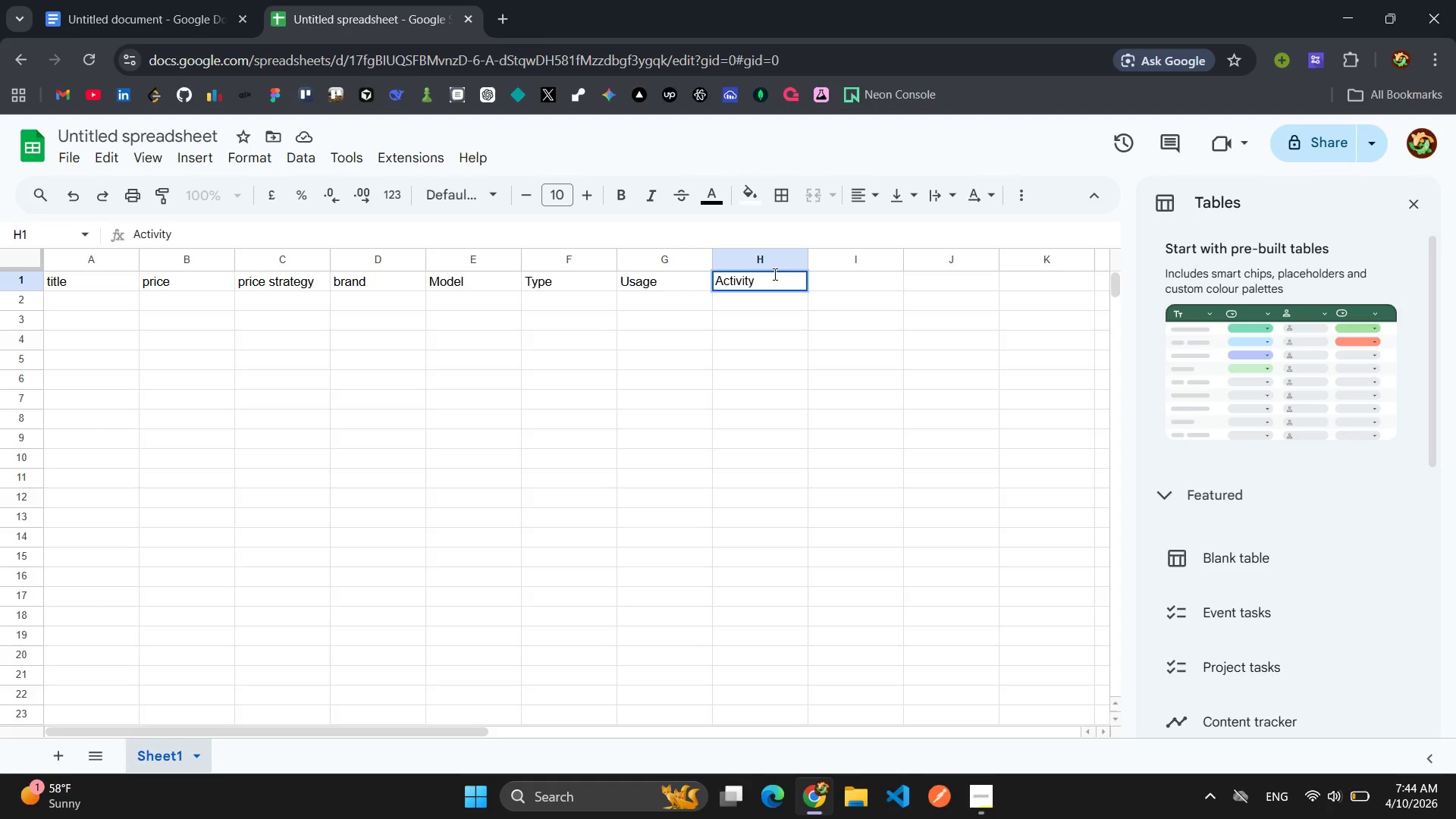 
left_click([836, 278])
 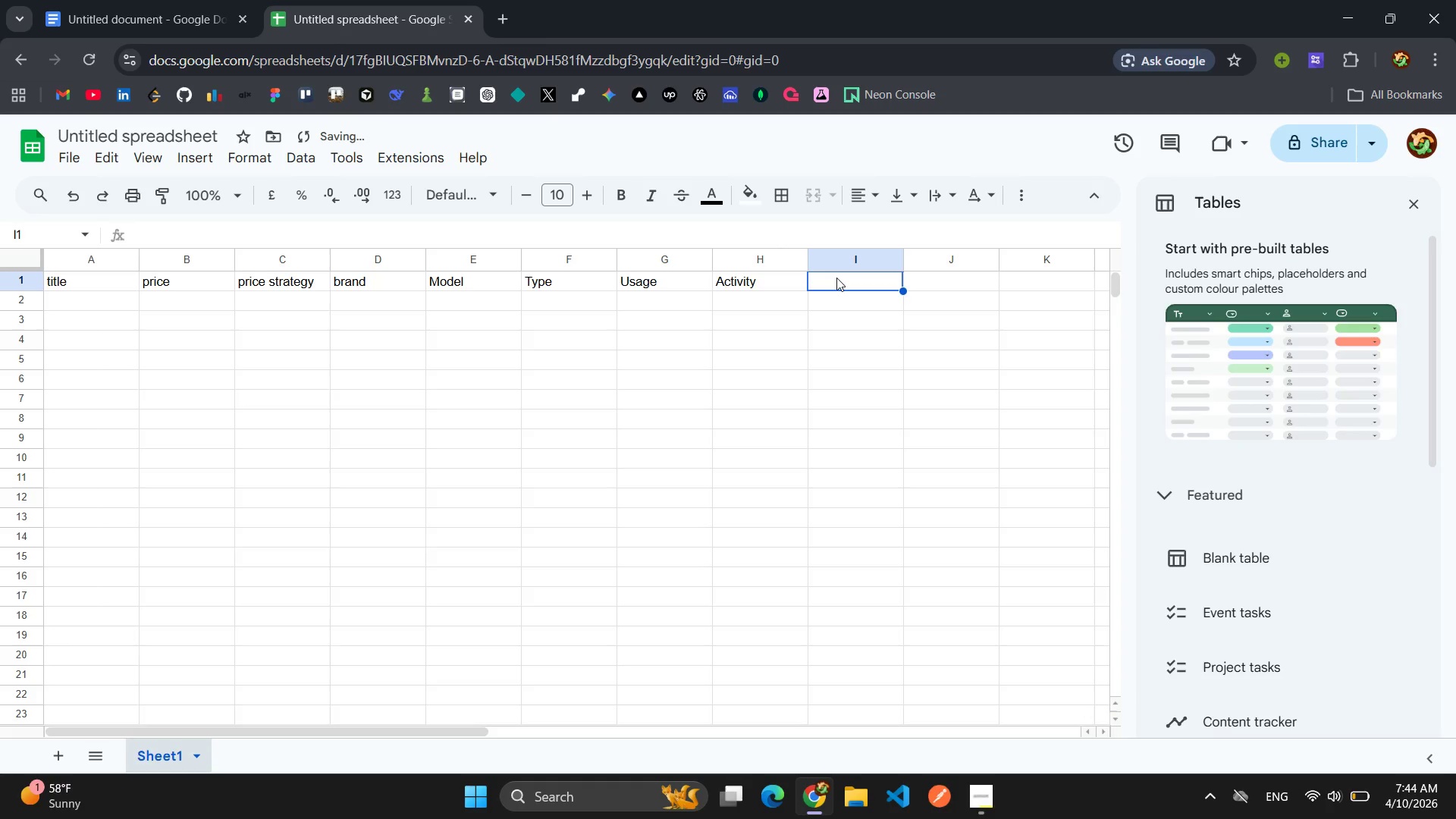 
type(Resistance Type)
 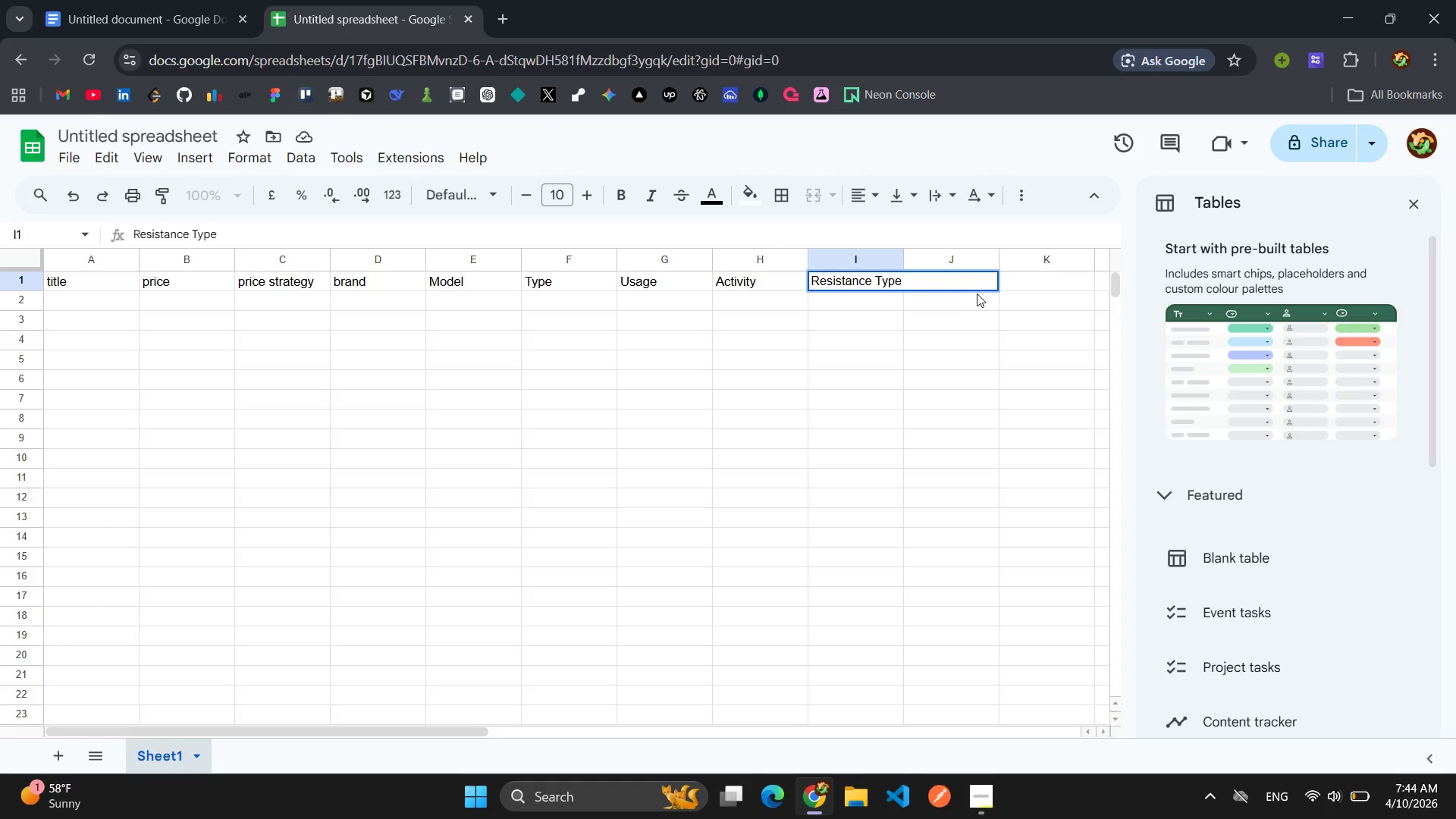 
left_click([1034, 284])
 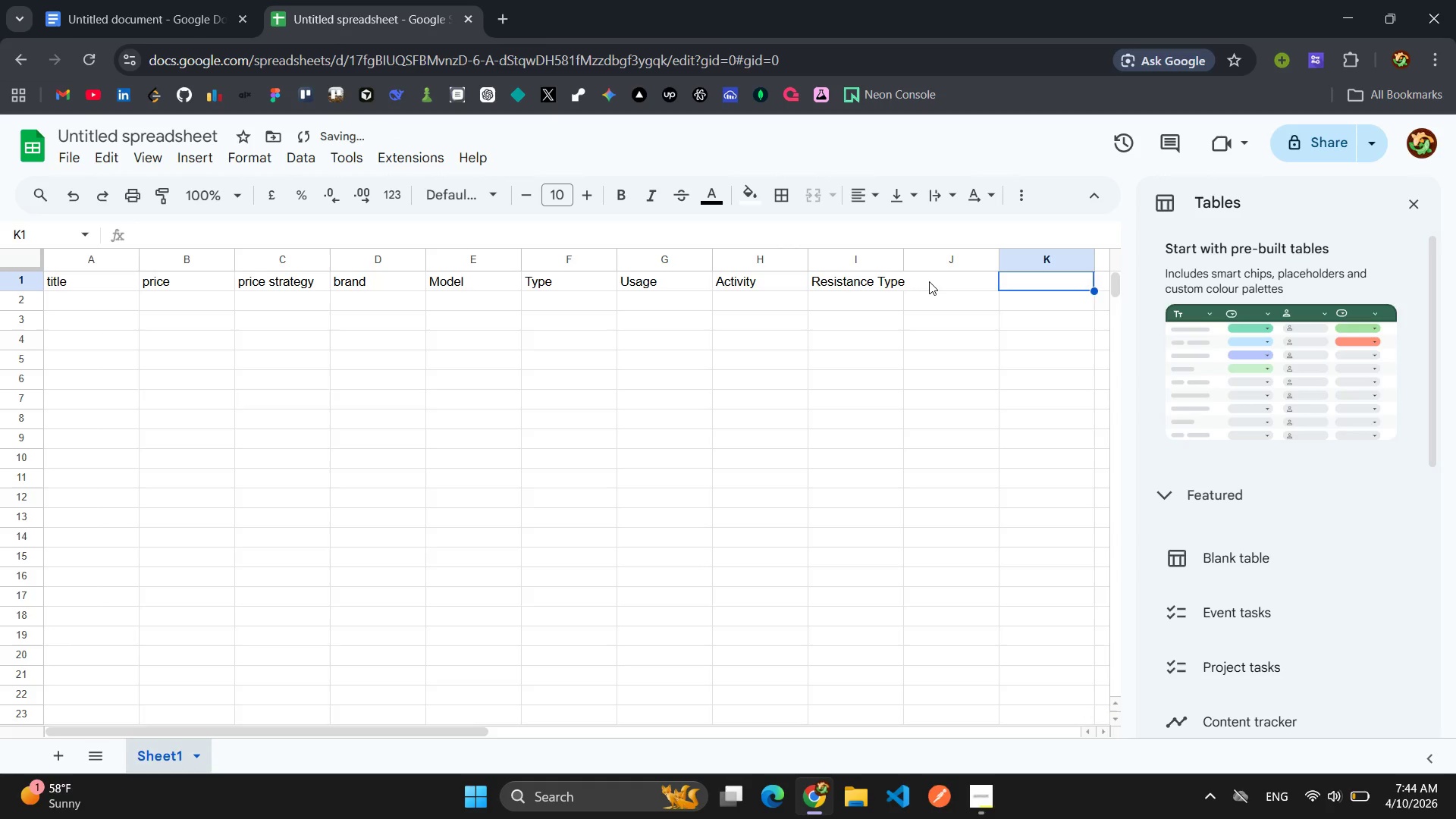 
left_click([929, 281])
 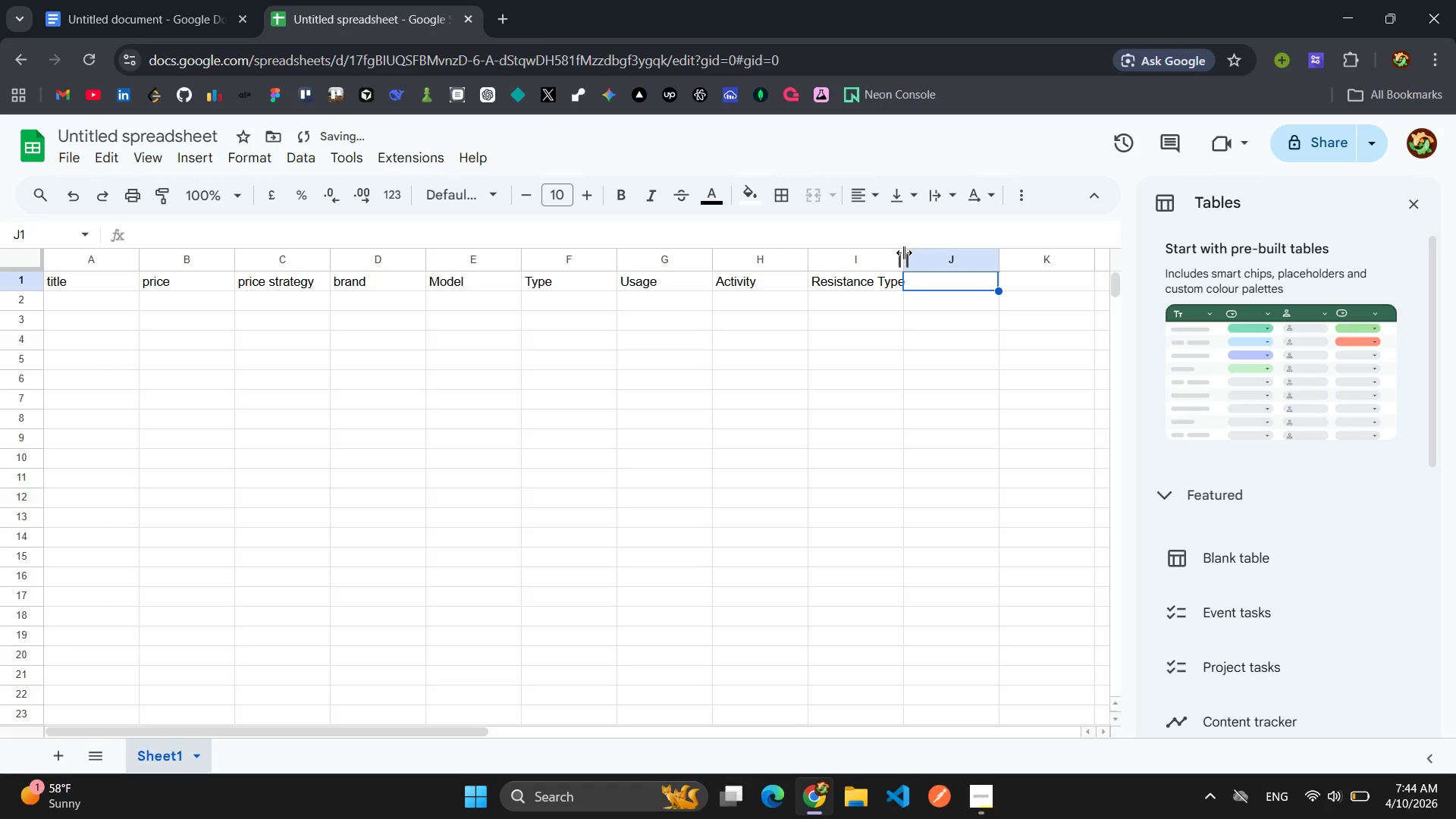 
left_click_drag(start_coordinate=[904, 253], to_coordinate=[912, 253])
 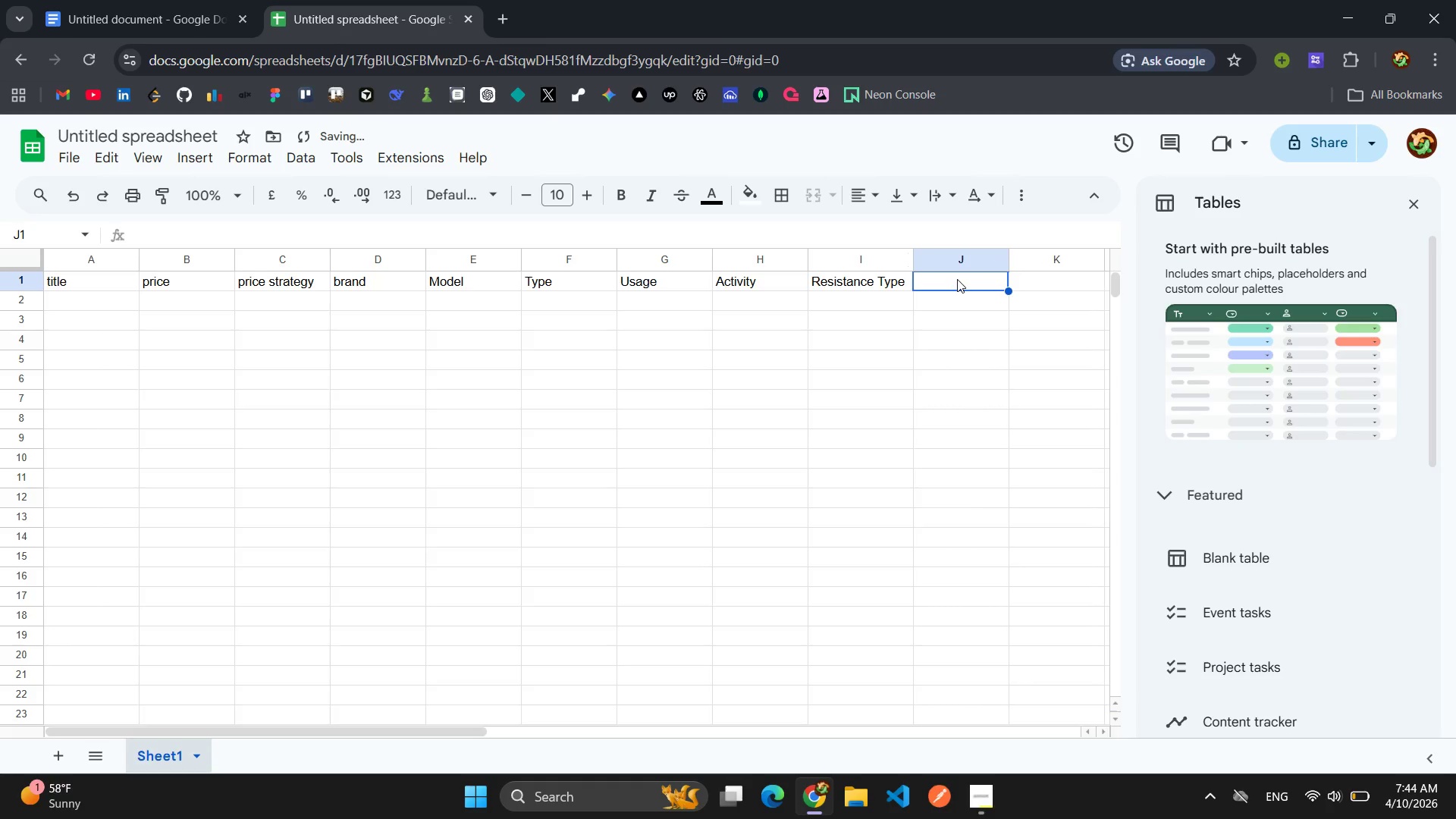 
left_click([957, 279])
 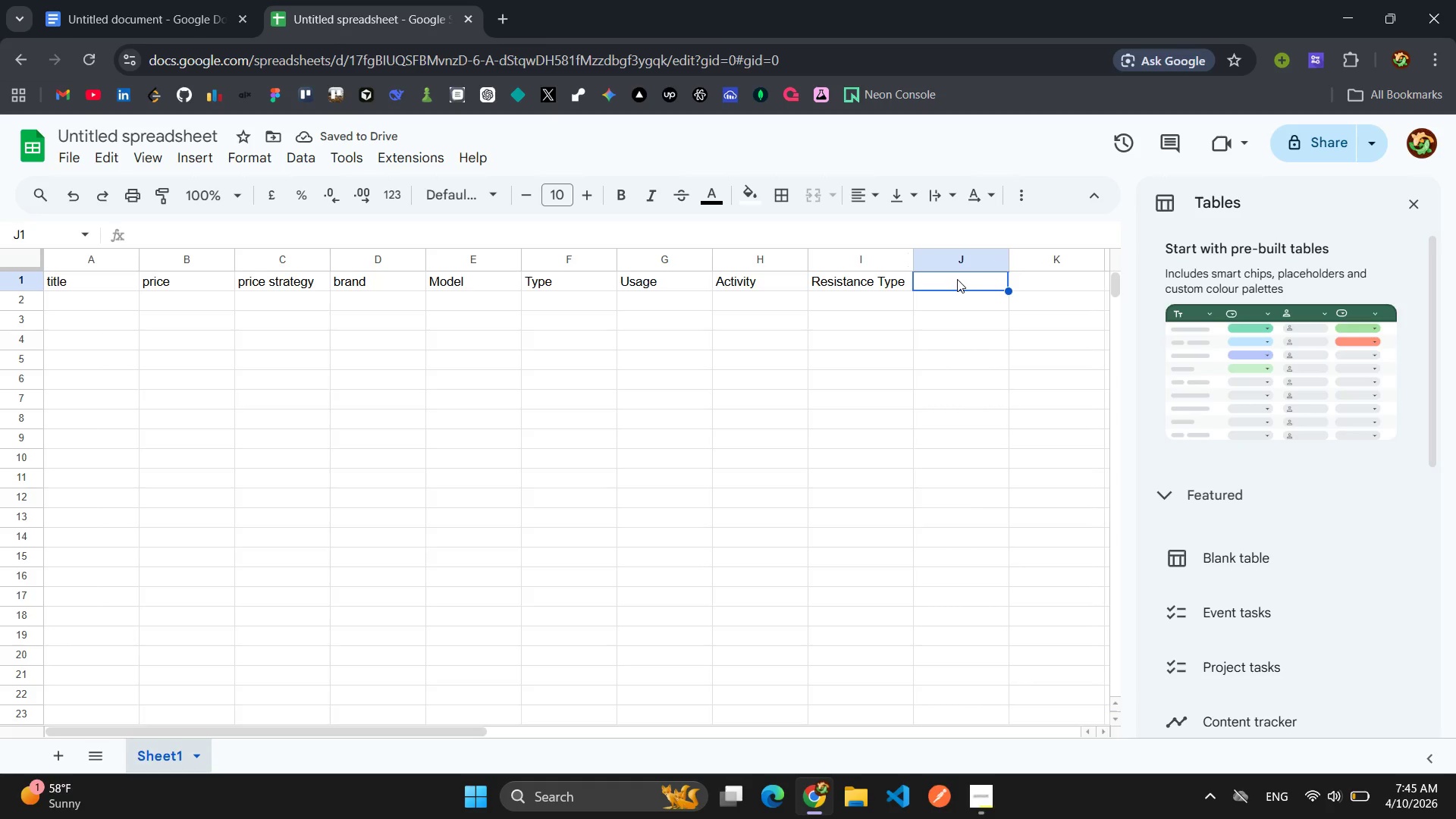 
type(Material)
 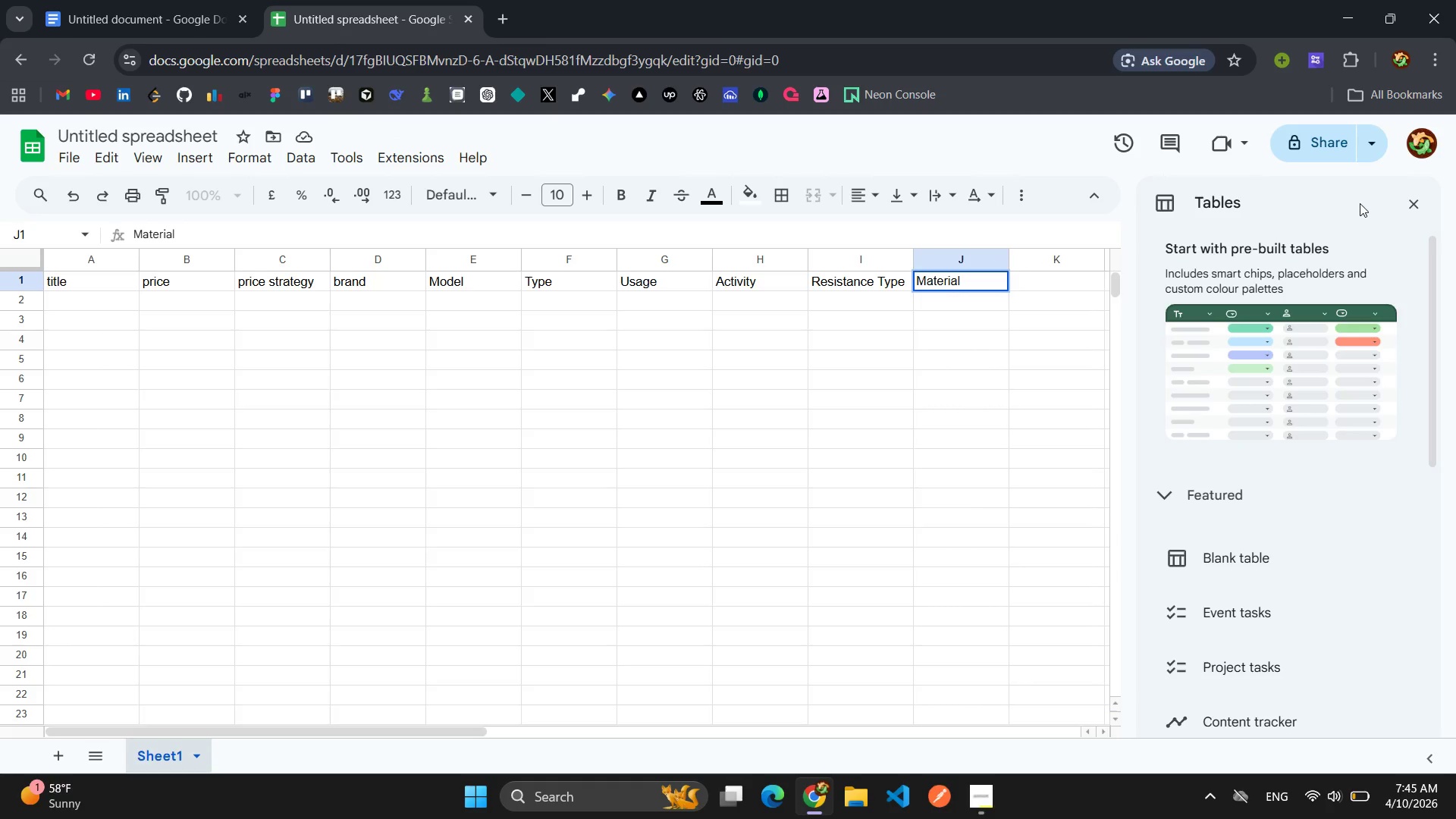 
left_click([1411, 202])
 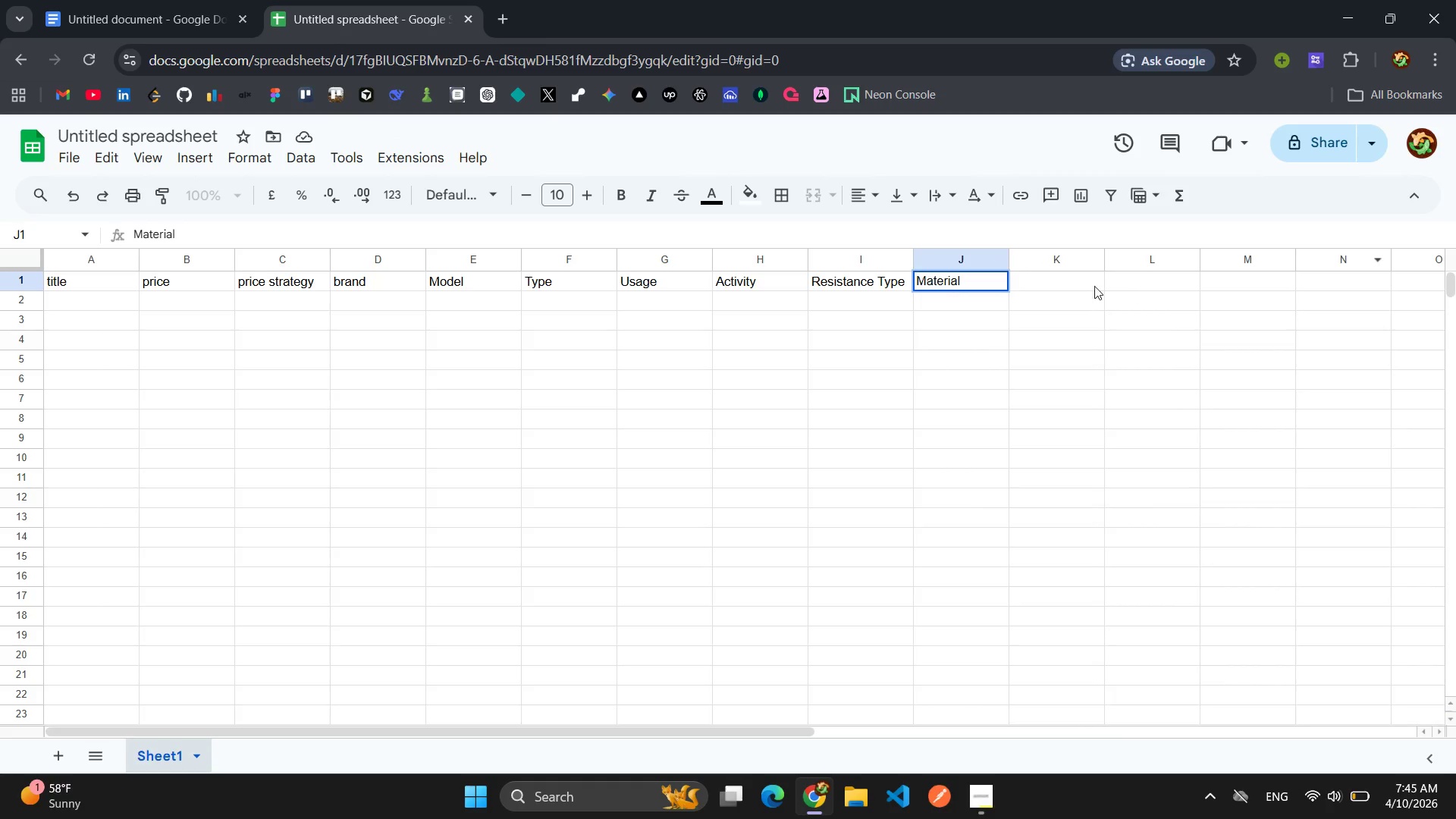 
left_click([1064, 280])
 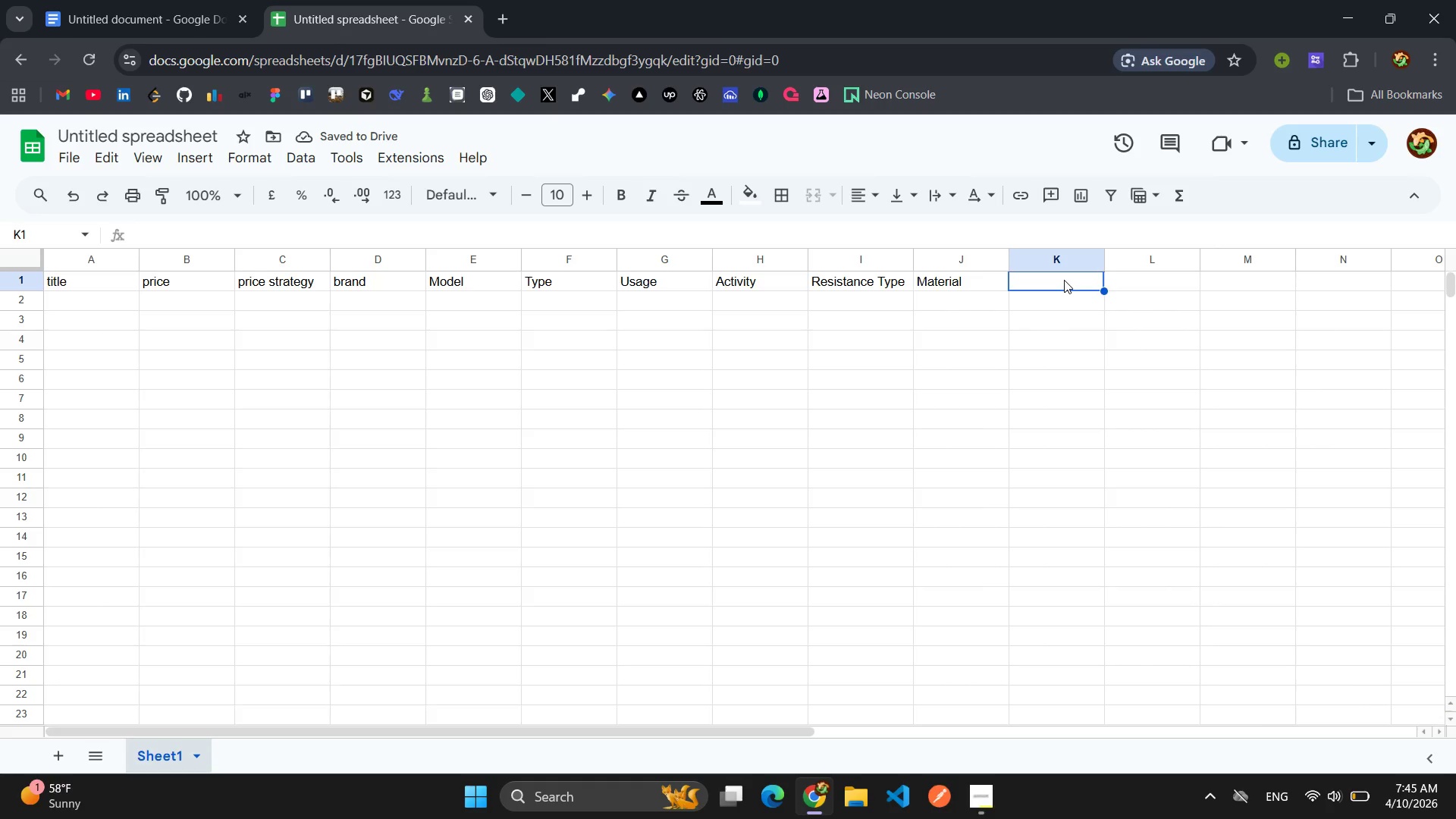 
type(Catag)
key(Backspace)
key(Backspace)
type(egori)
key(Backspace)
type(y)
 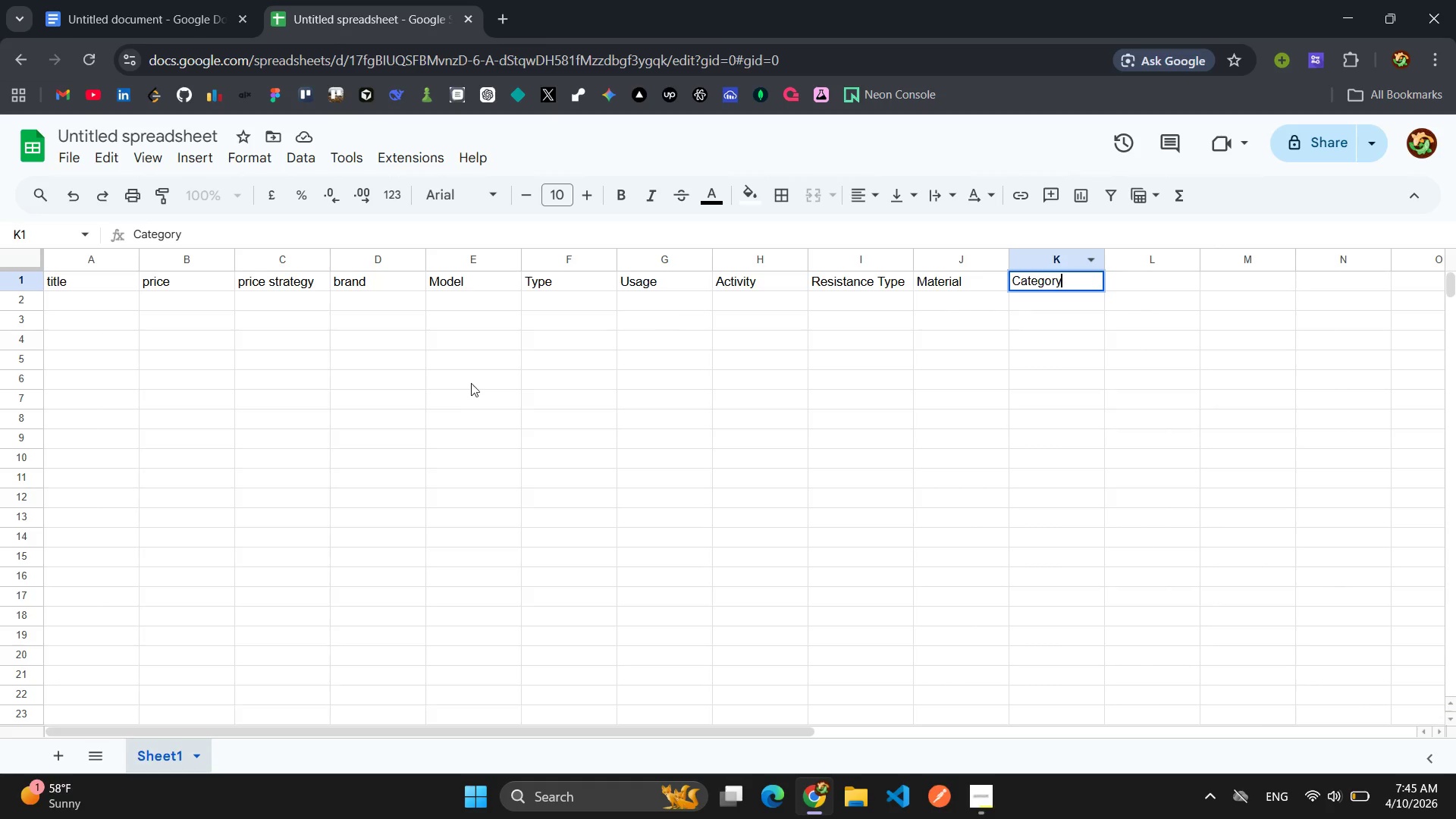 
wait(8.22)
 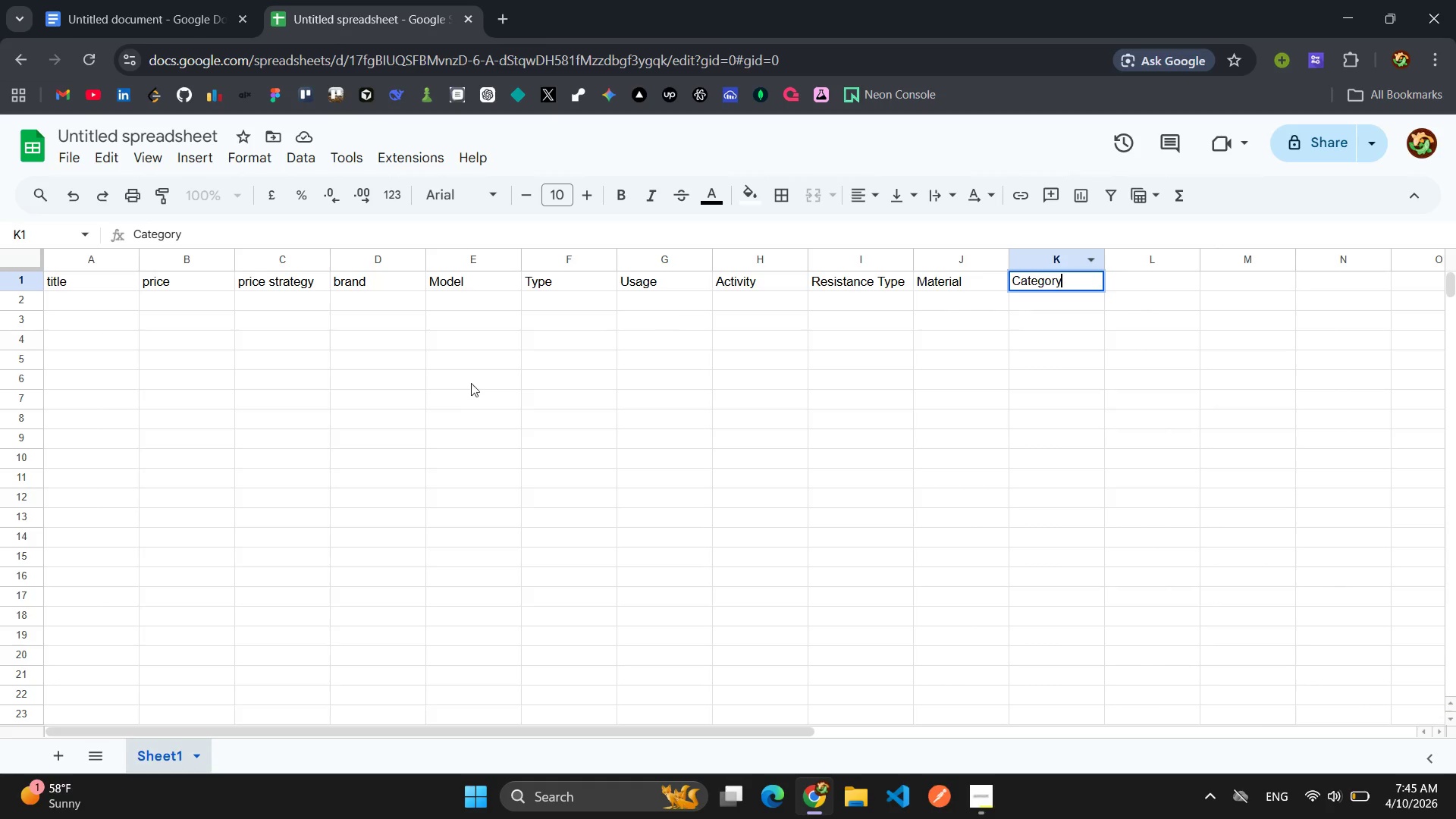 
key(Shift+ShiftLeft)
 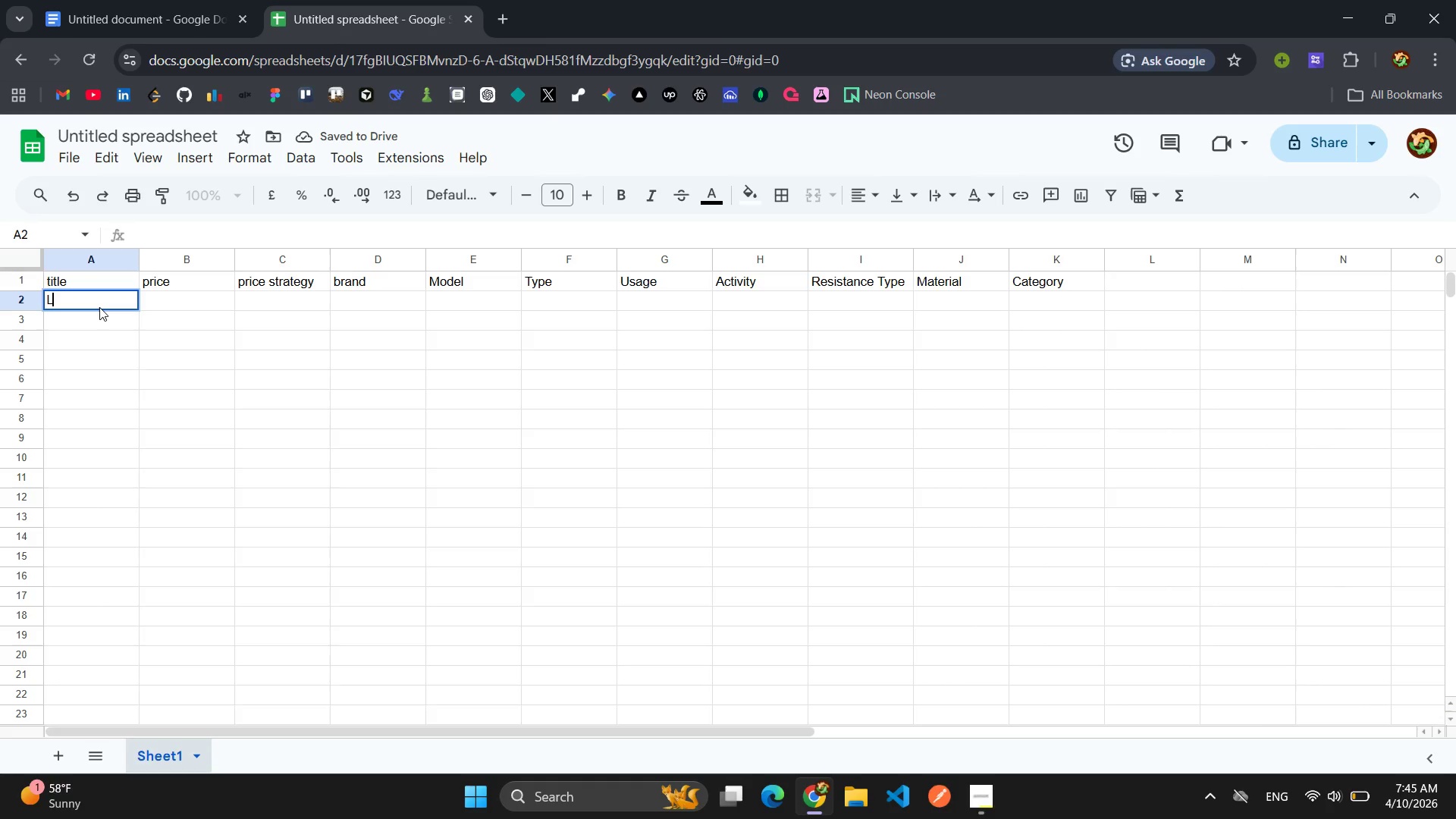 
key(Shift+L)
 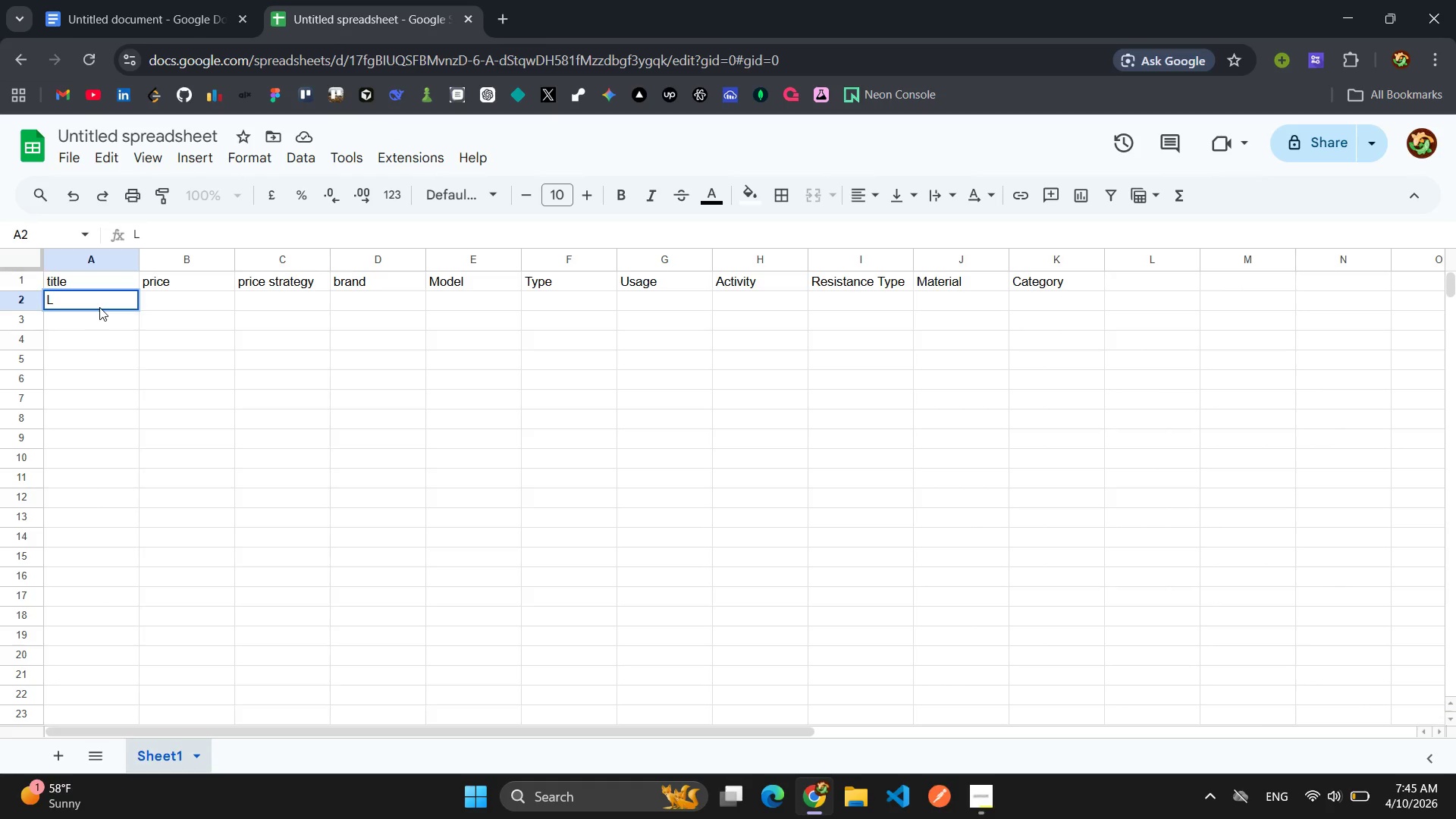 
wait(6.8)
 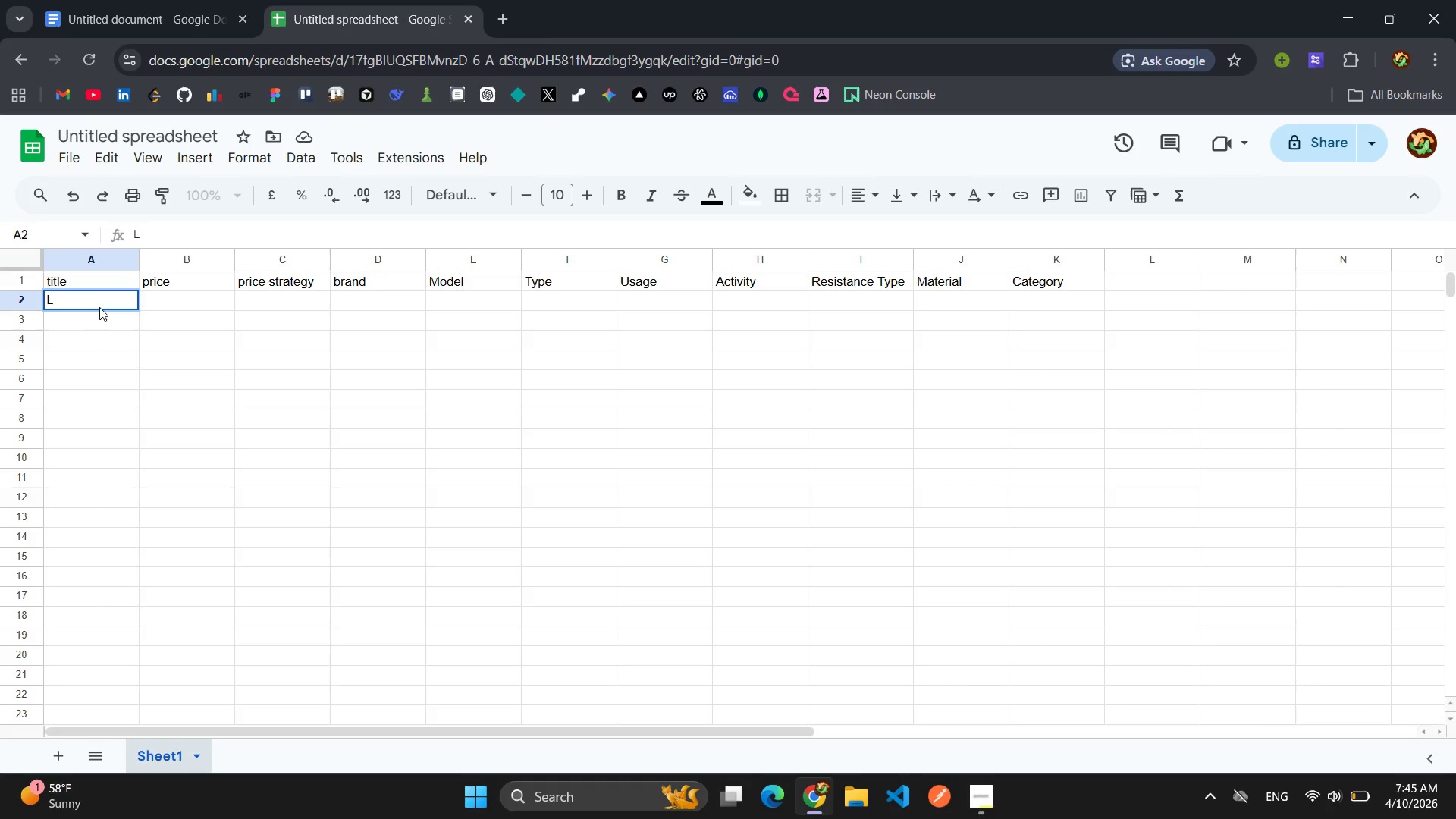 
left_click([135, 0])
 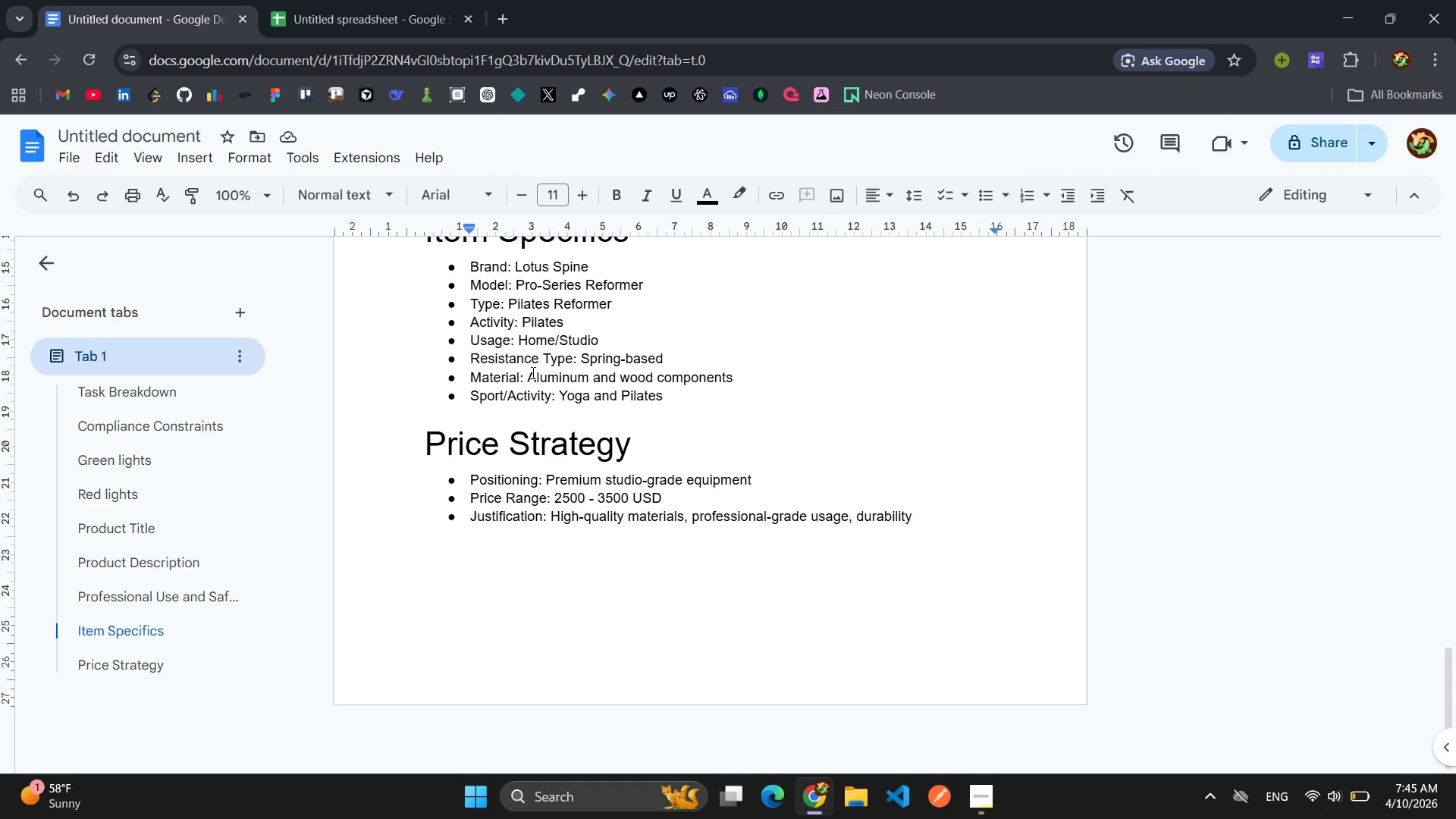 
scroll: coordinate [578, 379], scroll_direction: up, amount: 7.0
 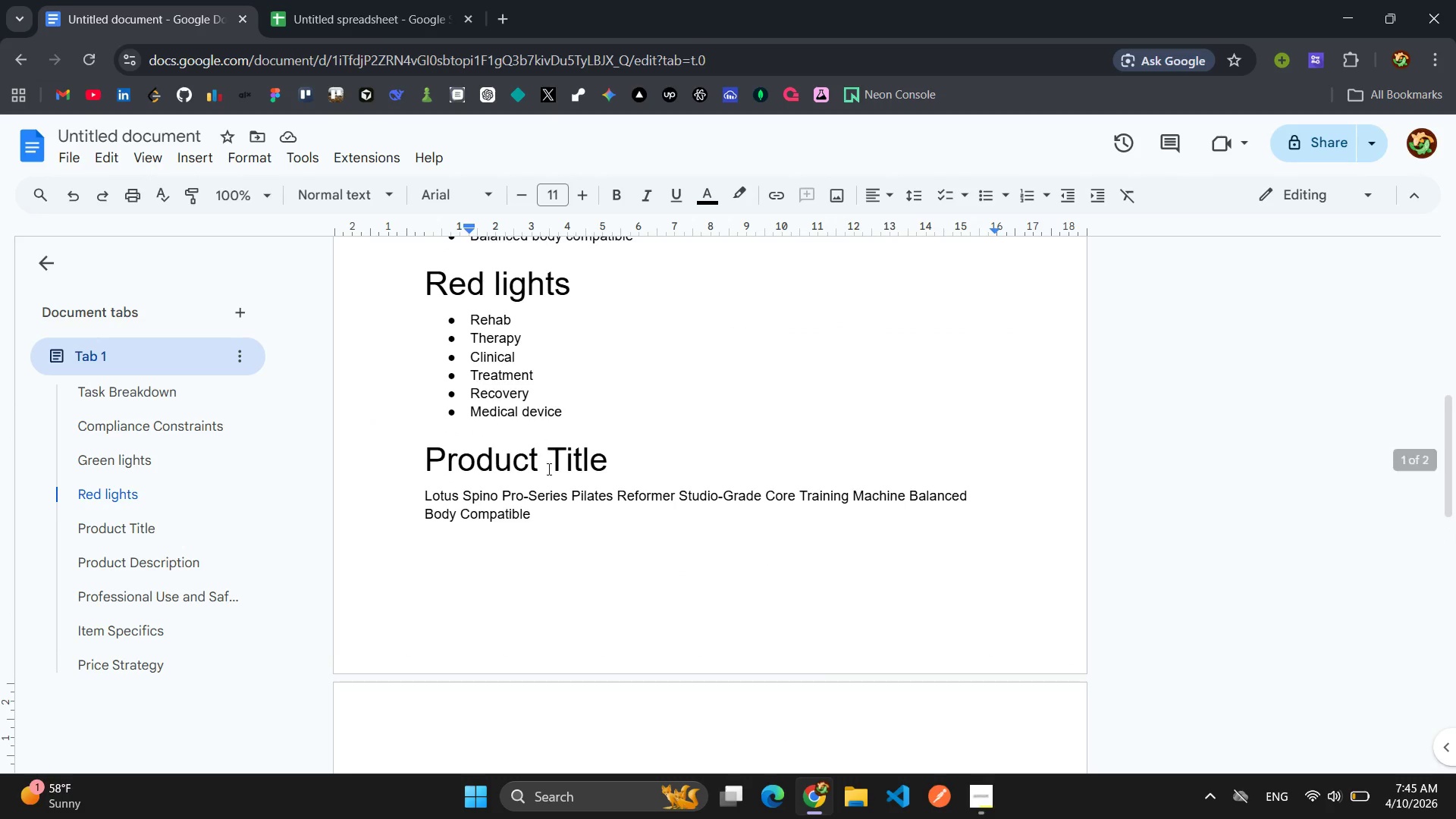 
left_click_drag(start_coordinate=[533, 521], to_coordinate=[424, 502])
 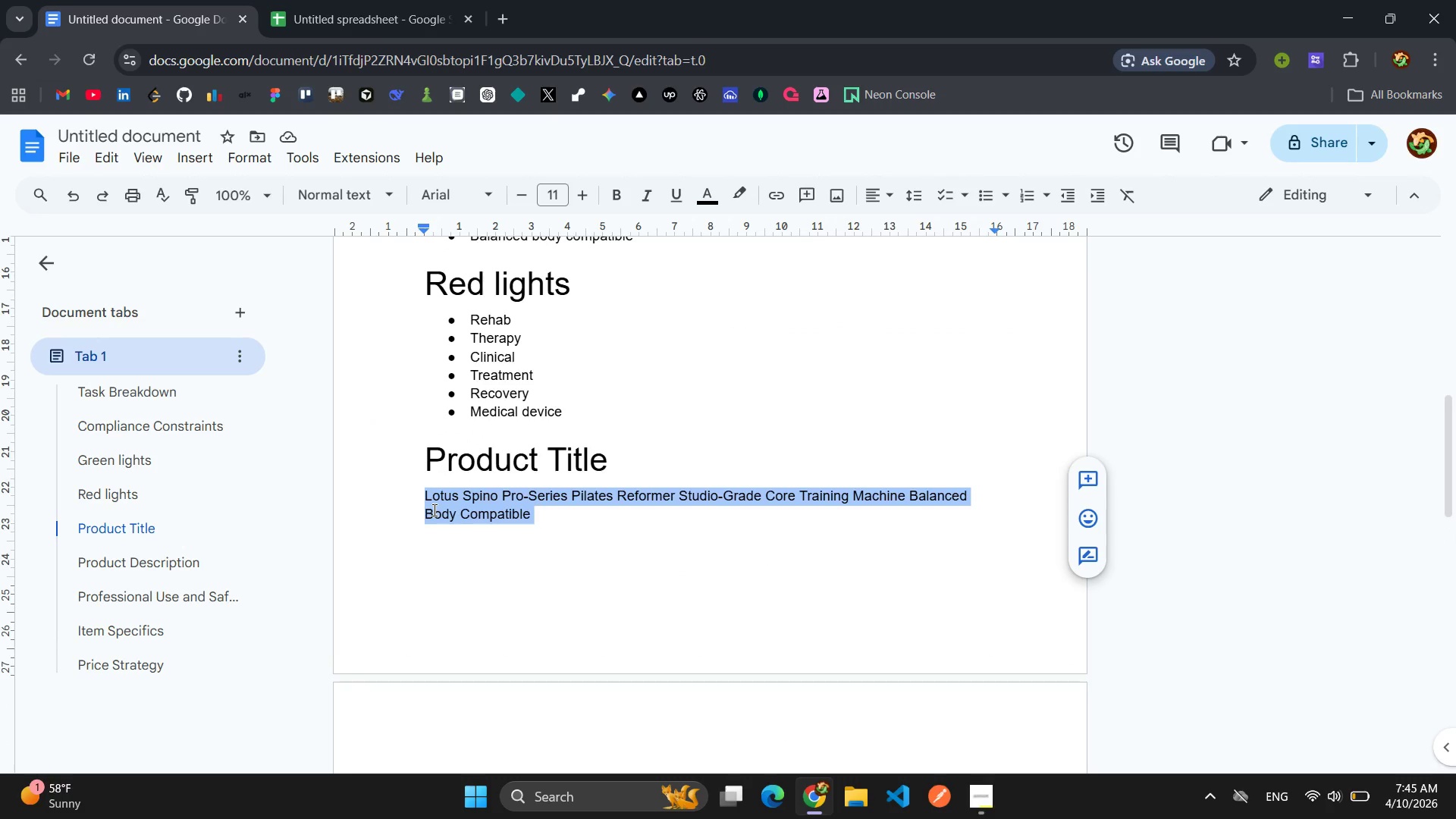 
key(Control+C)
 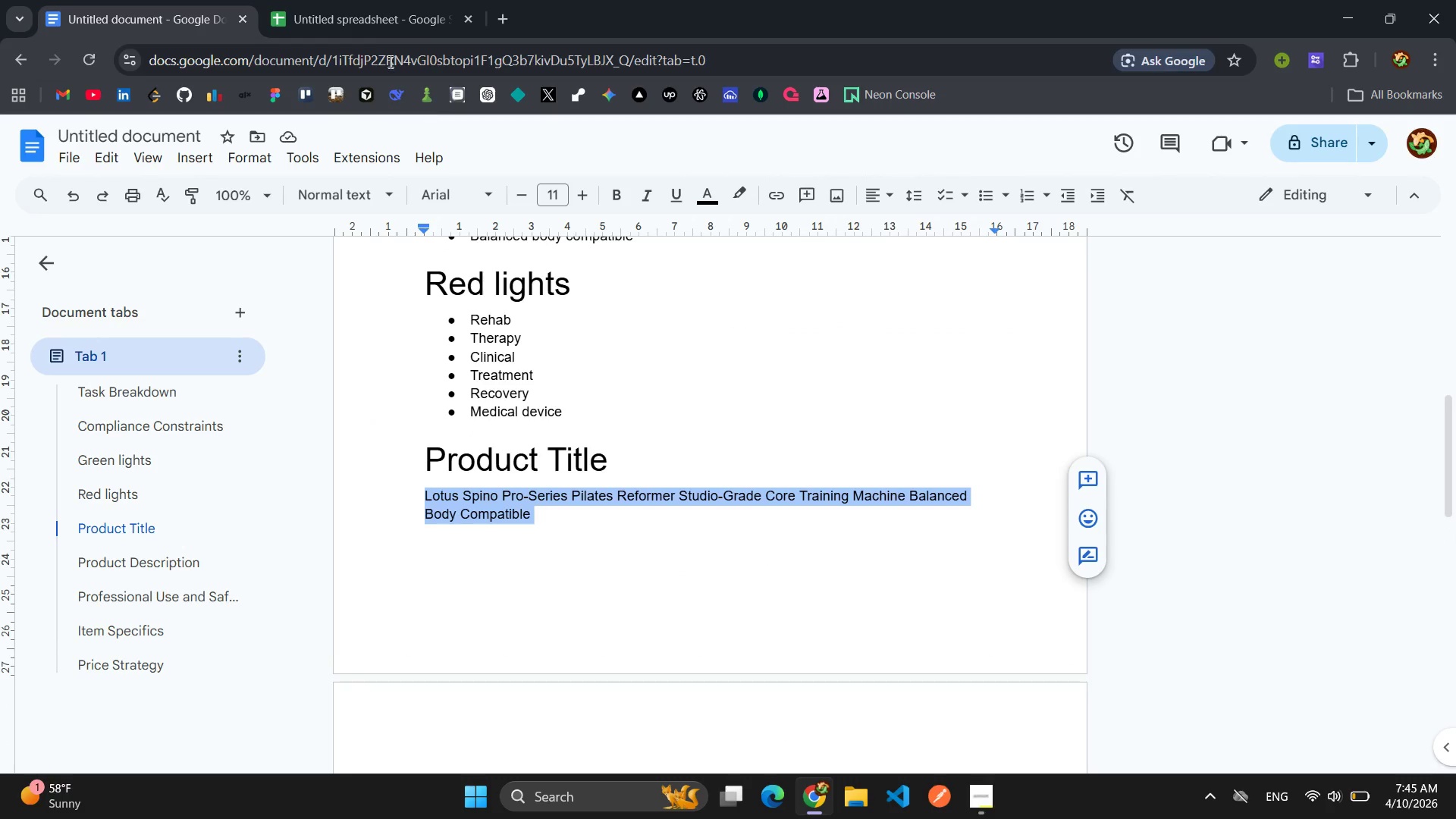 
left_click([367, 25])
 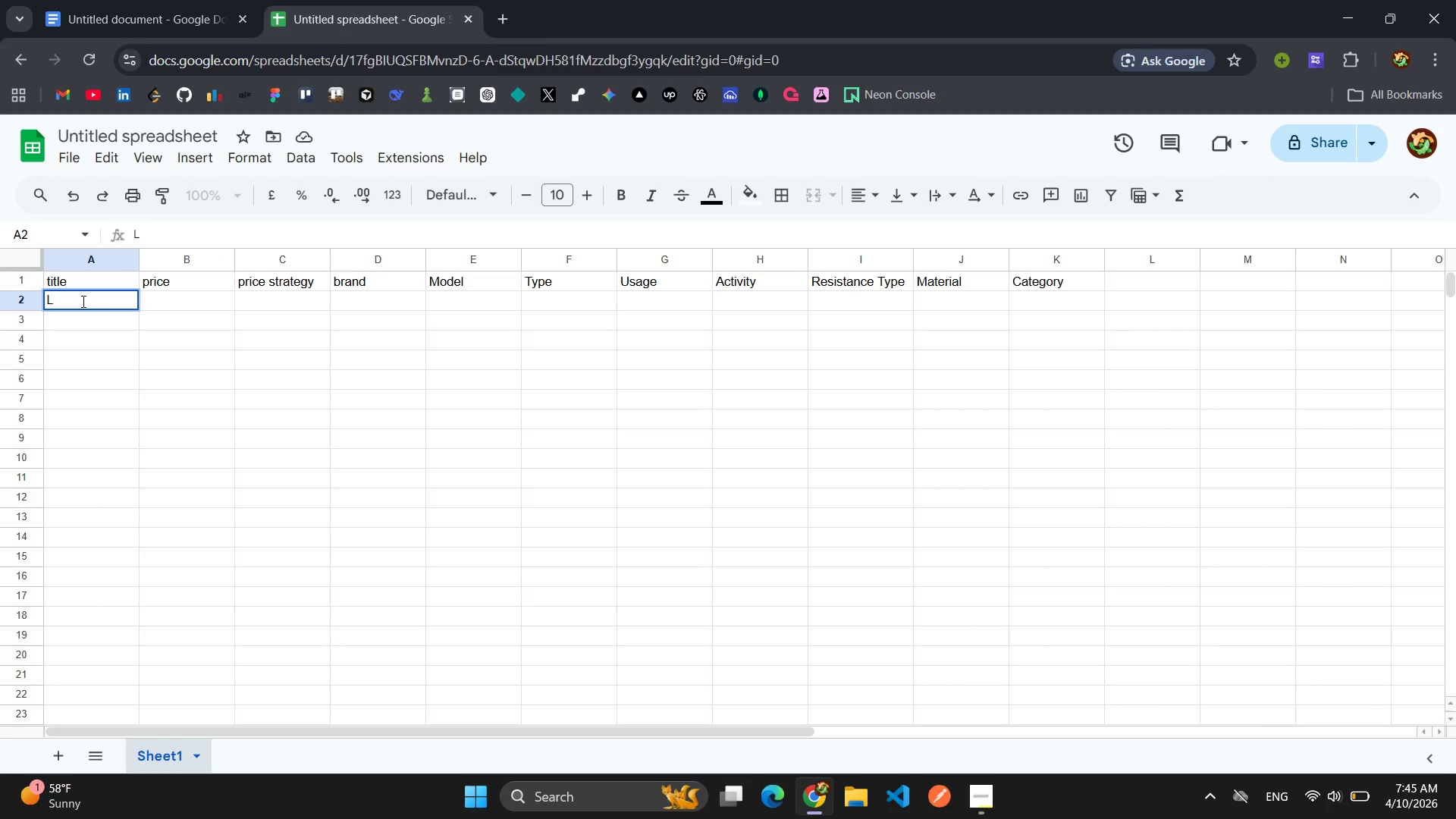 
key(Backspace)
 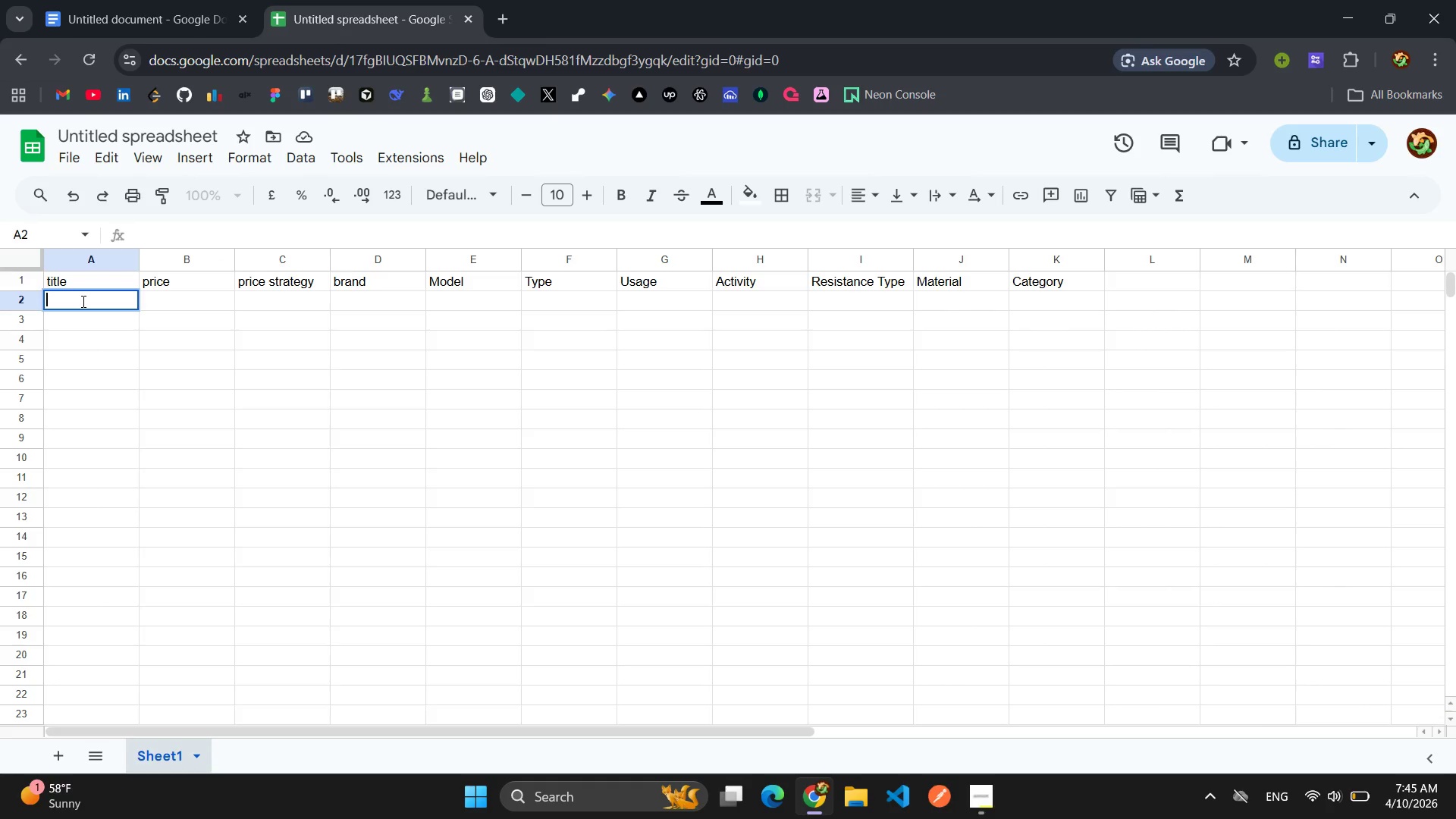 
key(Control+V)
 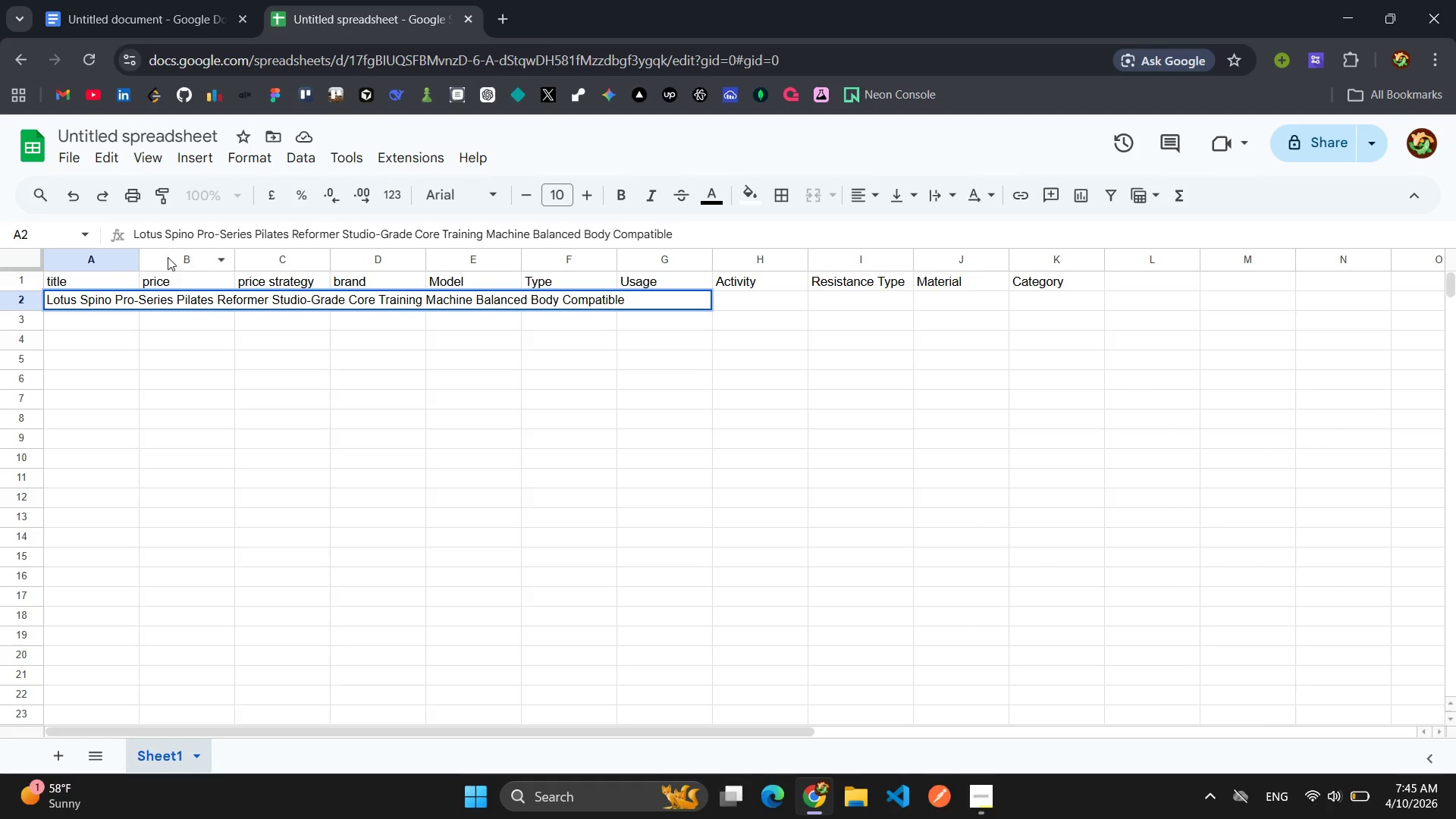 
left_click_drag(start_coordinate=[140, 256], to_coordinate=[417, 275])
 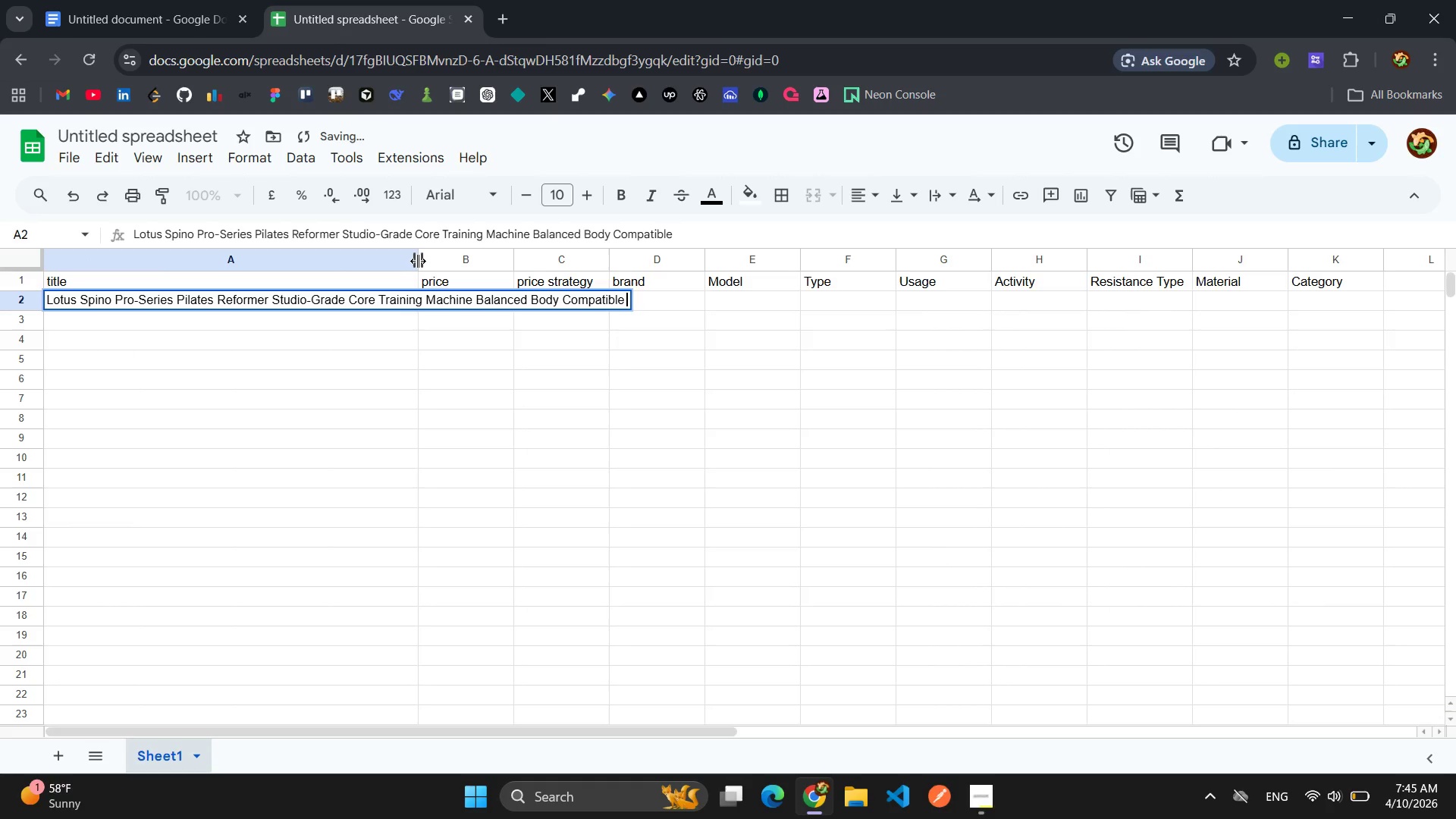 
left_click_drag(start_coordinate=[418, 260], to_coordinate=[645, 262])
 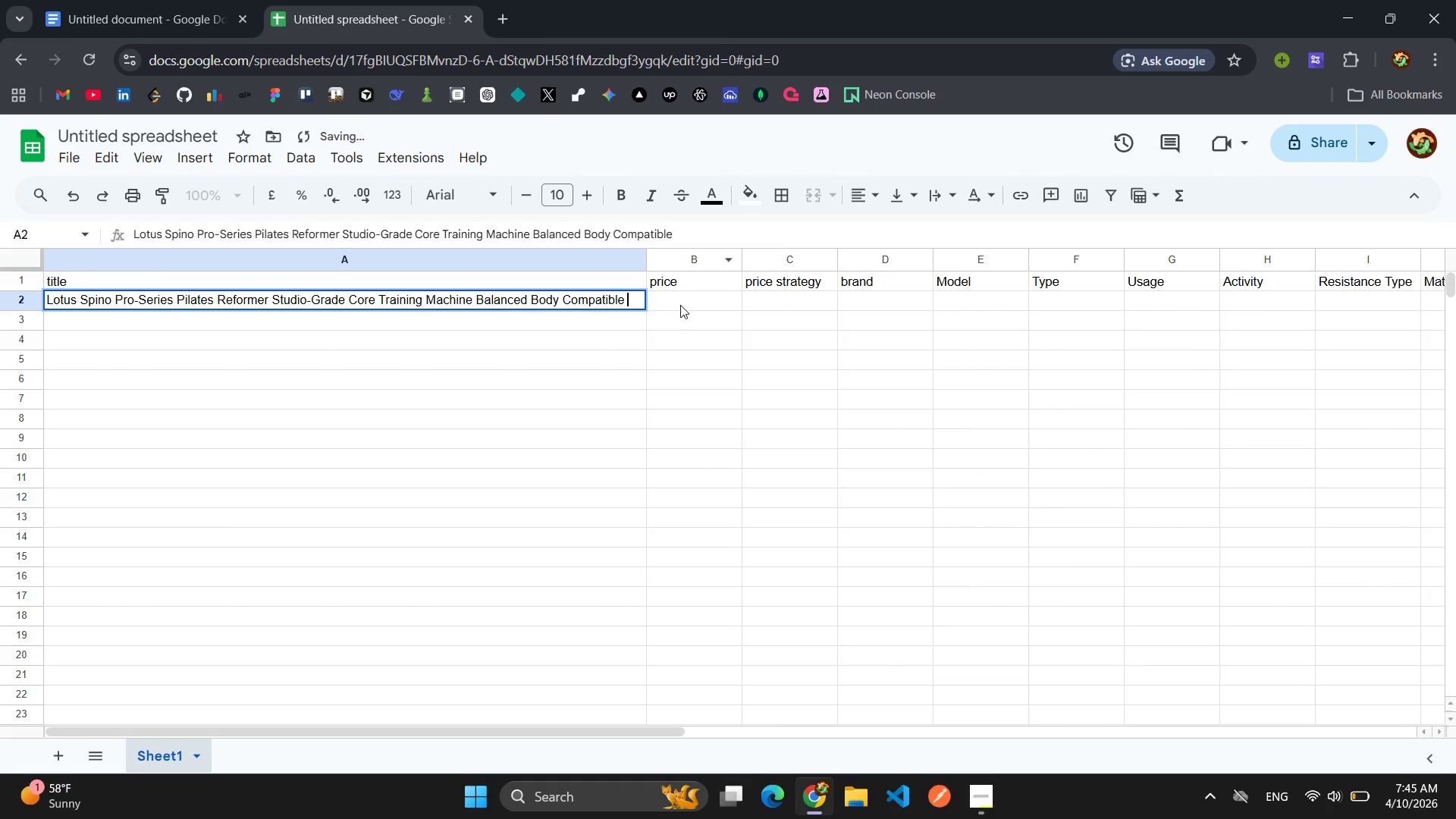 
left_click([683, 296])
 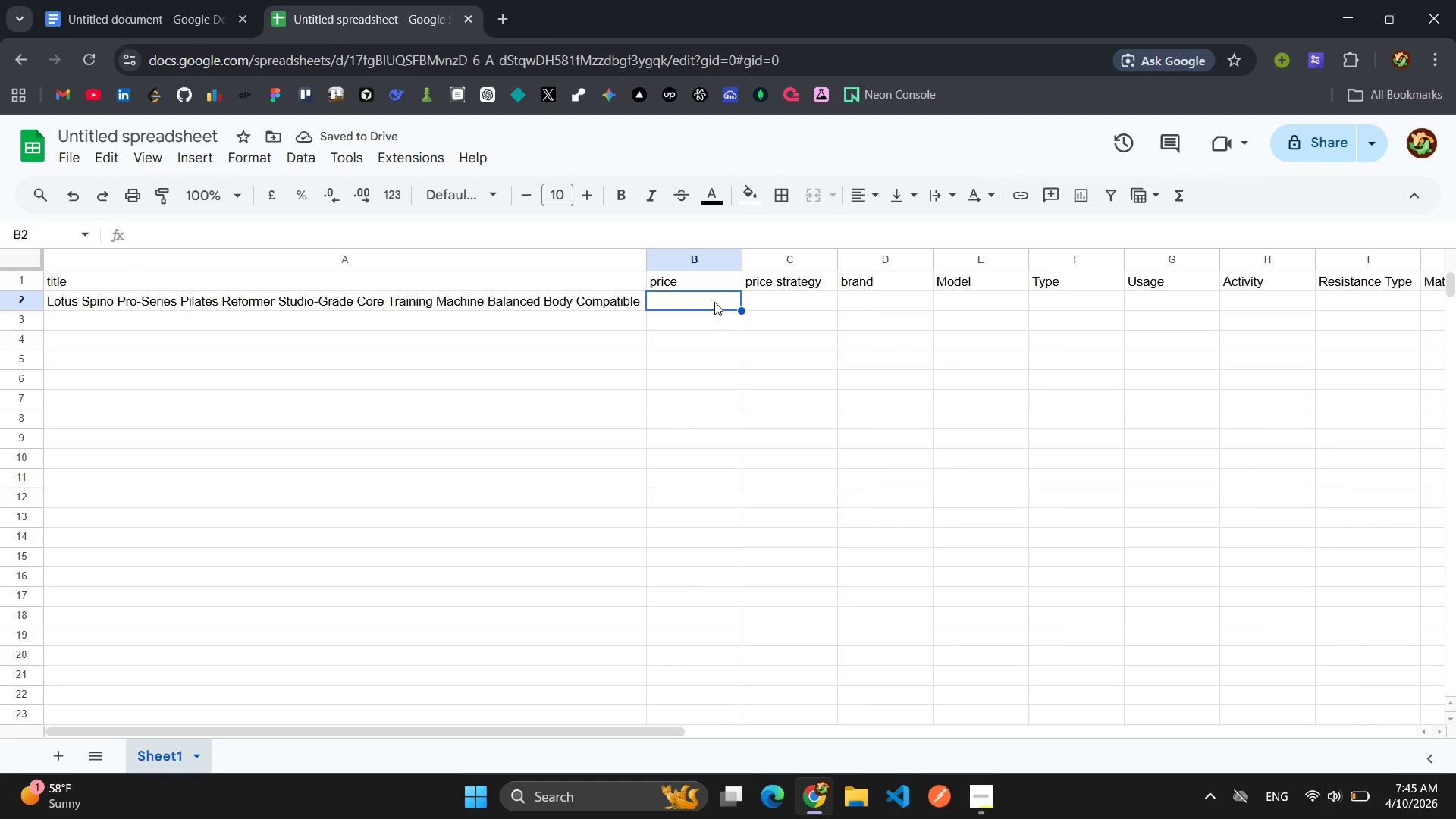 
wait(5.55)
 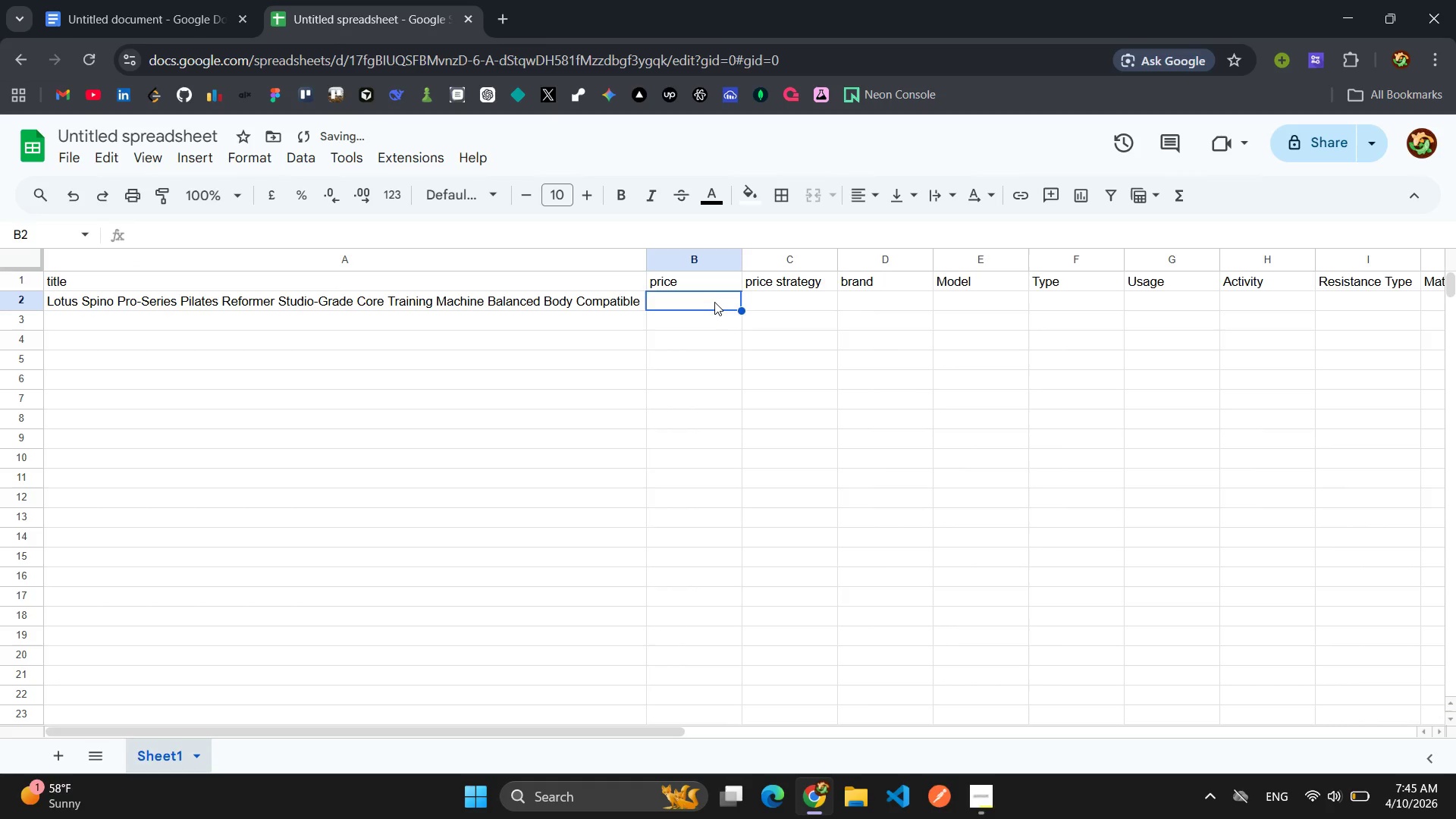 
type(2500)
 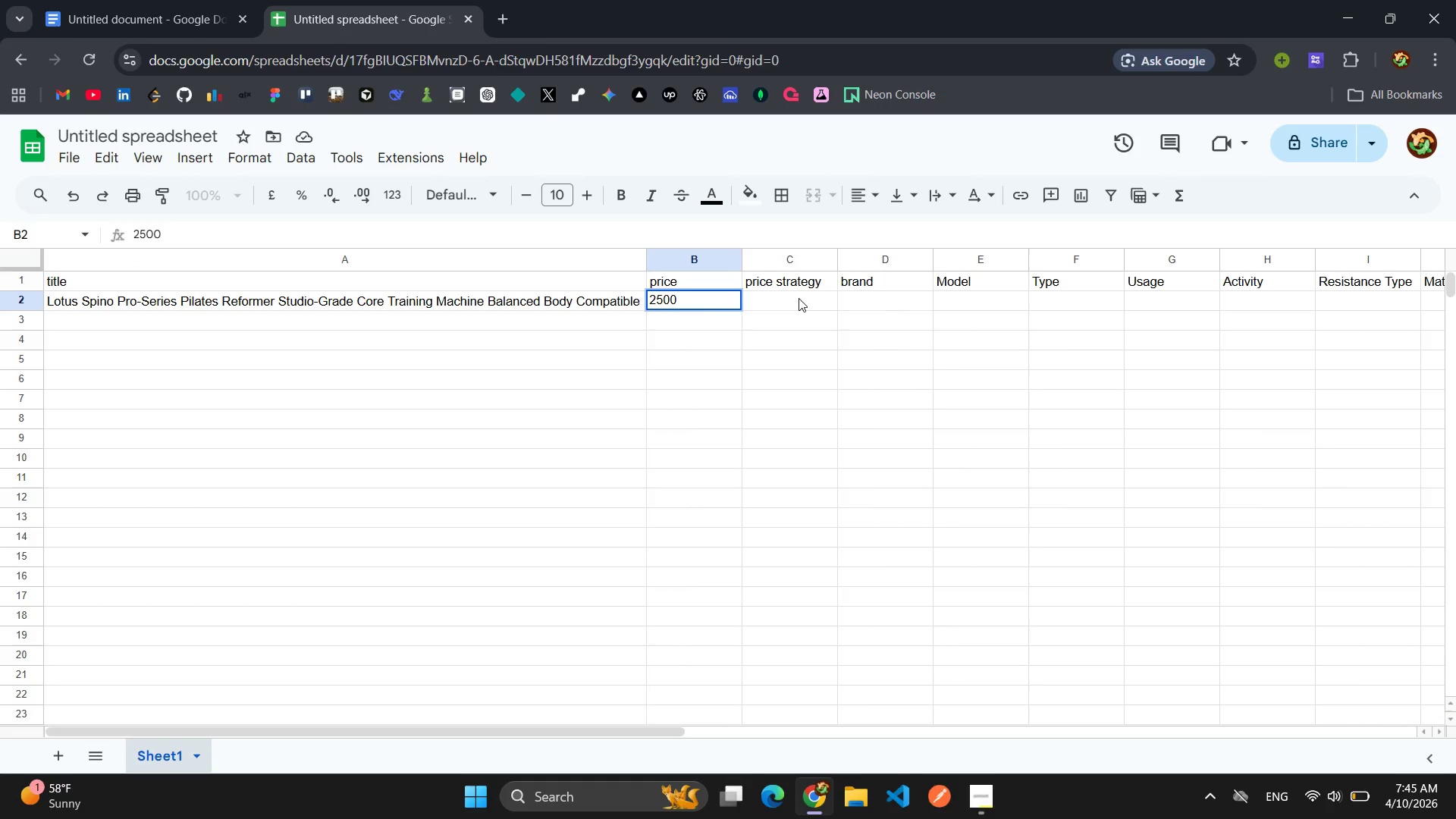 
left_click([799, 298])
 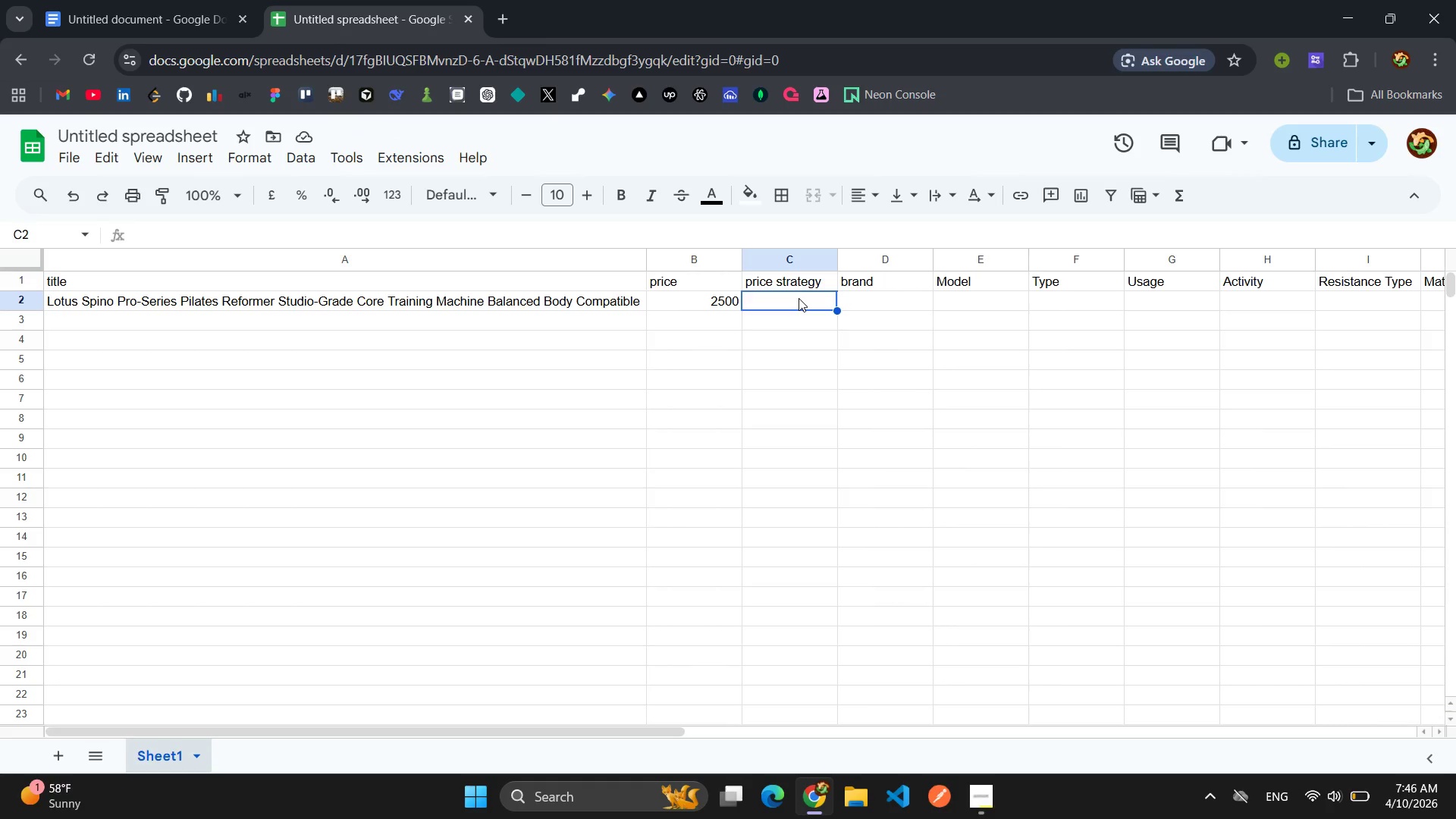 
wait(15.34)
 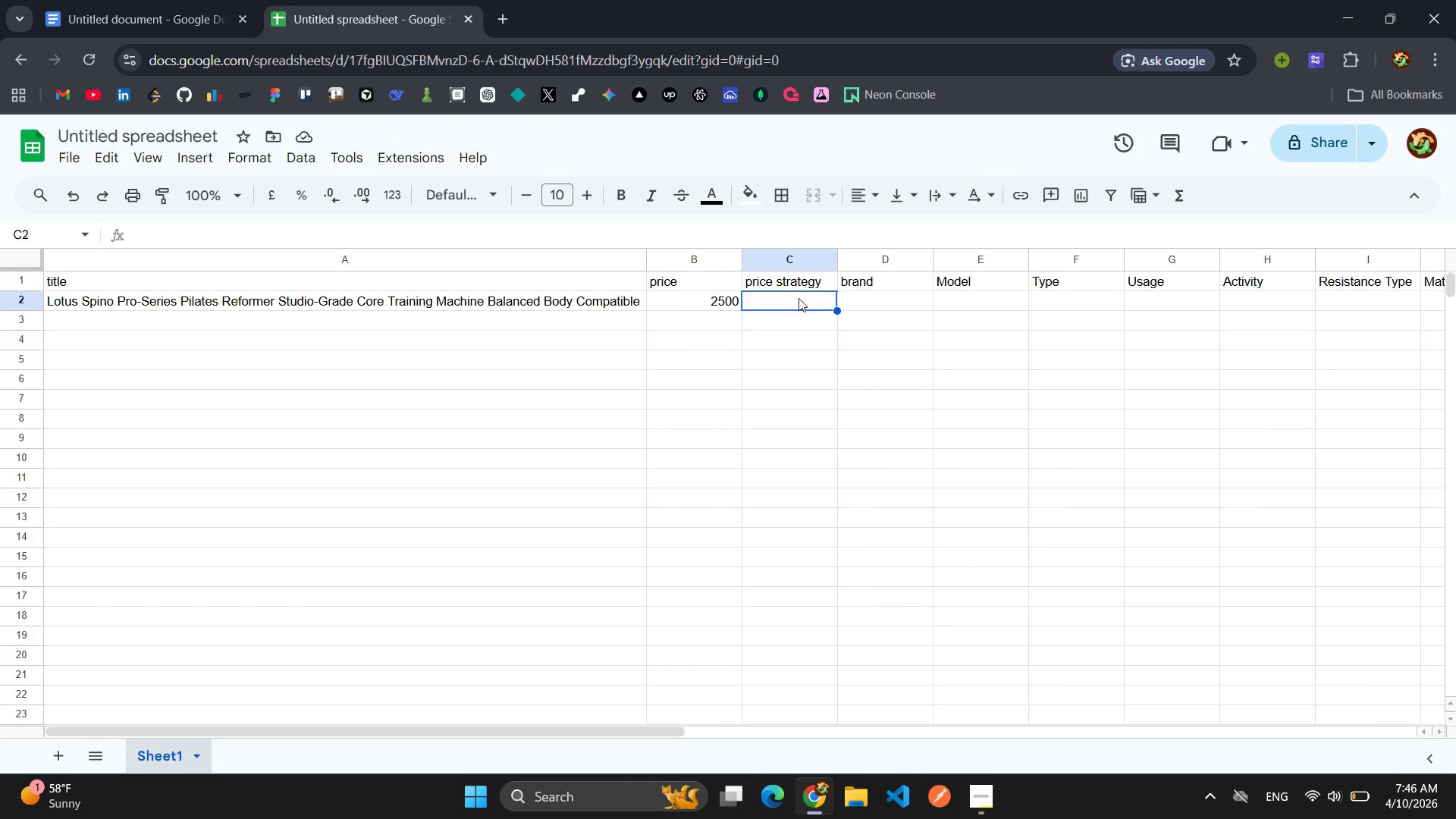 
left_click([190, 0])
 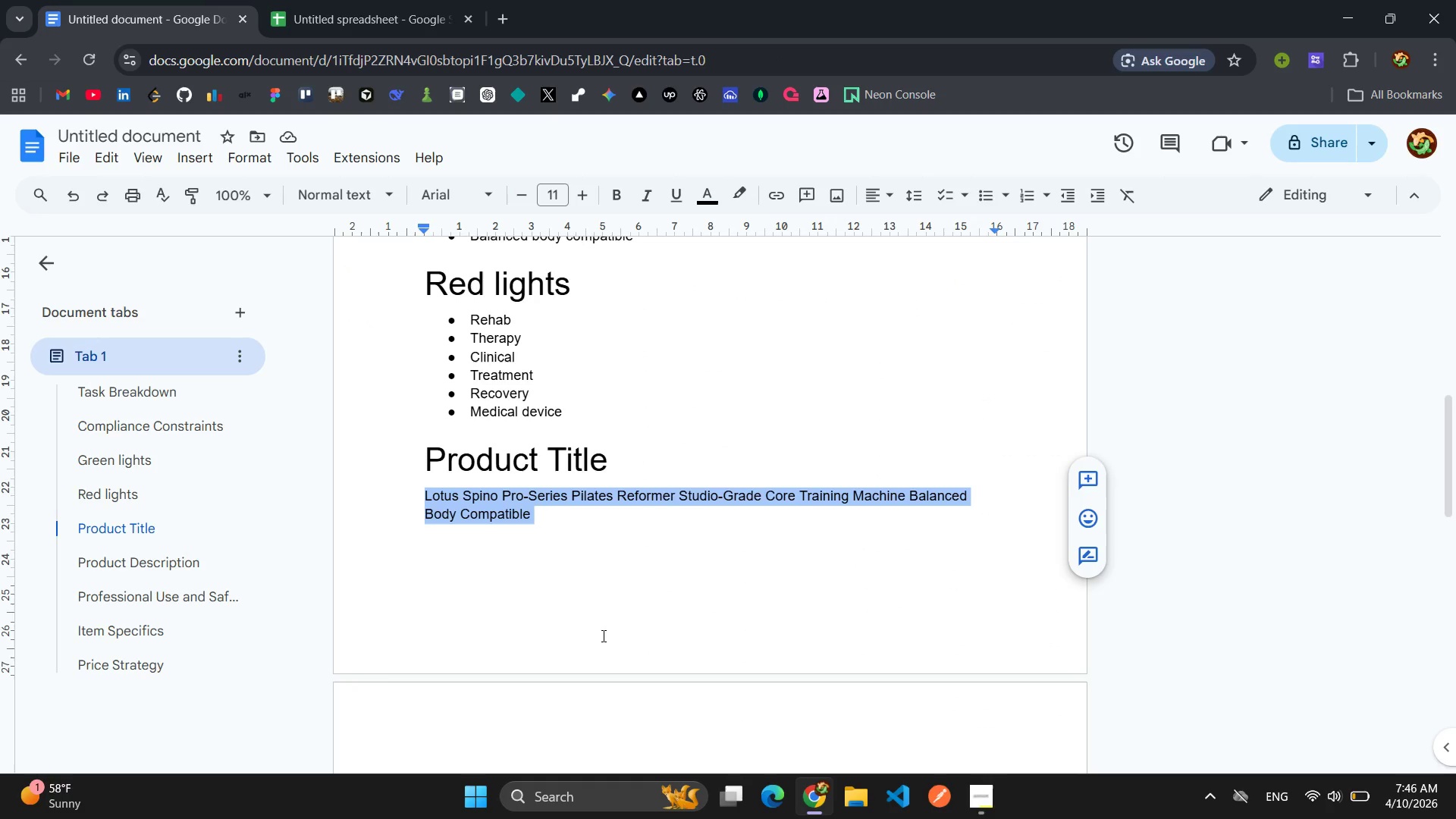 
scroll: coordinate [703, 532], scroll_direction: down, amount: 10.0
 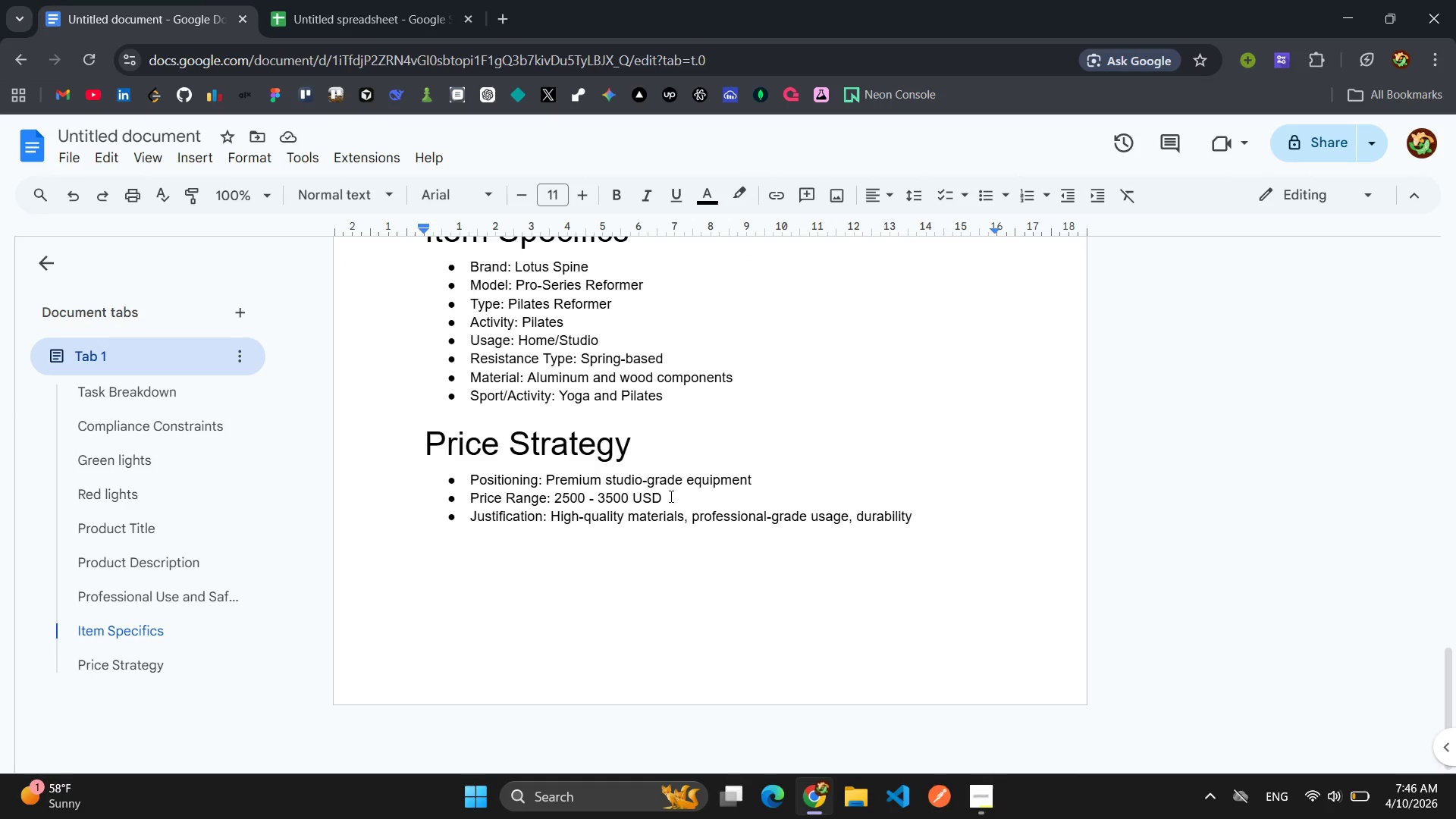 
left_click_drag(start_coordinate=[550, 482], to_coordinate=[760, 482])
 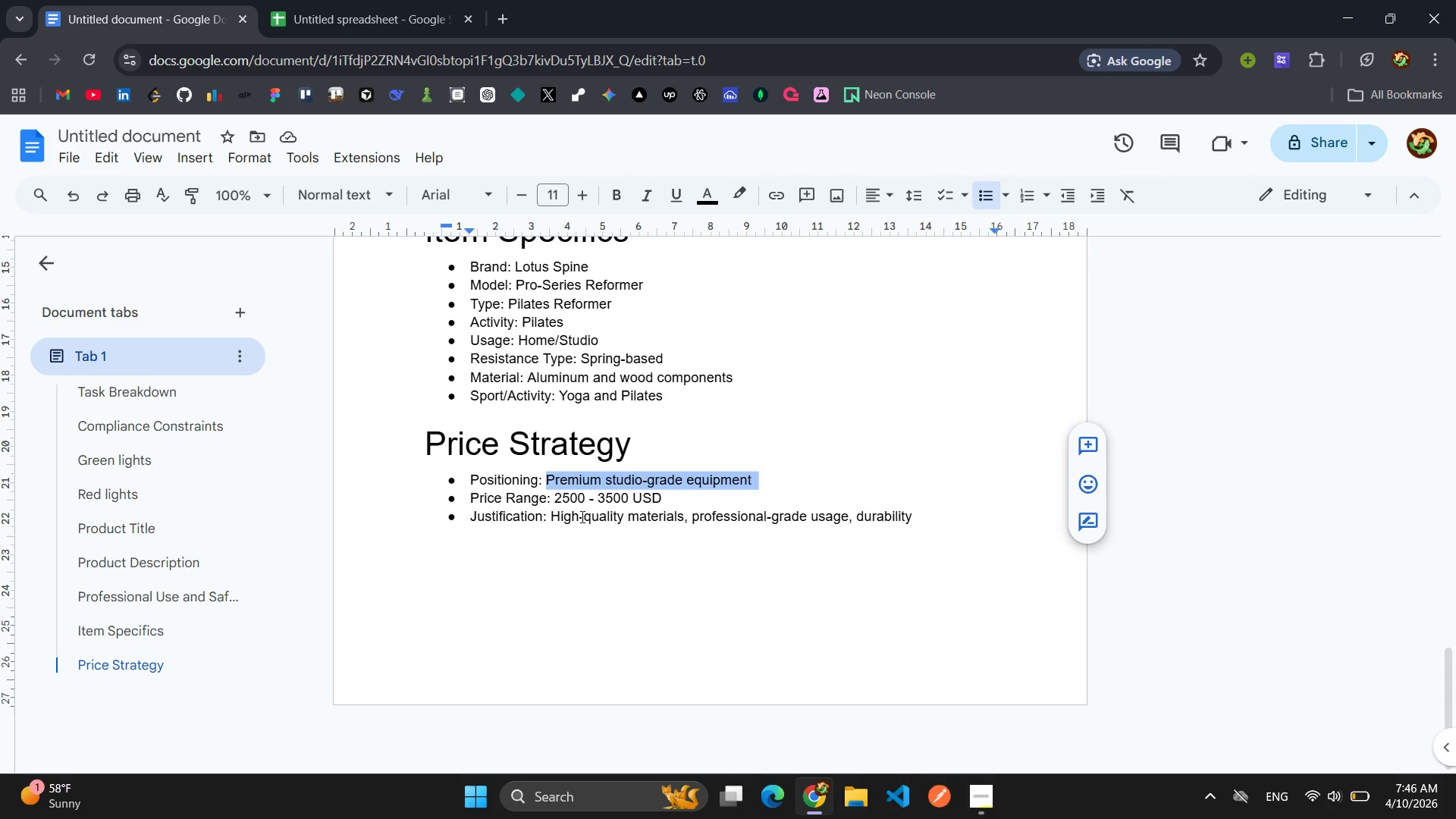 
left_click_drag(start_coordinate=[563, 520], to_coordinate=[897, 519])
 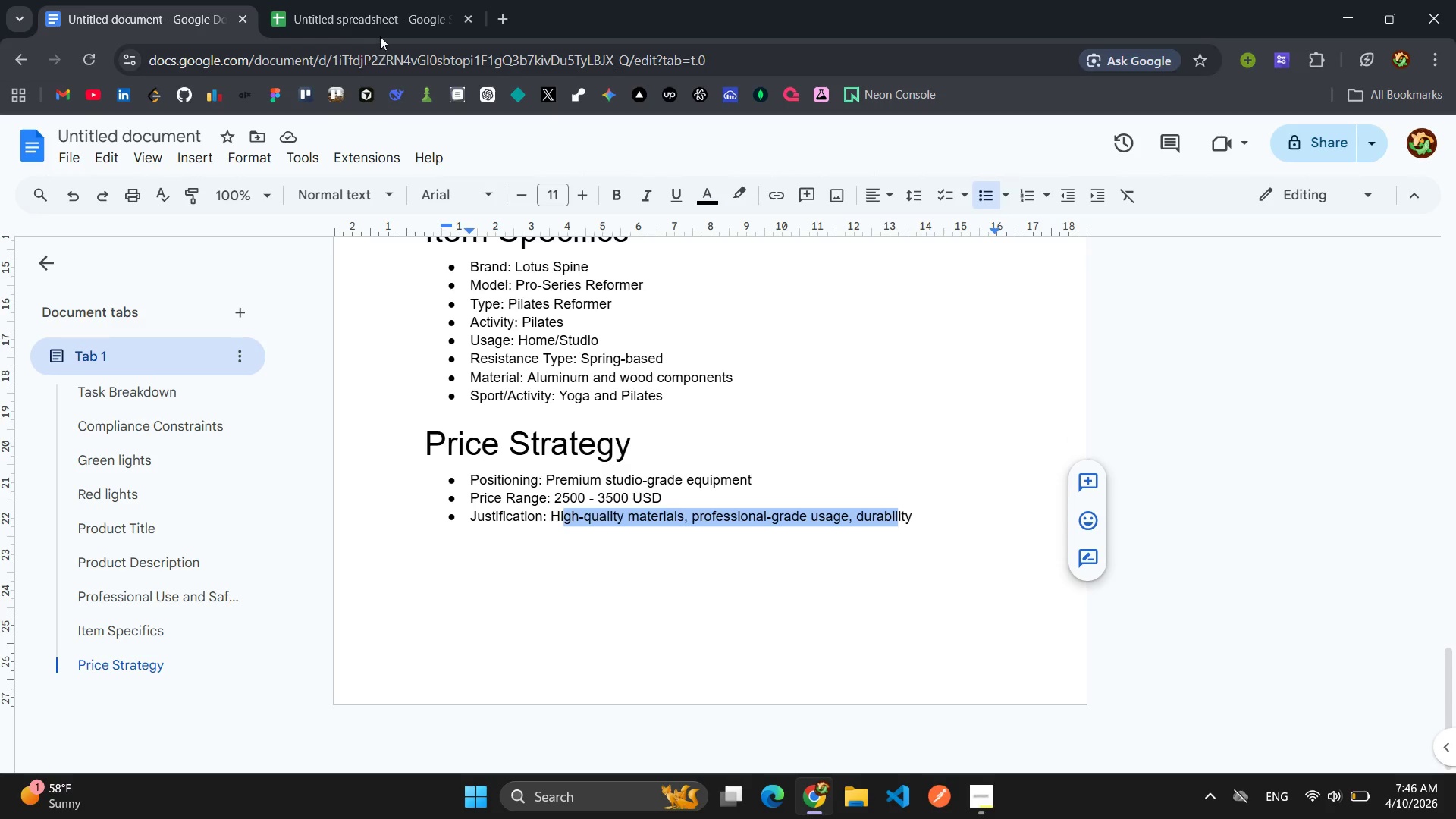 
left_click([369, 0])
 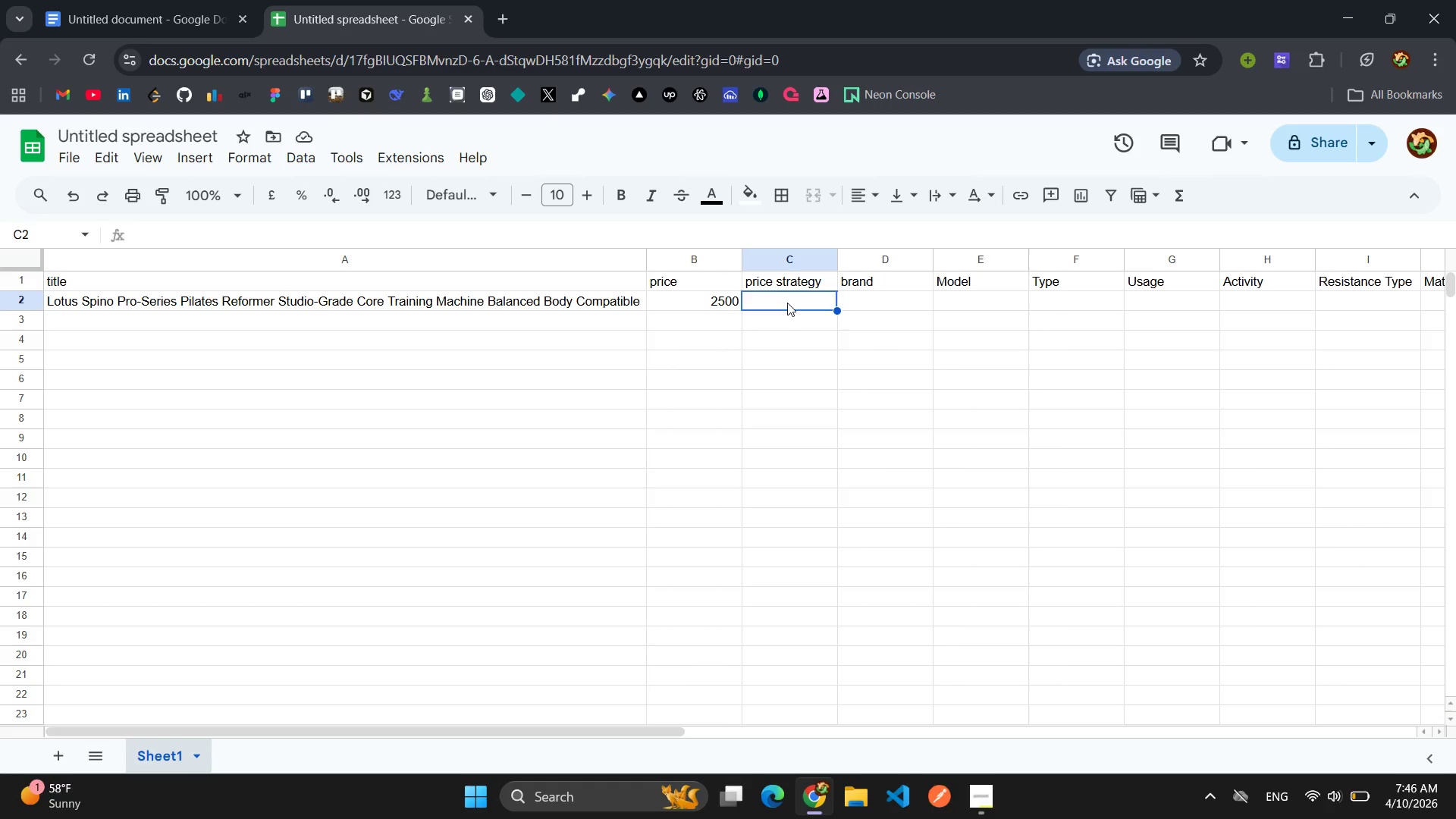 
type(Premium poi)
key(Backspace)
type(sitioning base on studio-grade build quality )
key(Backspace)
type(, durablitity and professional trainign ue)
key(Backspace)
type(se)
 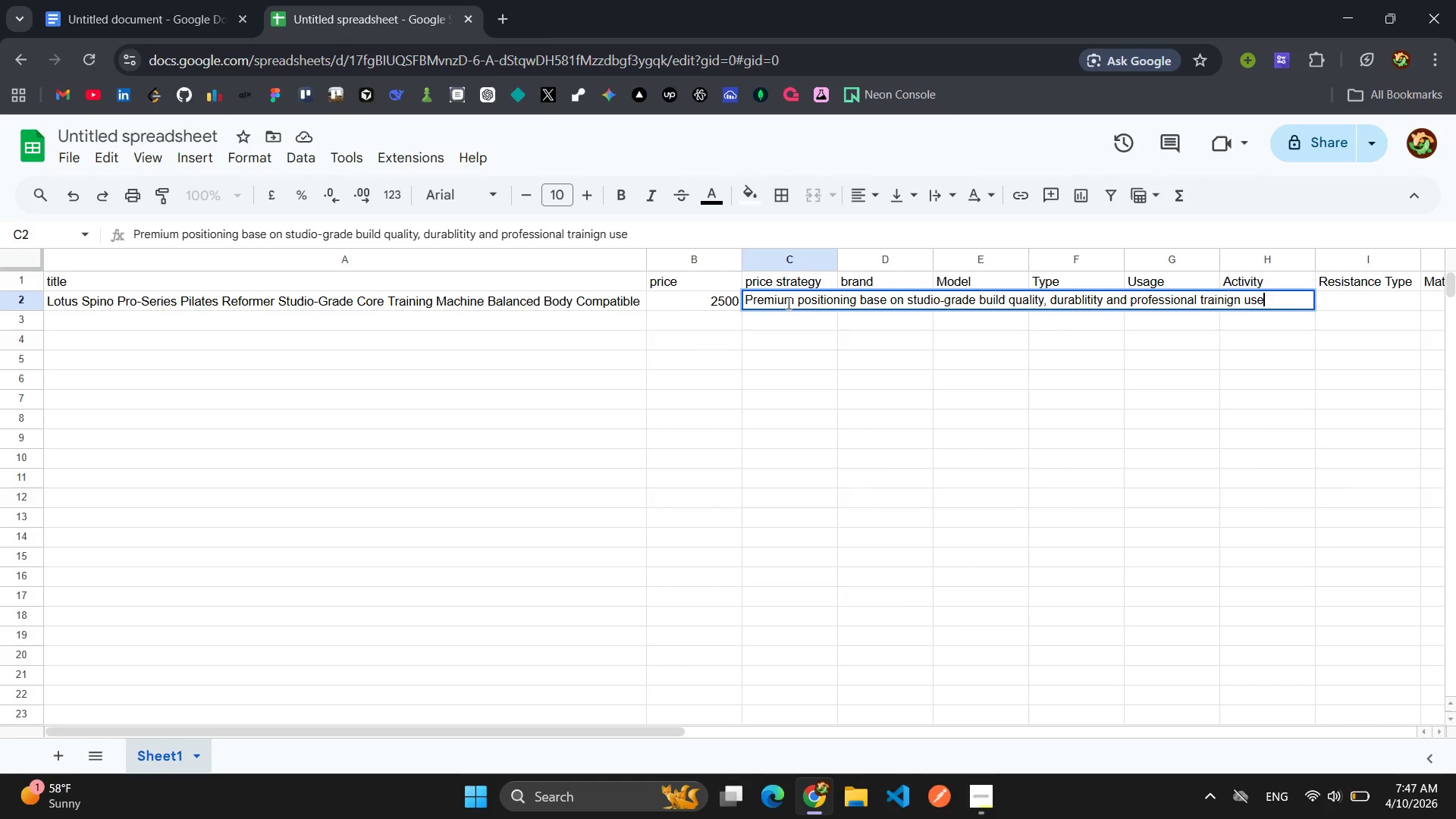 
wait(9.23)
 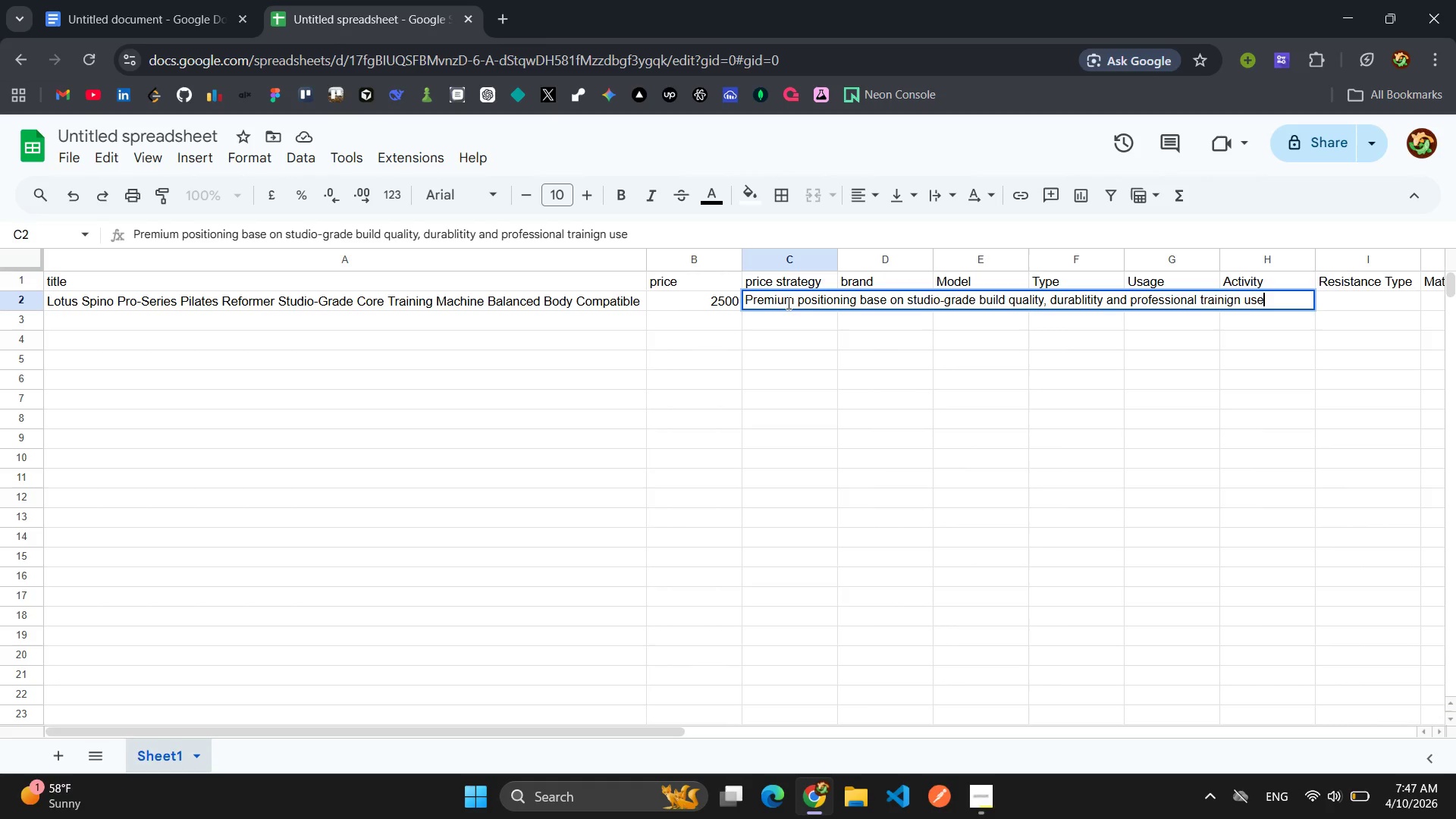 
left_click_drag(start_coordinate=[837, 253], to_coordinate=[1320, 204])
 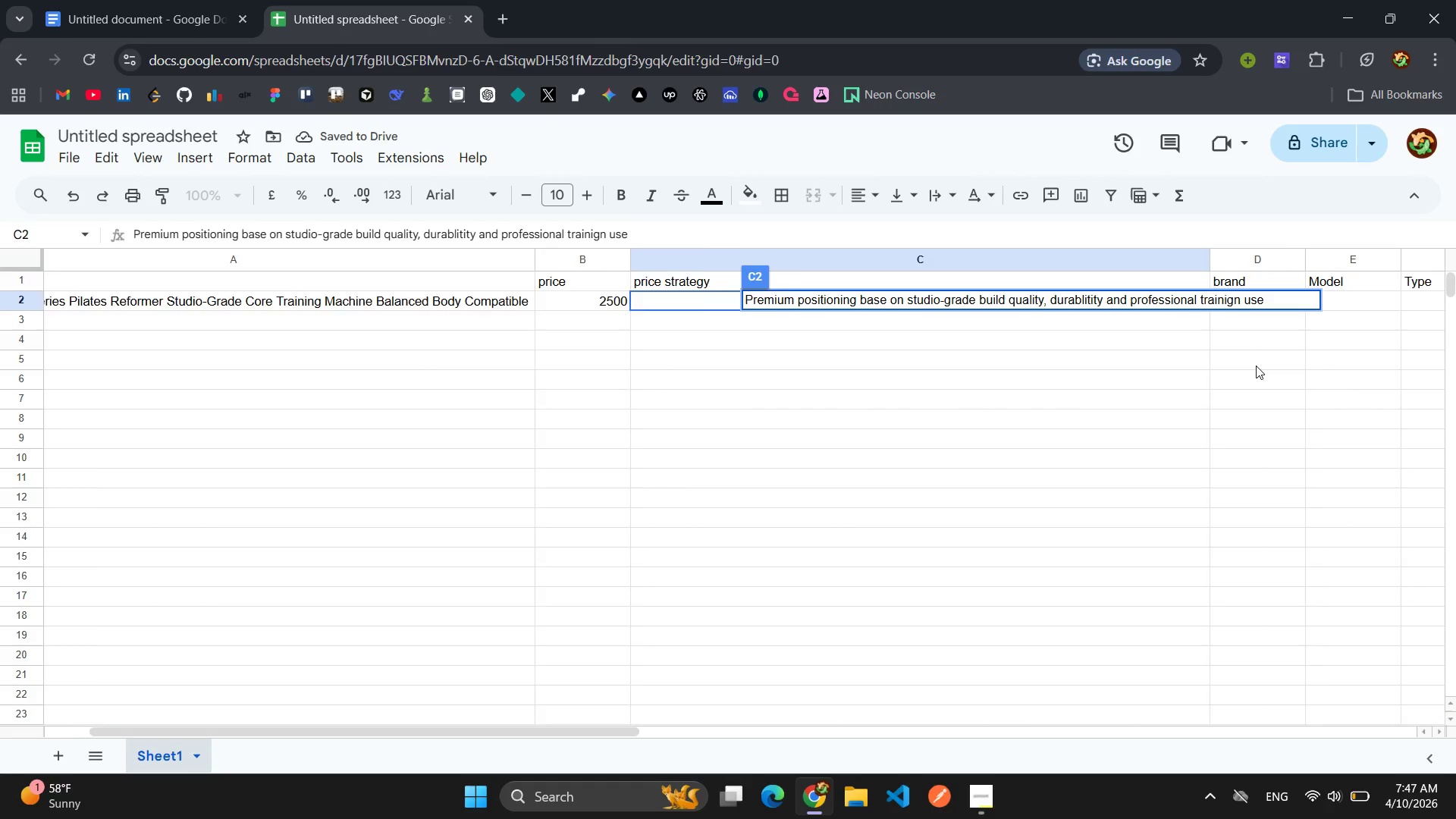 
wait(6.92)
 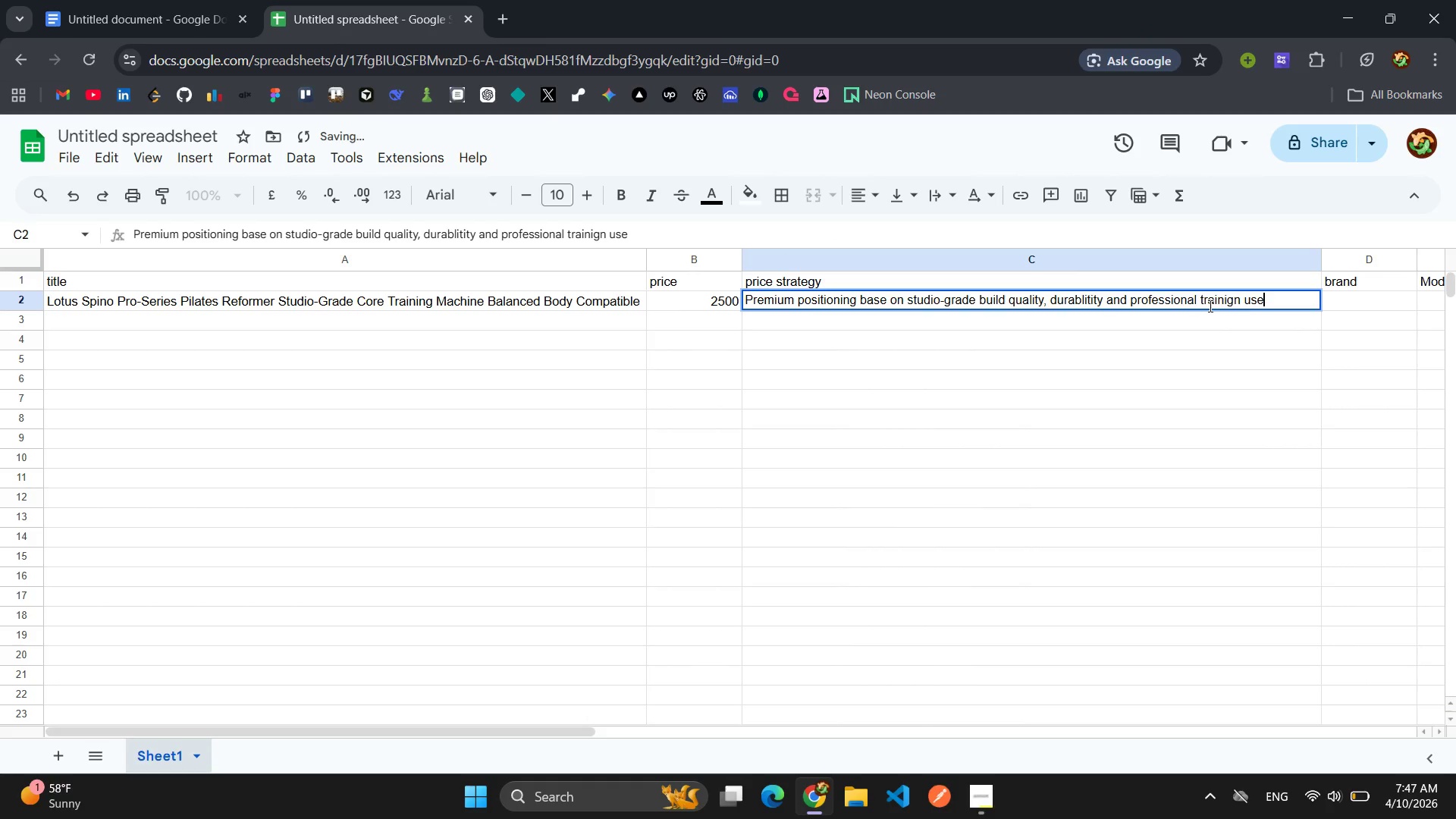 
left_click([1269, 235])
 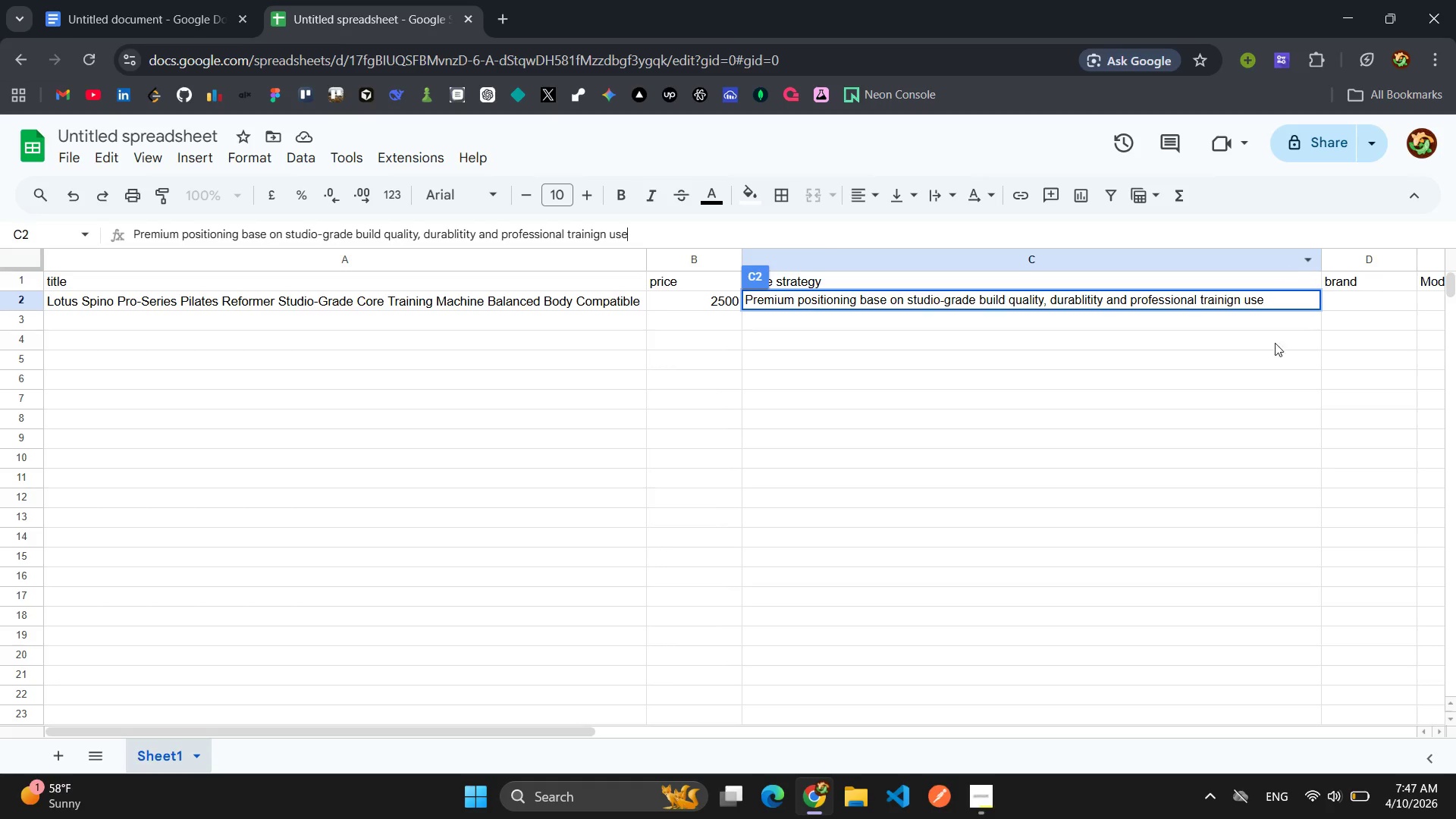 
left_click([1256, 357])
 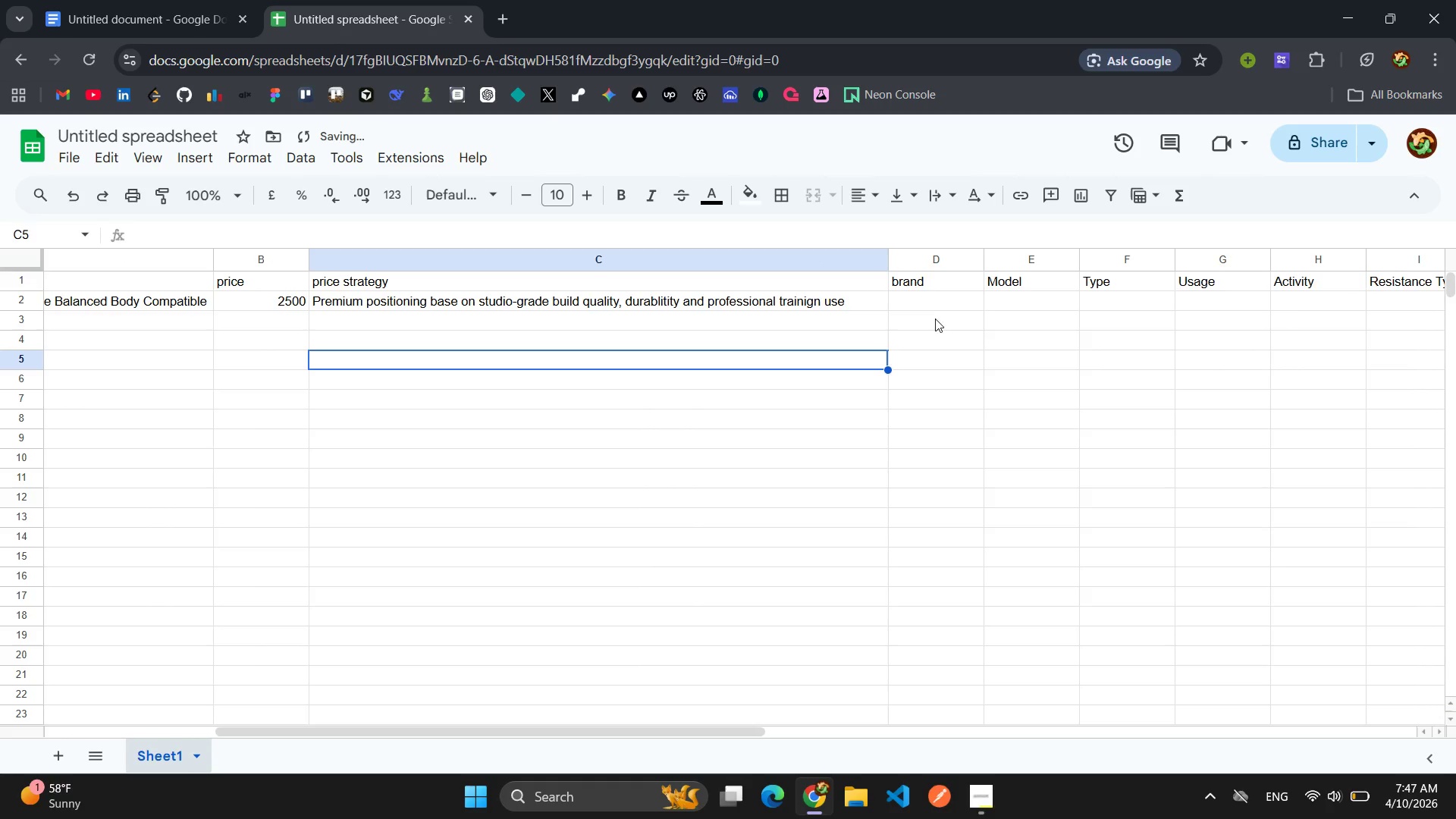 
left_click([923, 302])
 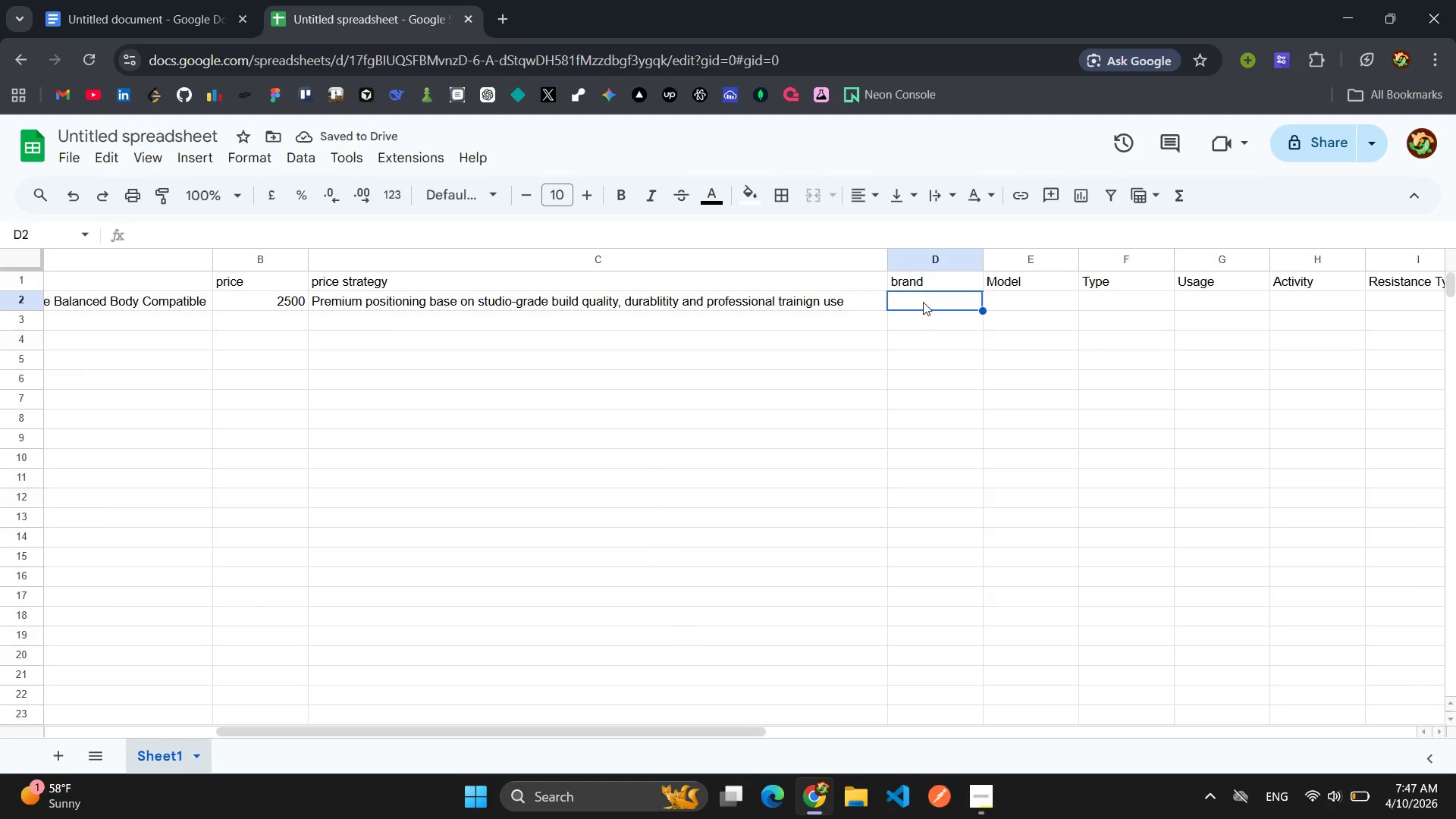 
left_click([923, 302])
 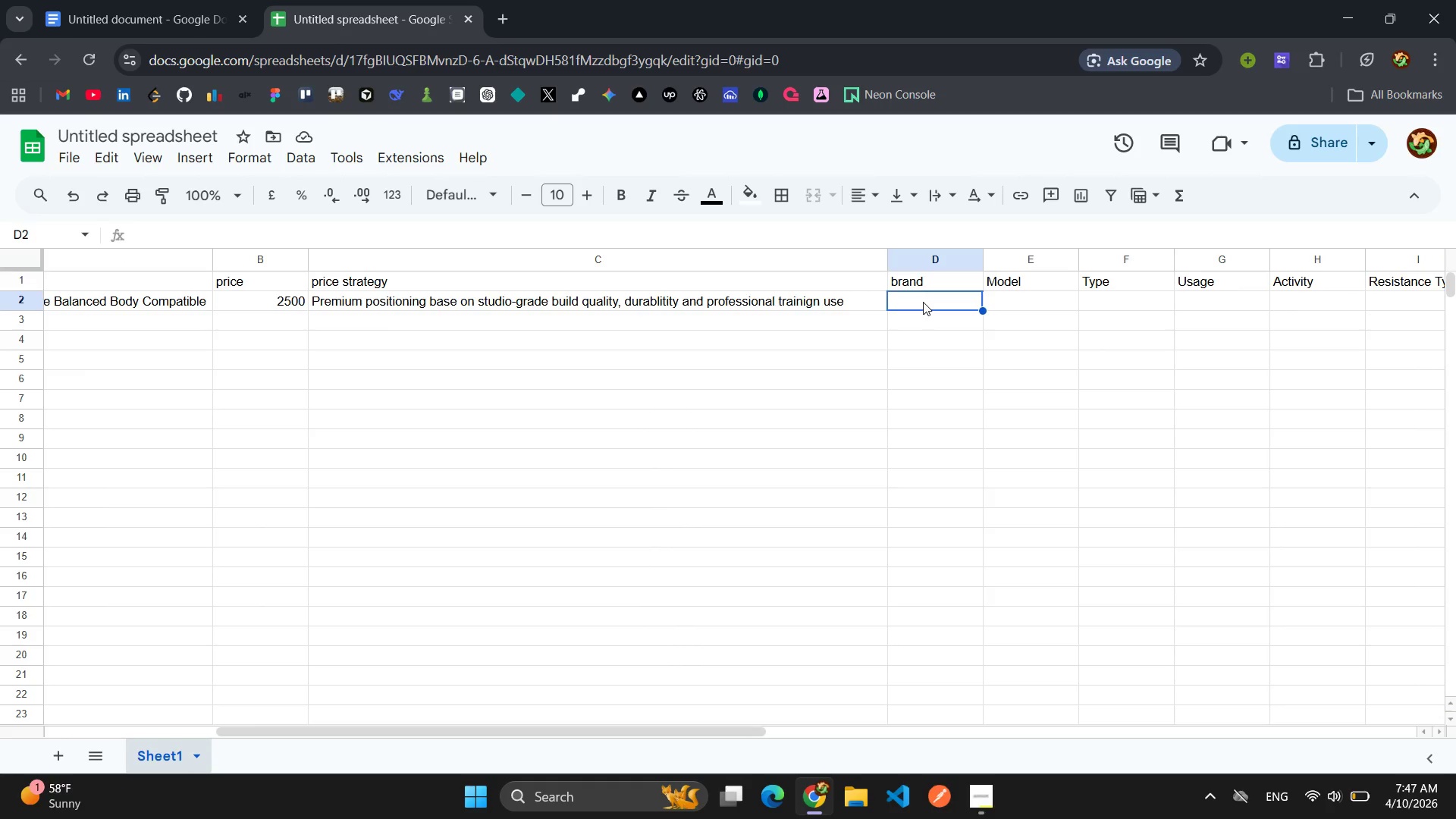 
type(Lotus Spine)
 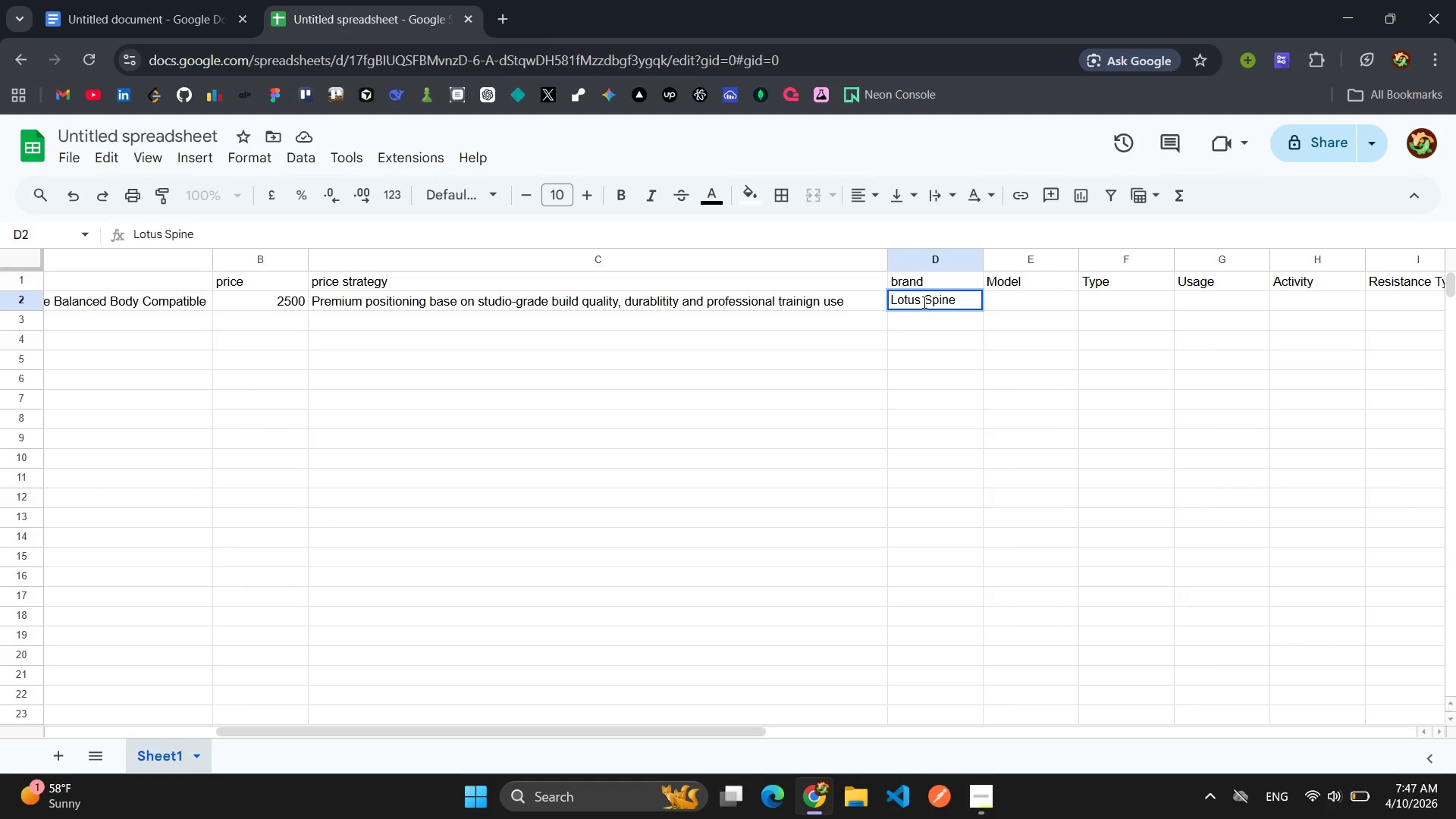 
left_click([1021, 295])
 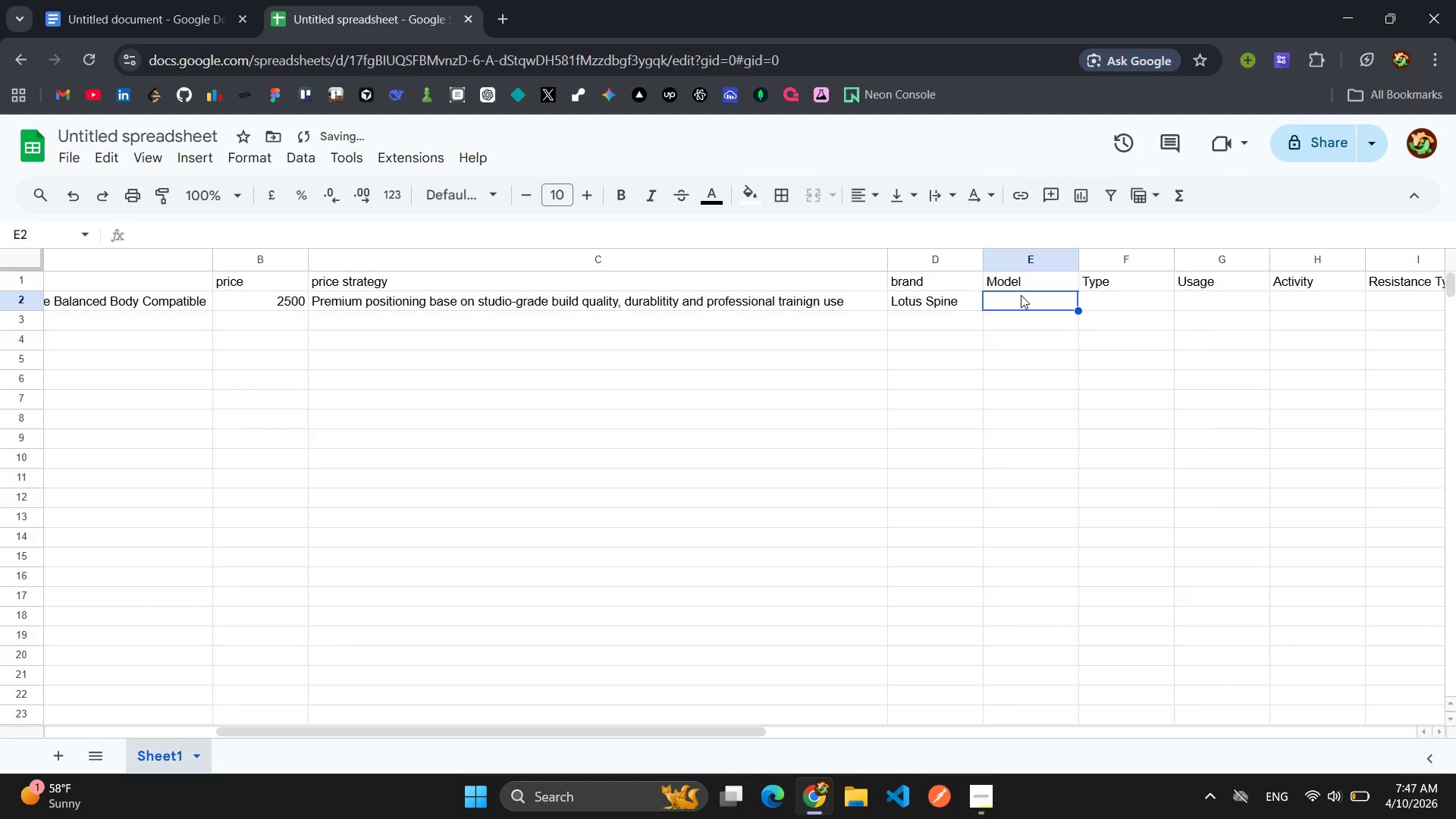 
type(Pro-Series Reformer)
 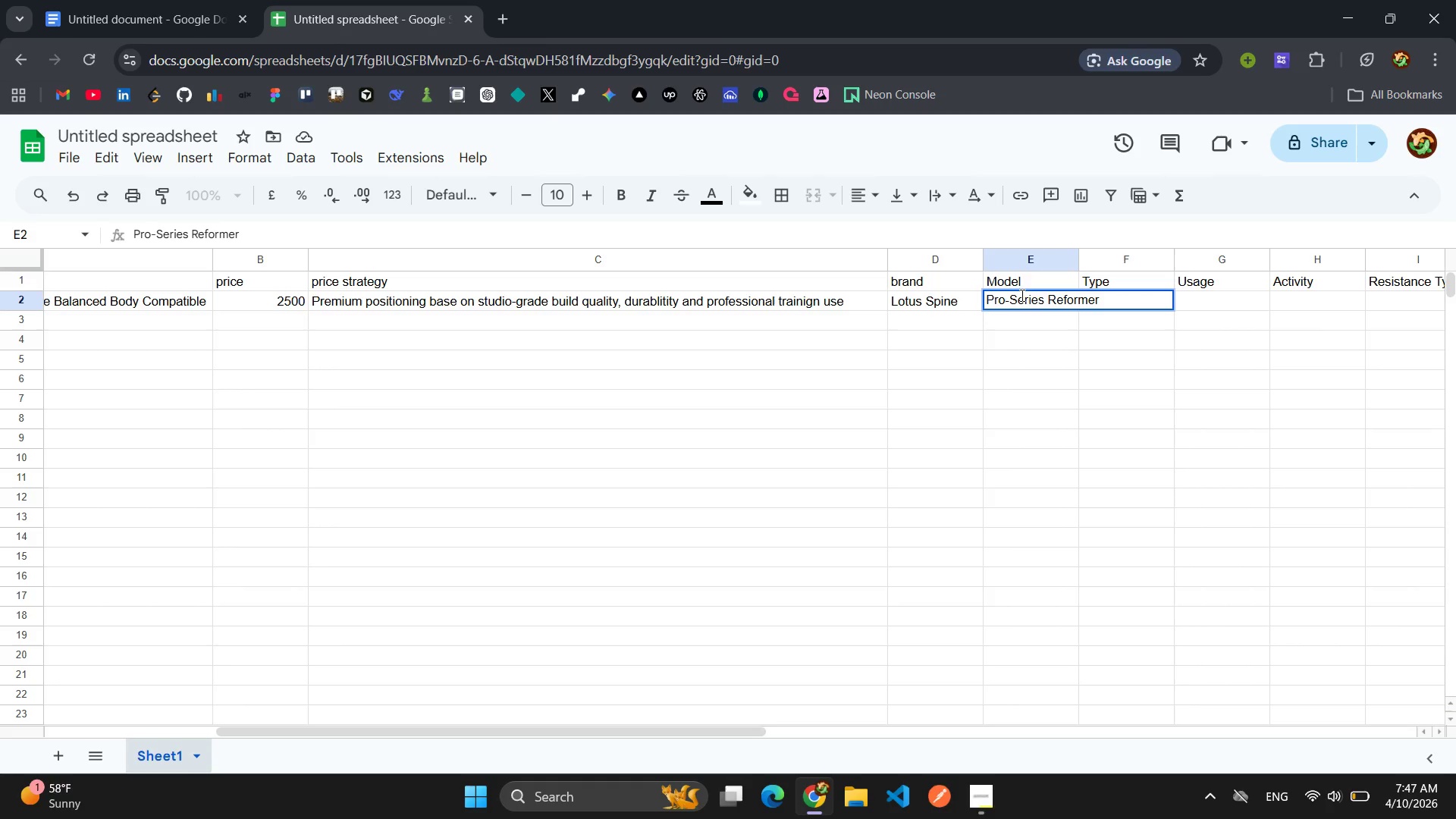 
left_click_drag(start_coordinate=[1079, 254], to_coordinate=[1112, 257])
 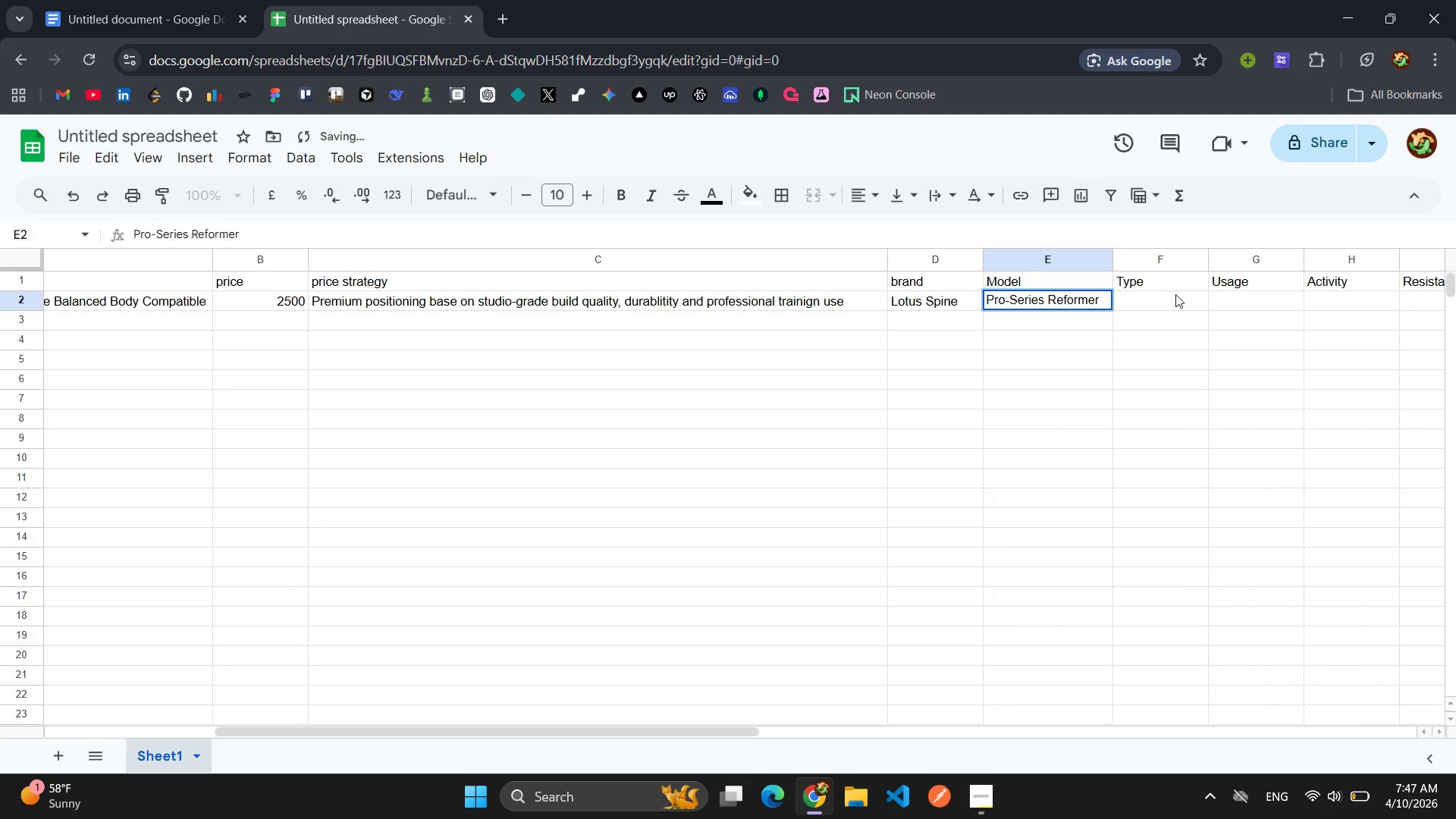 
left_click([1175, 294])
 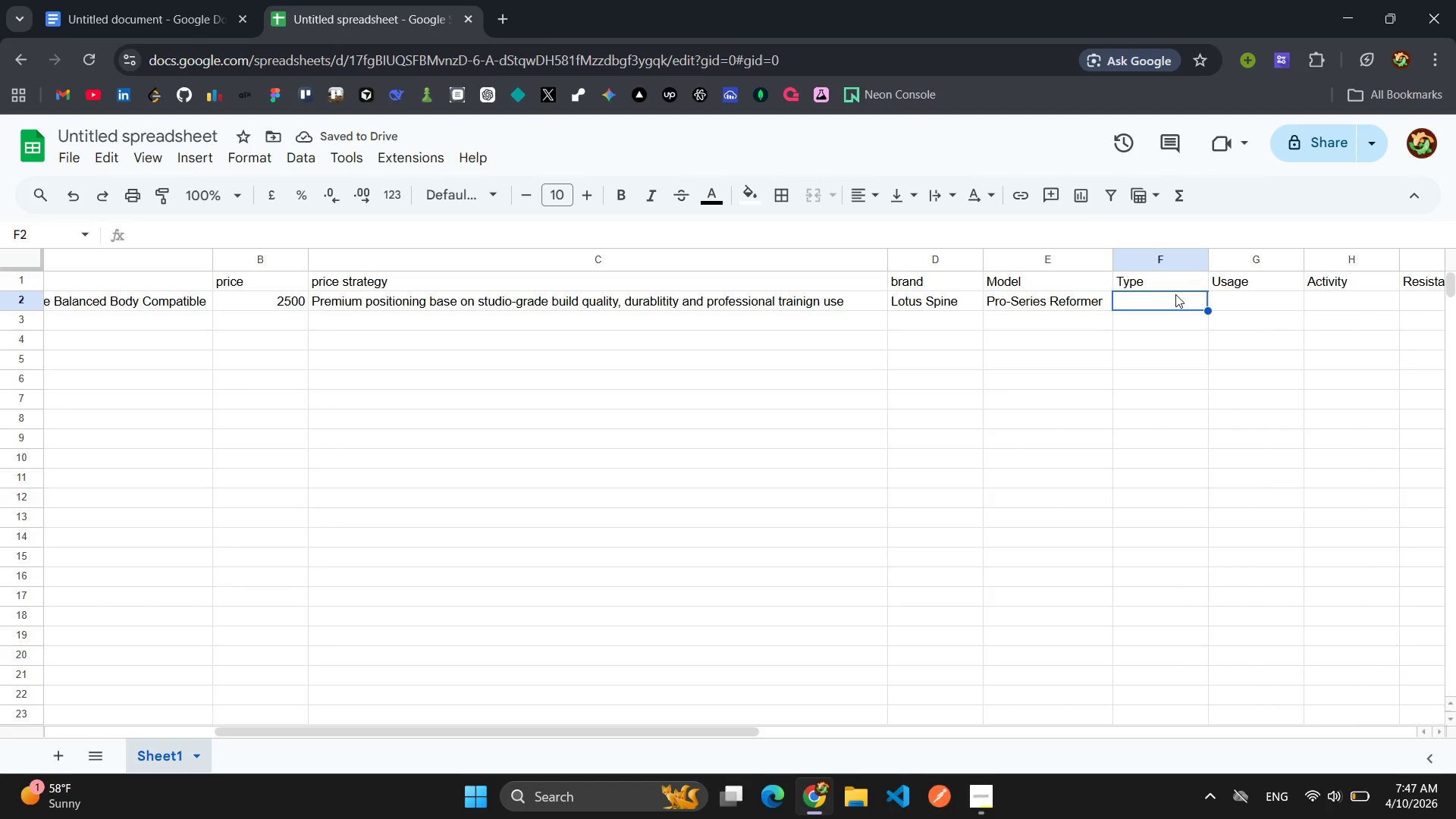 
type(Pilates R)
 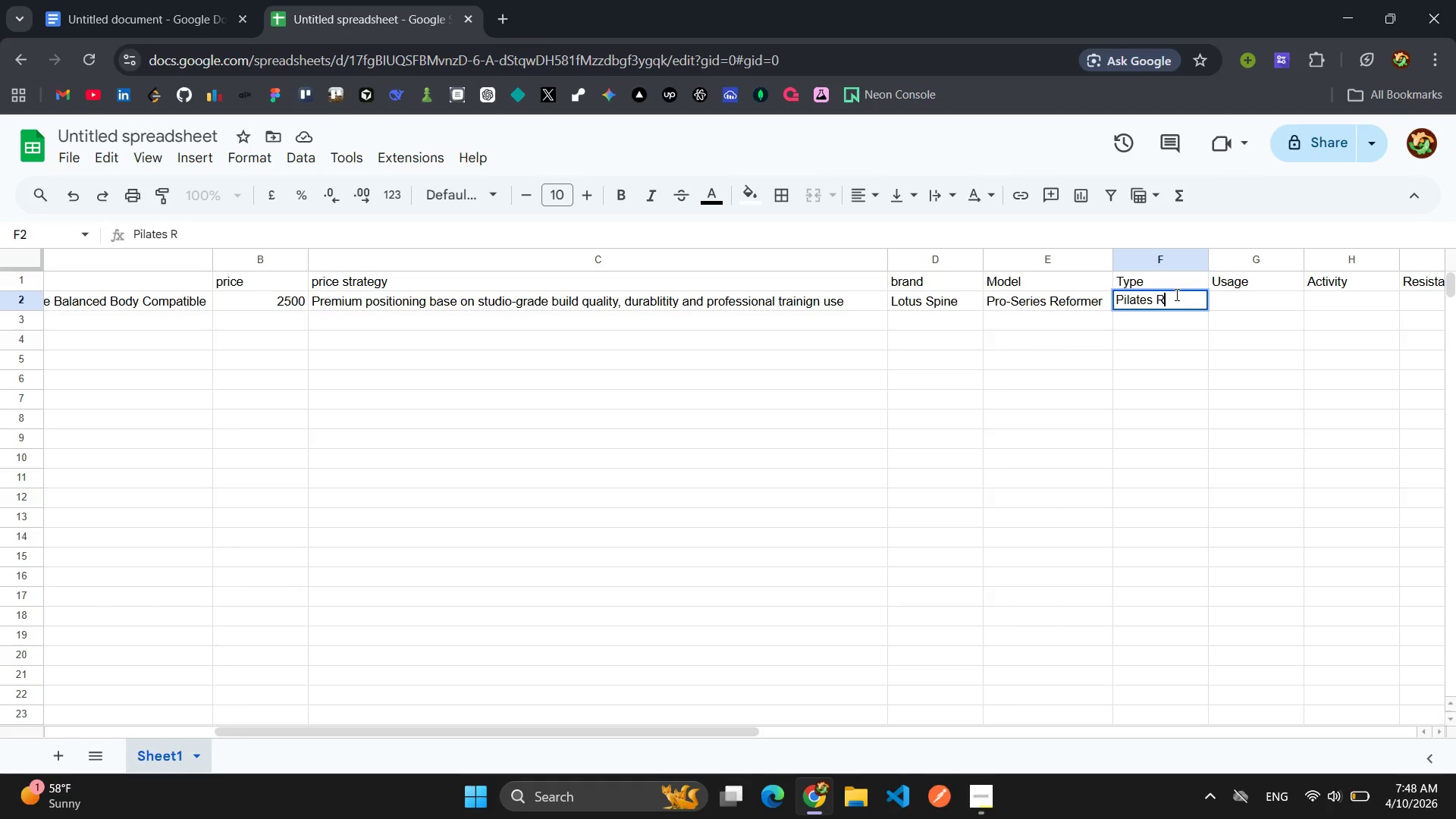 
type(efoe)
key(Backspace)
type(rmer)
 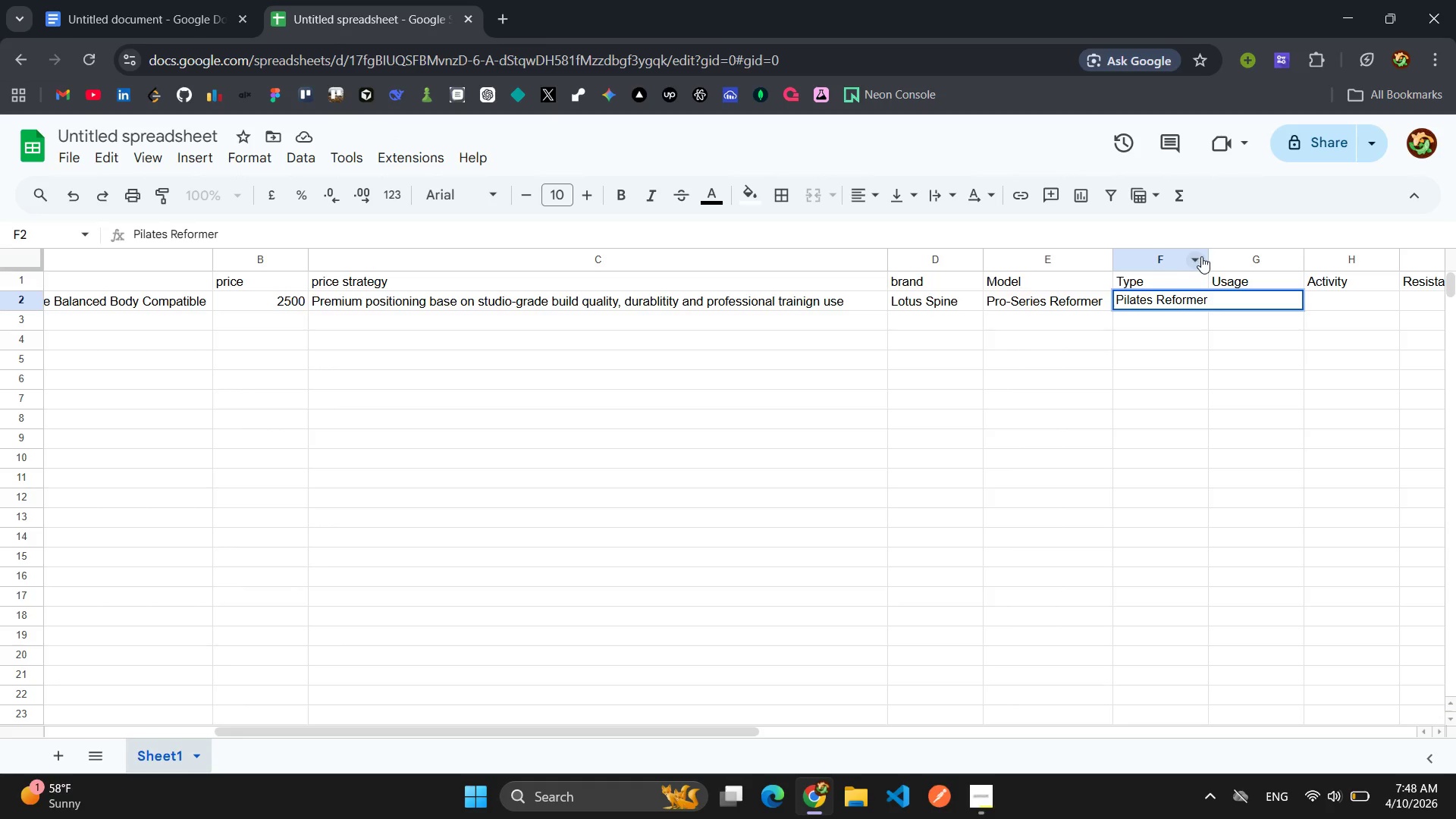 
left_click_drag(start_coordinate=[1207, 256], to_coordinate=[1219, 256])
 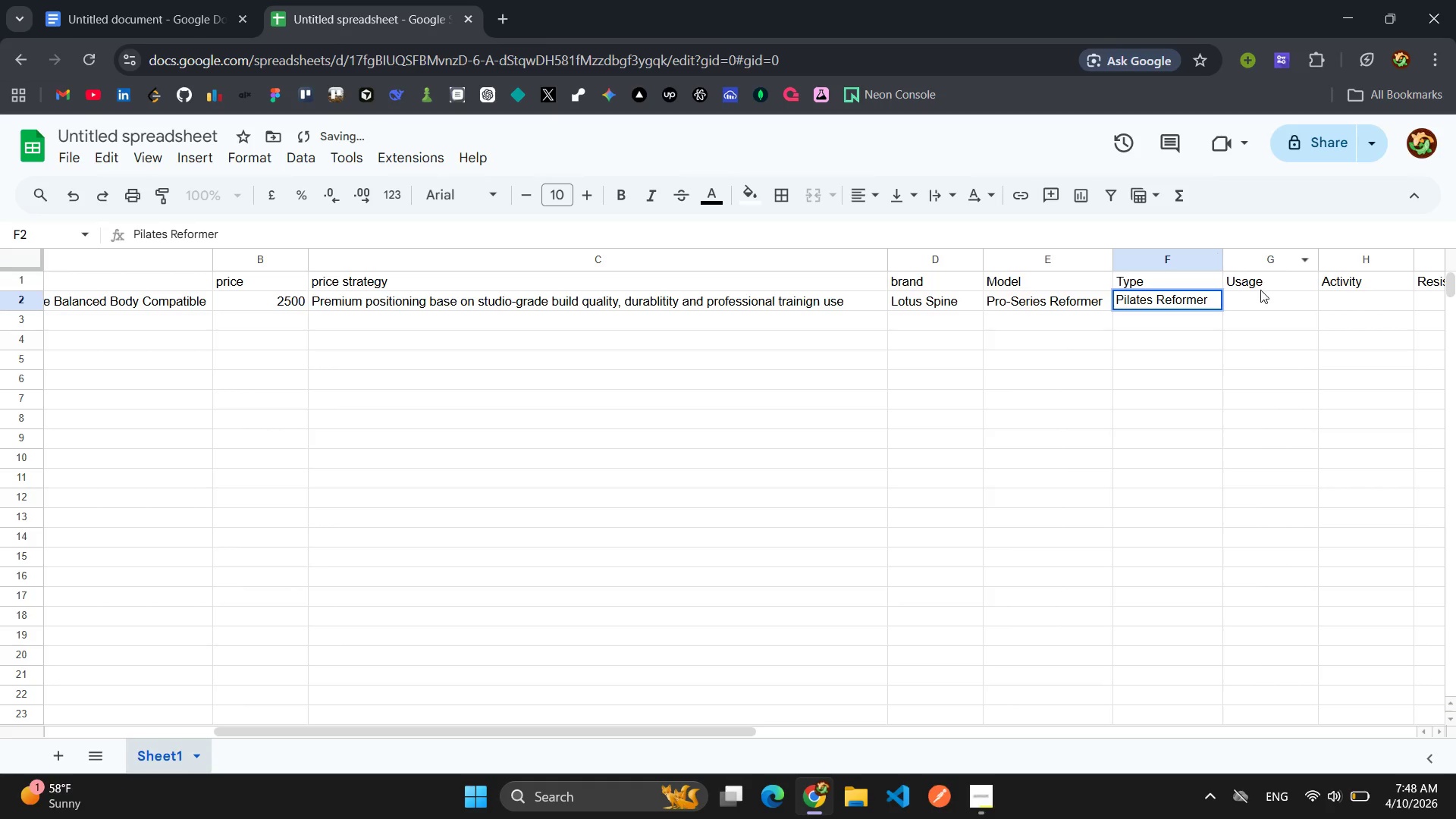 
left_click([1254, 300])
 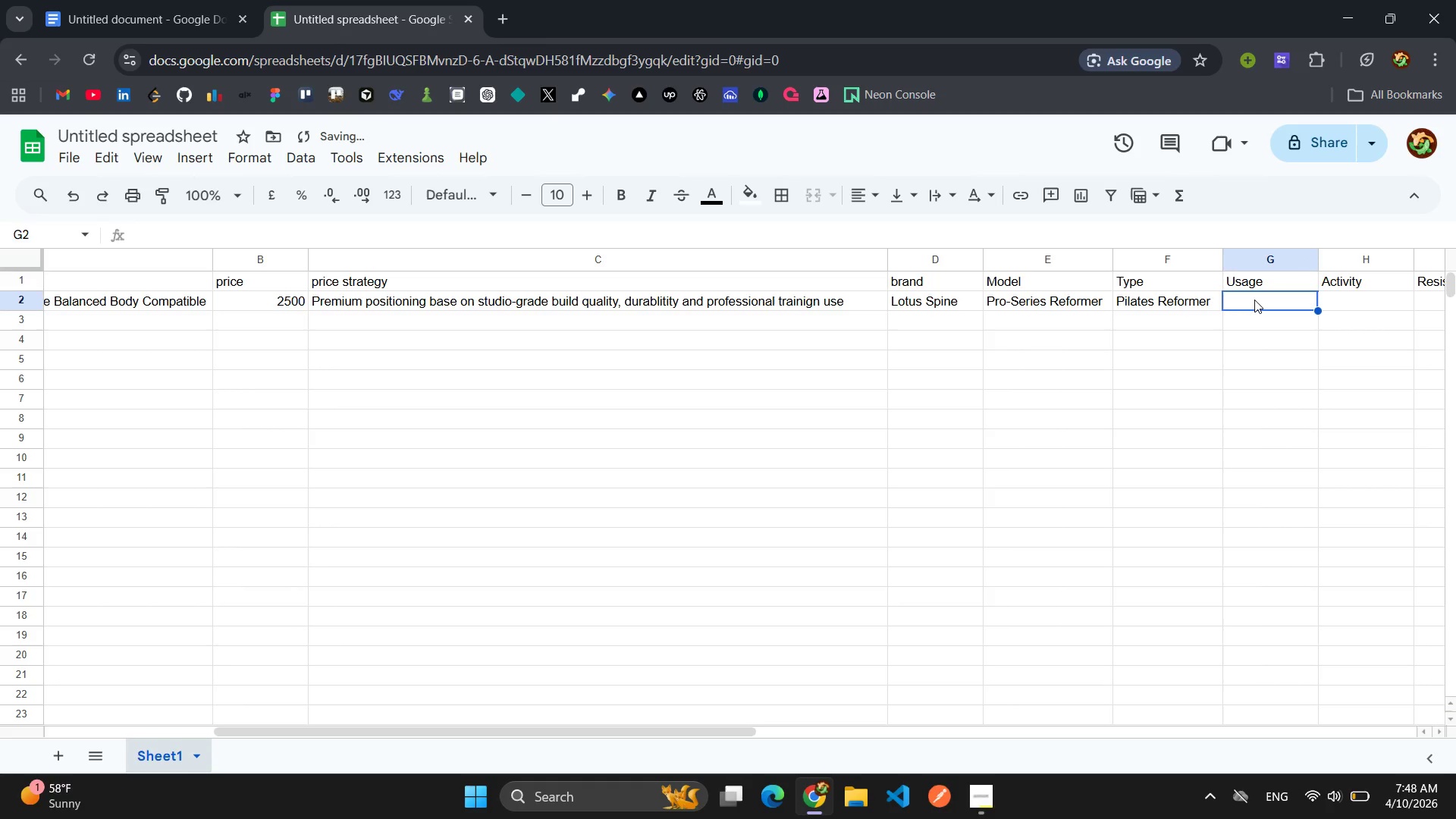 
type(Home/Studio)
 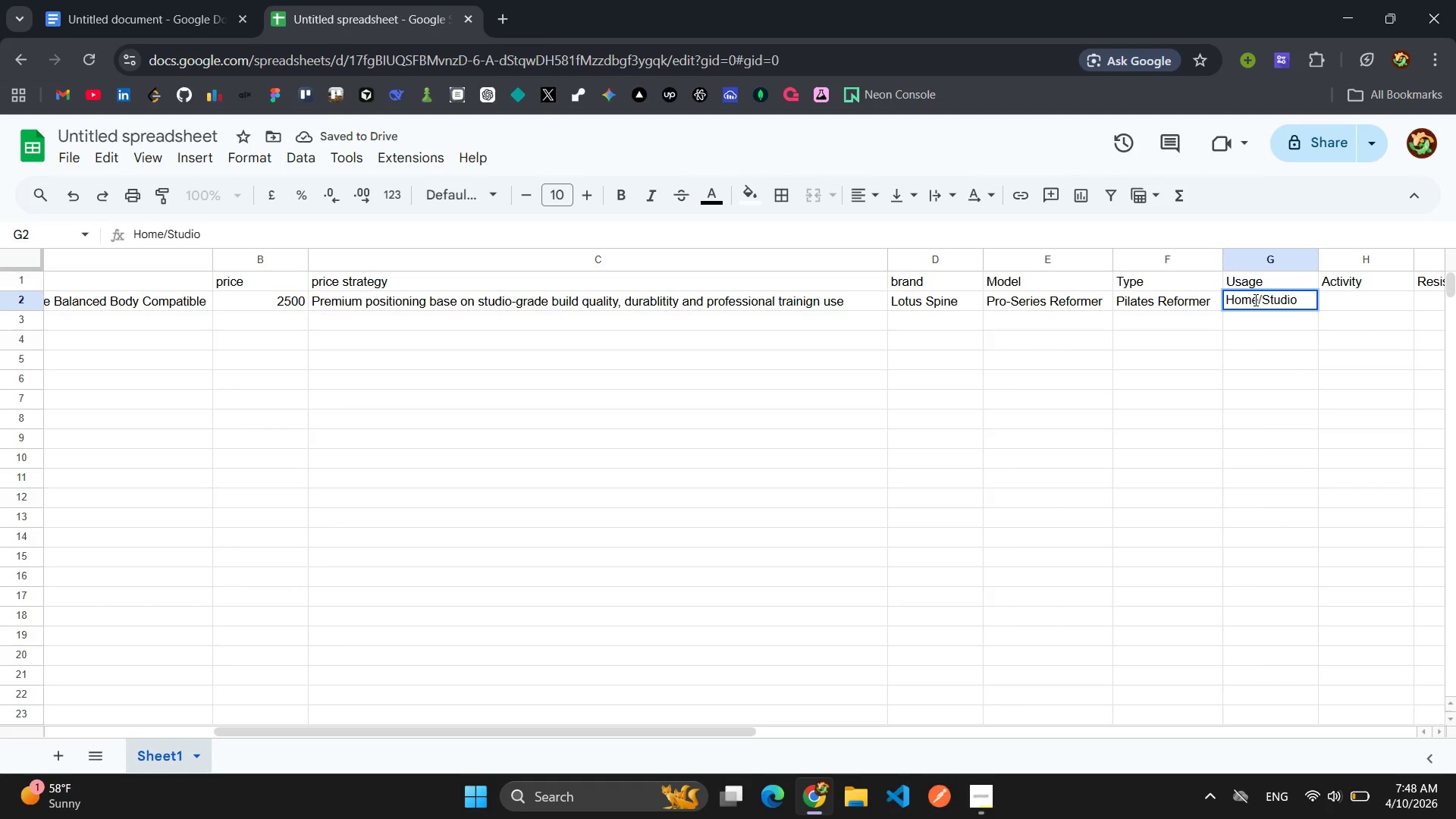 
left_click([1257, 283])
 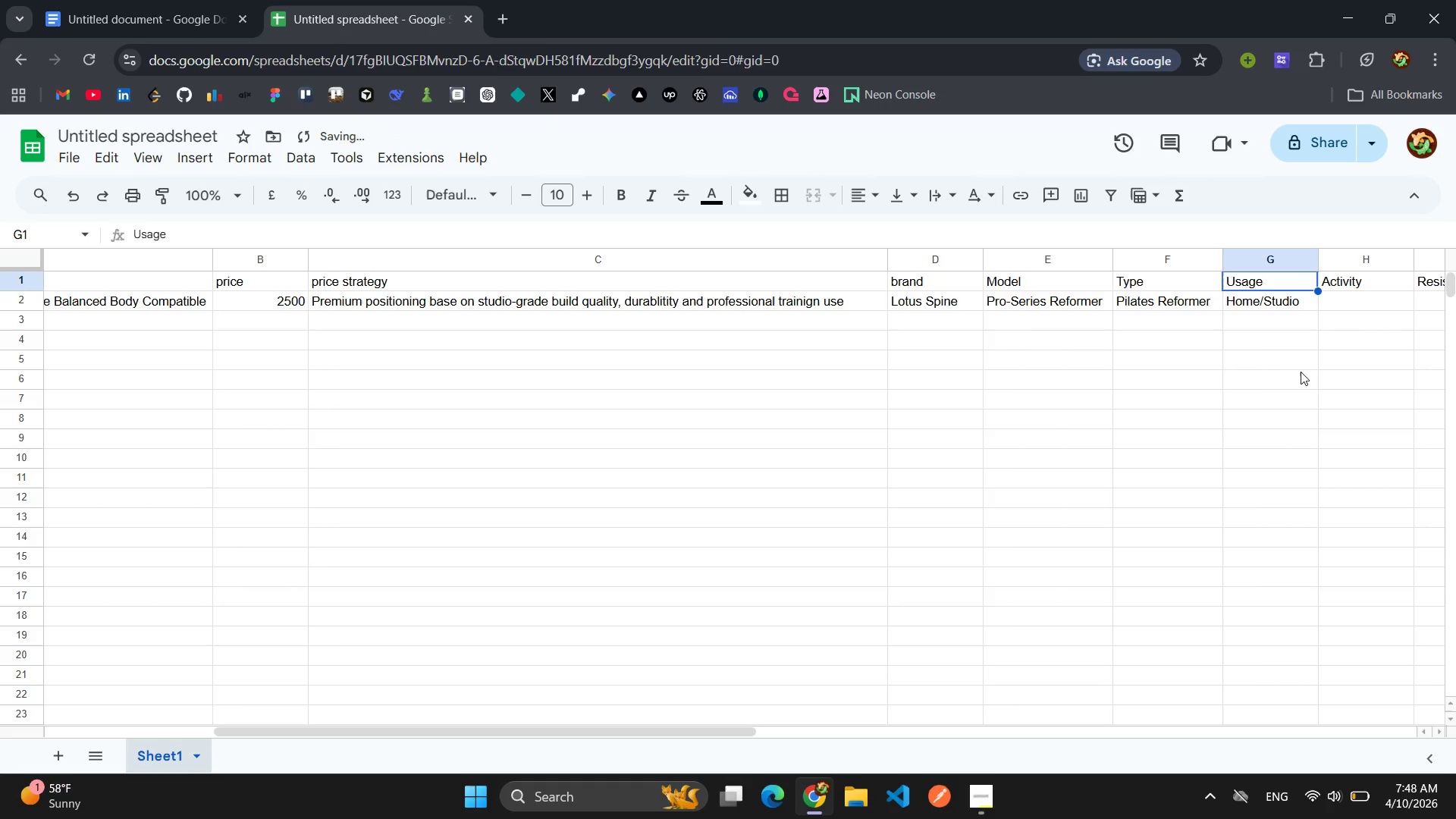 
left_click([1301, 377])
 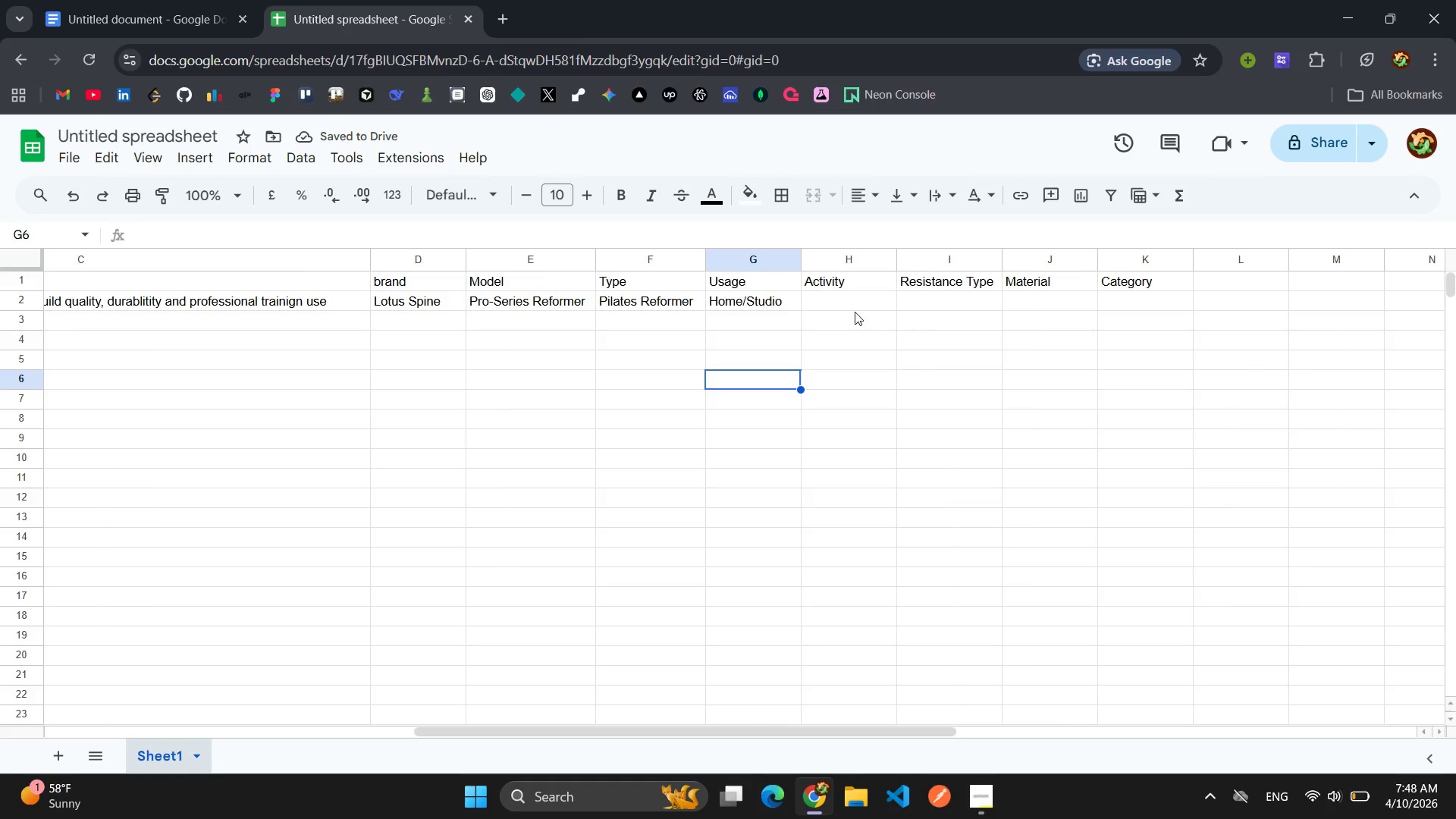 
left_click([840, 303])
 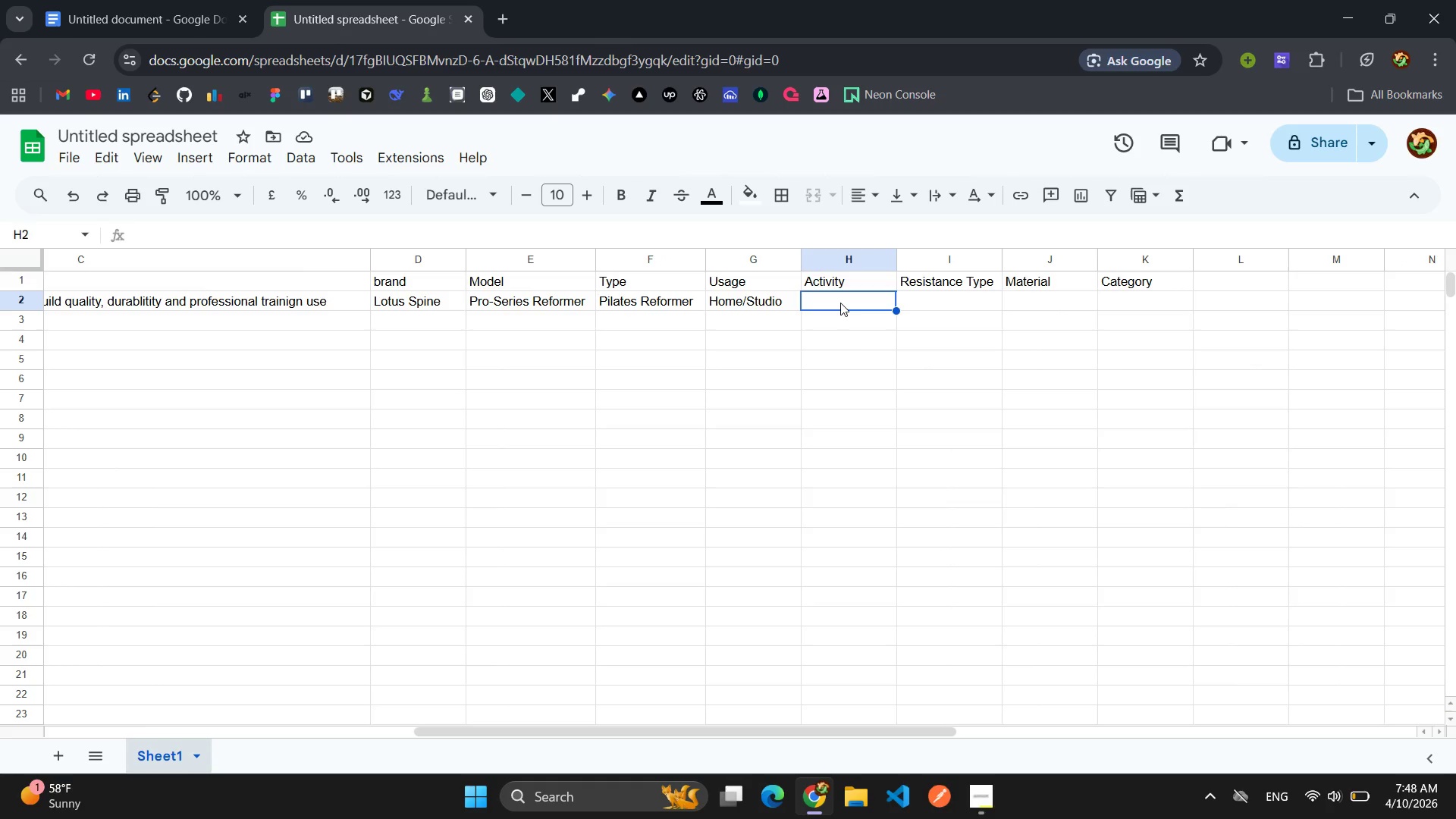 
hold_key(key=CapsLock, duration=0.31)
 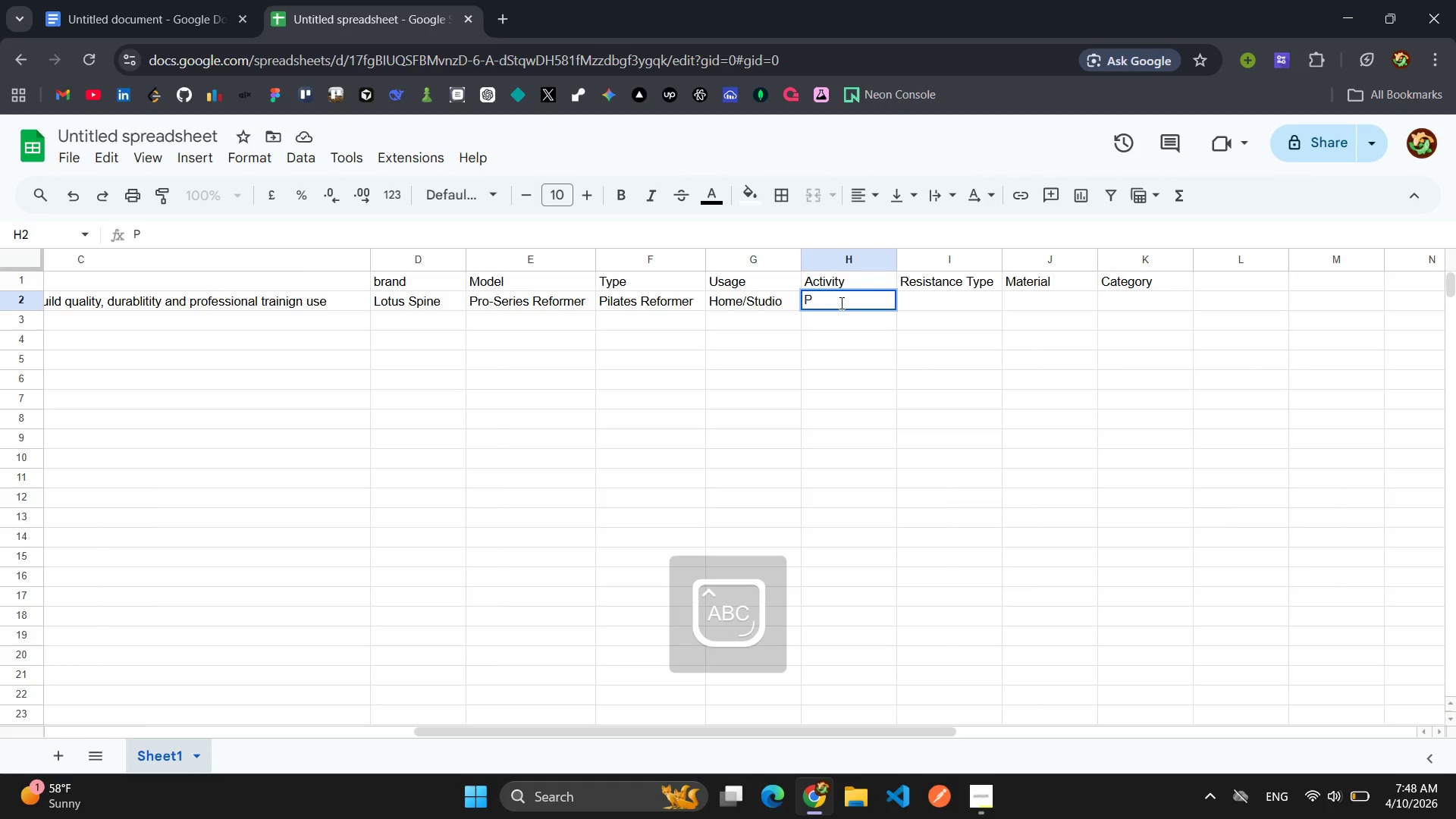 
type(Pilates)
 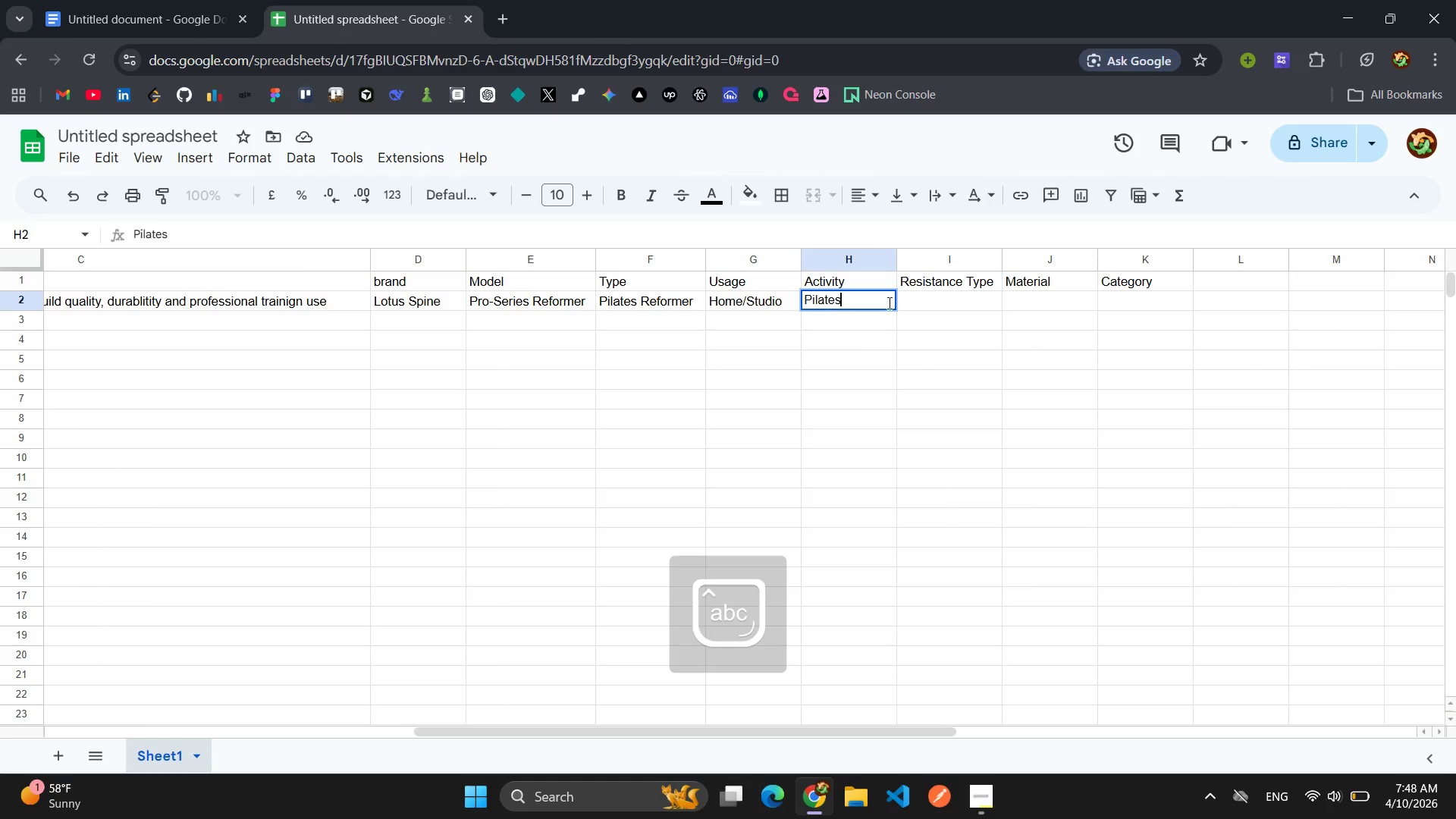 
left_click([940, 297])
 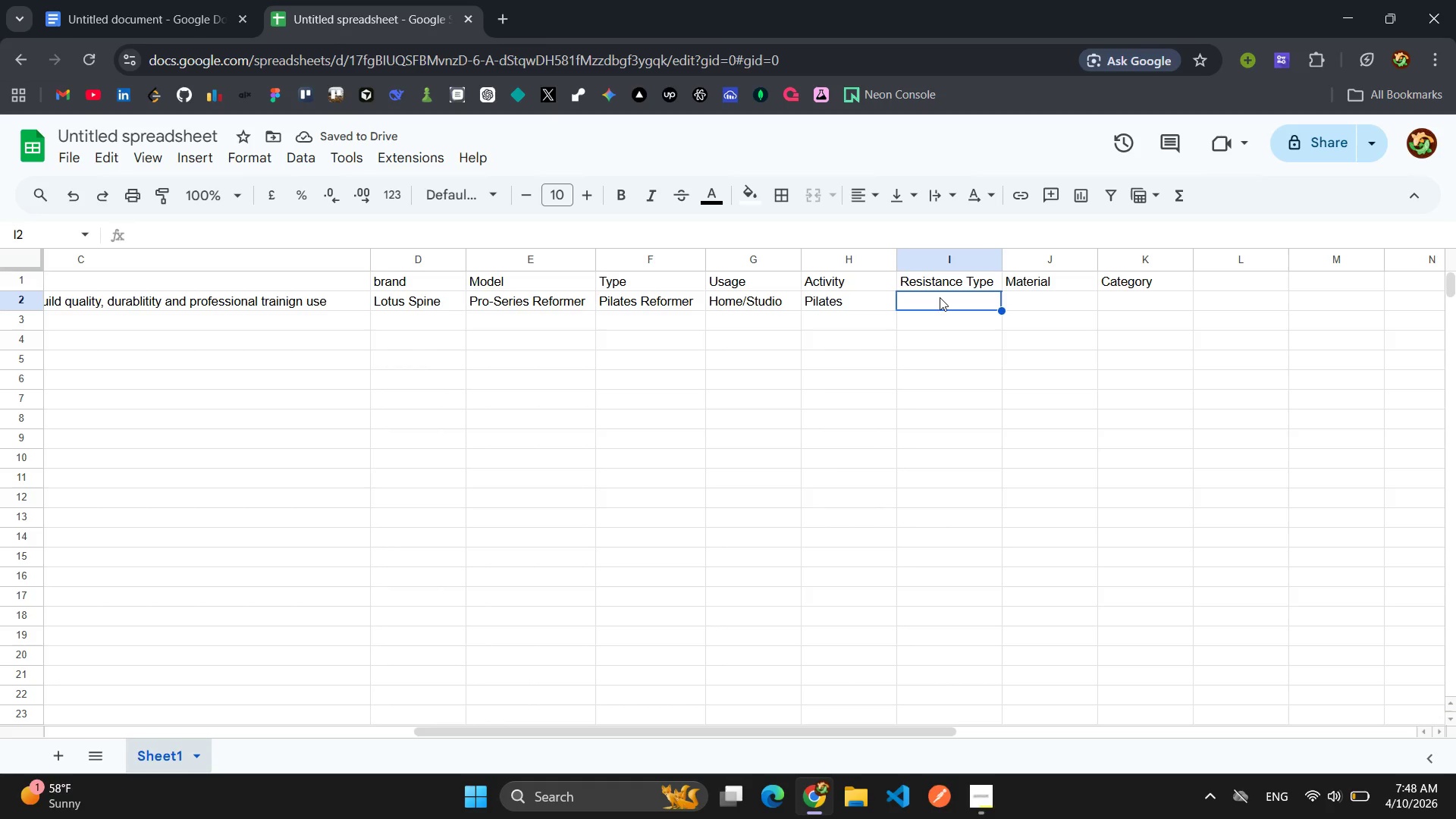 
type(Spring-based)
 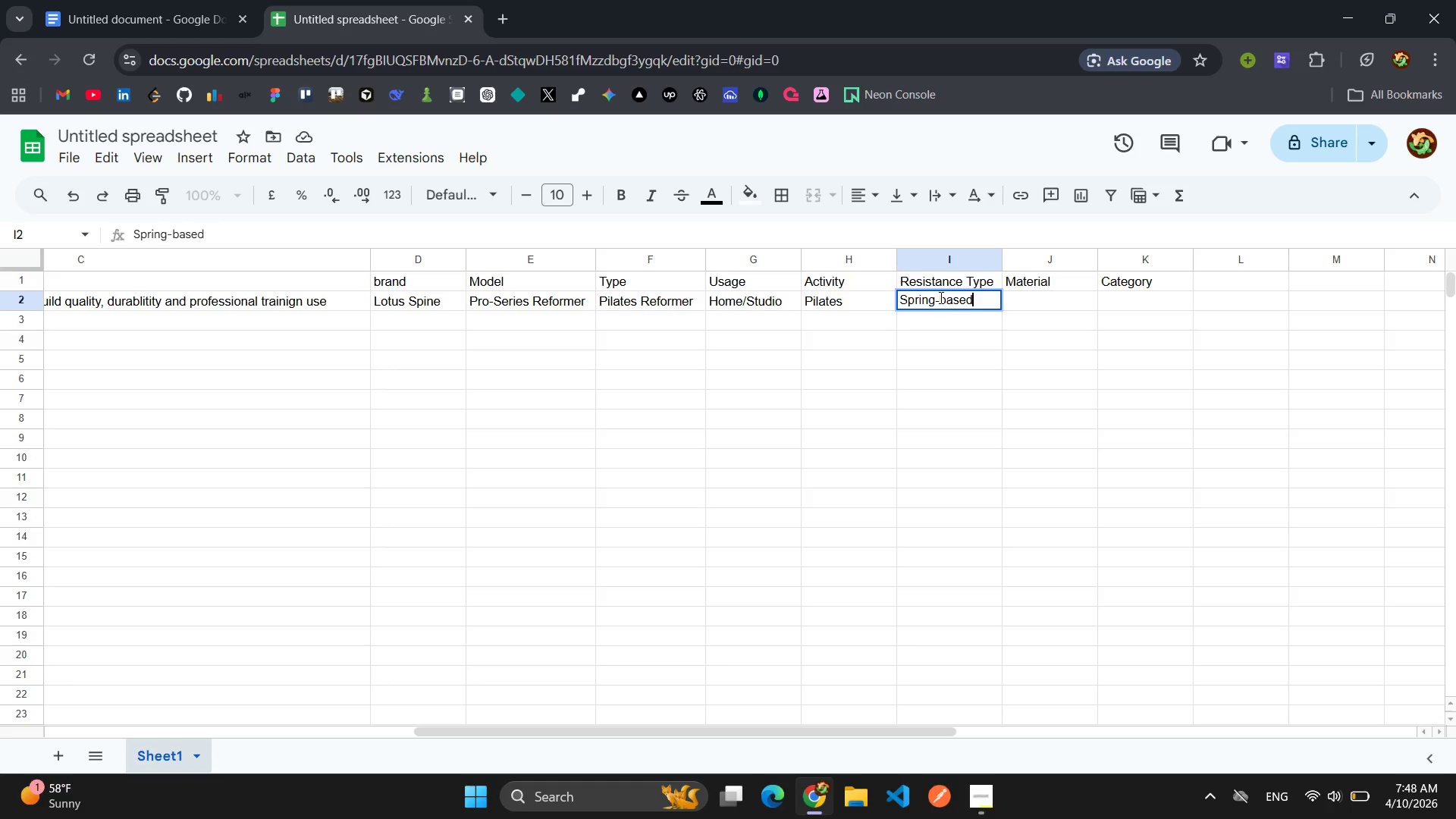 
left_click([1040, 299])
 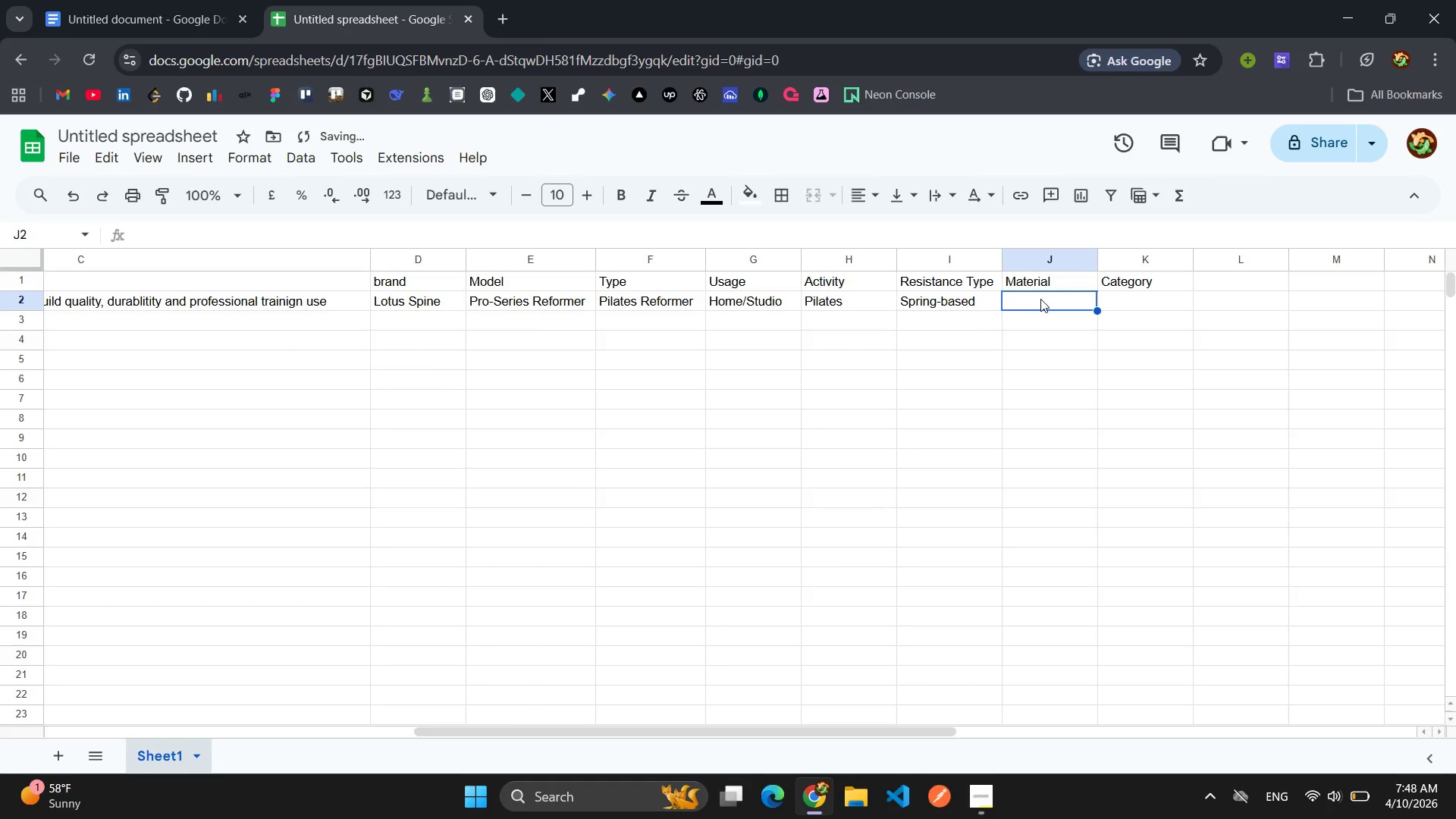 
type(Aluminum and wood components)
 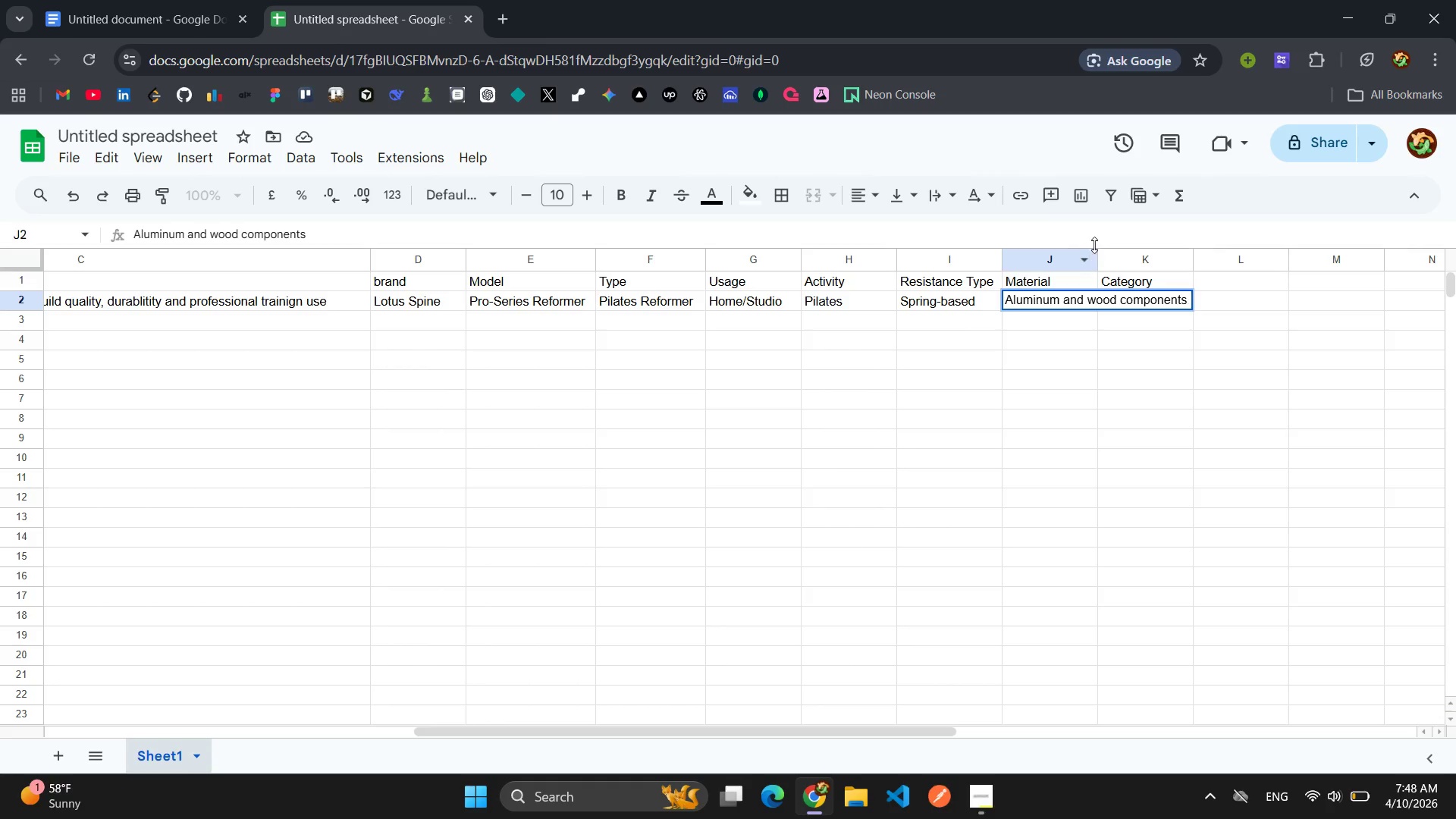 
left_click_drag(start_coordinate=[1096, 254], to_coordinate=[1201, 255])
 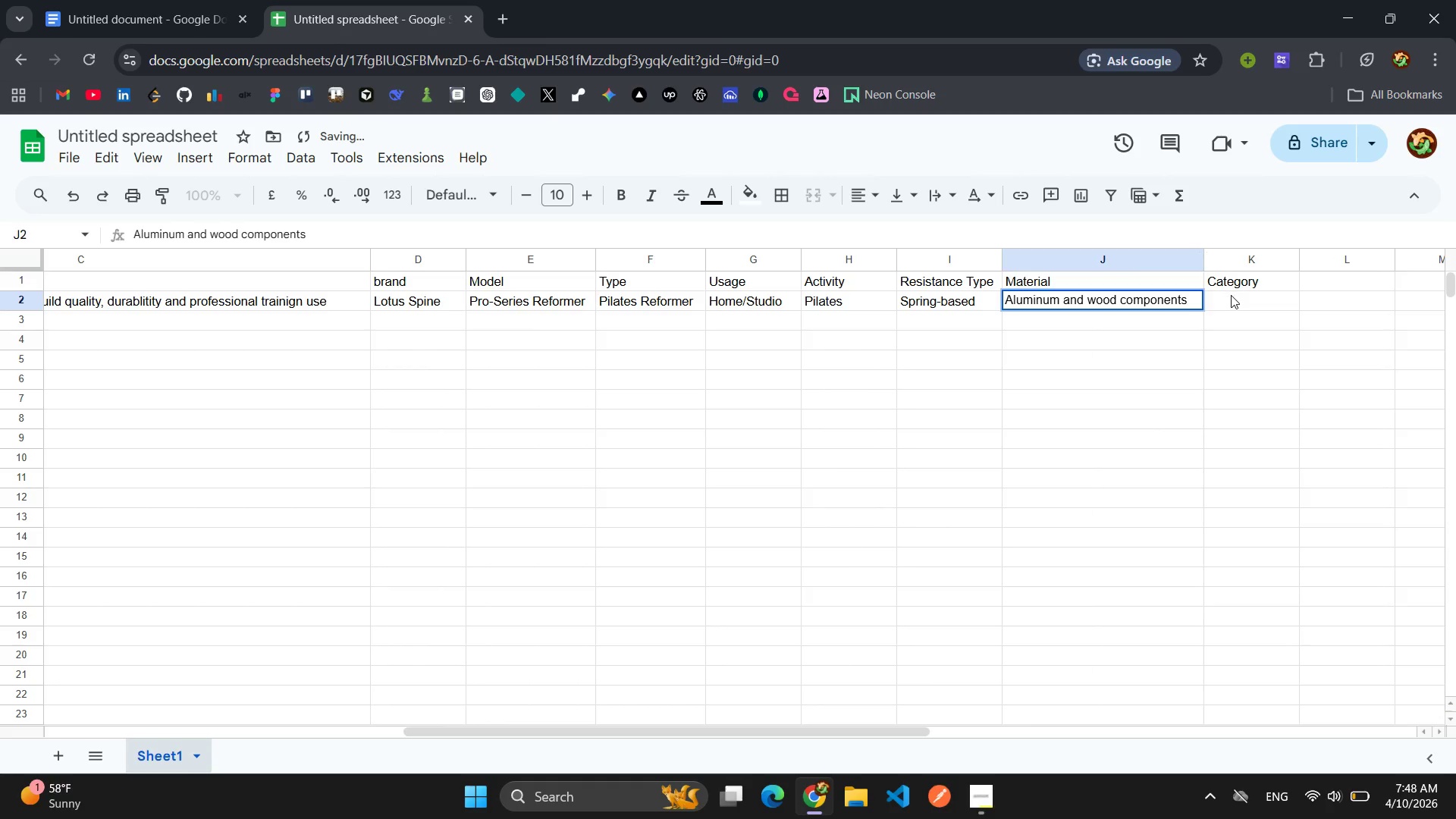 
left_click([1232, 295])
 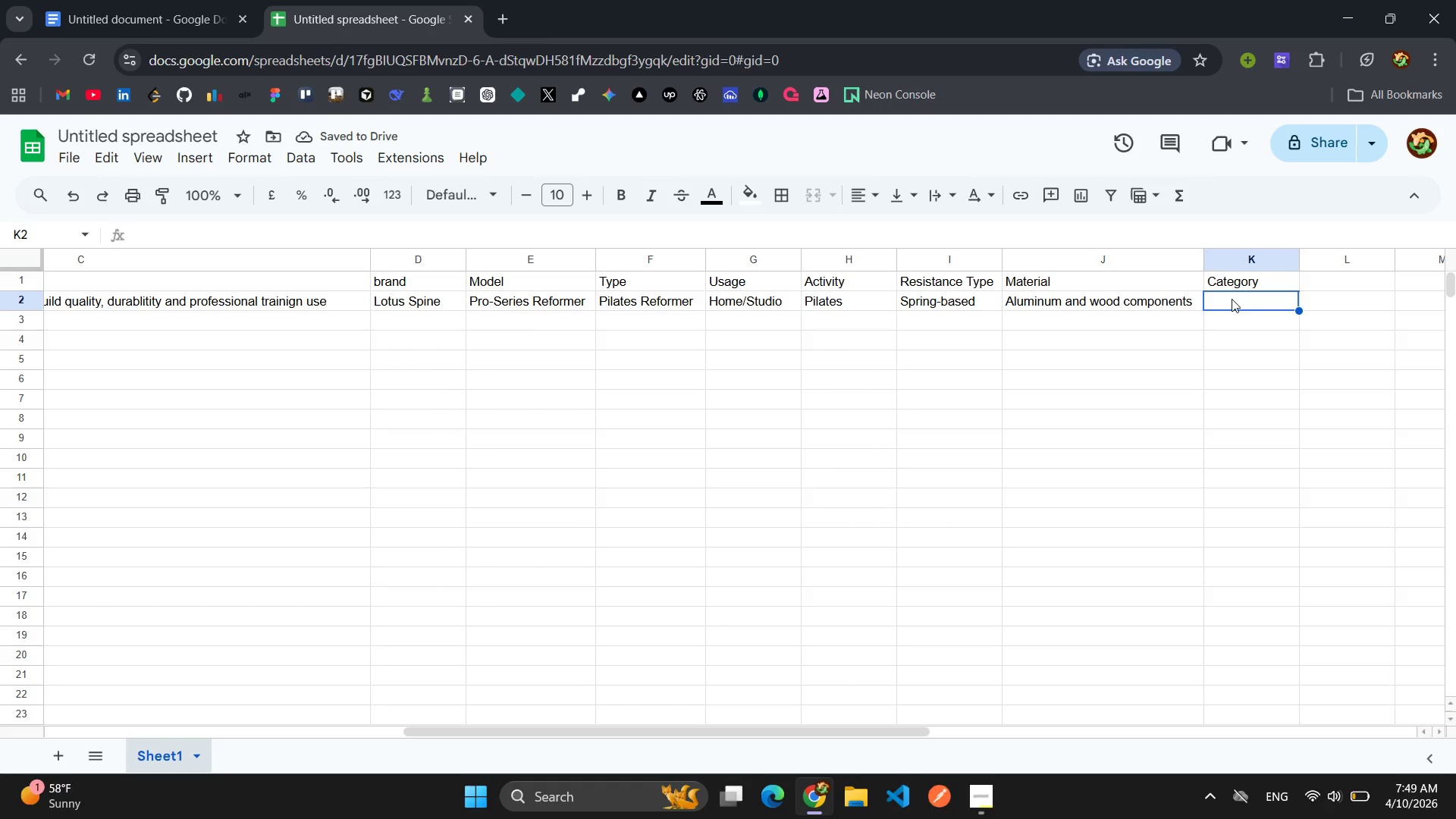 
type(Sporting Goods)
 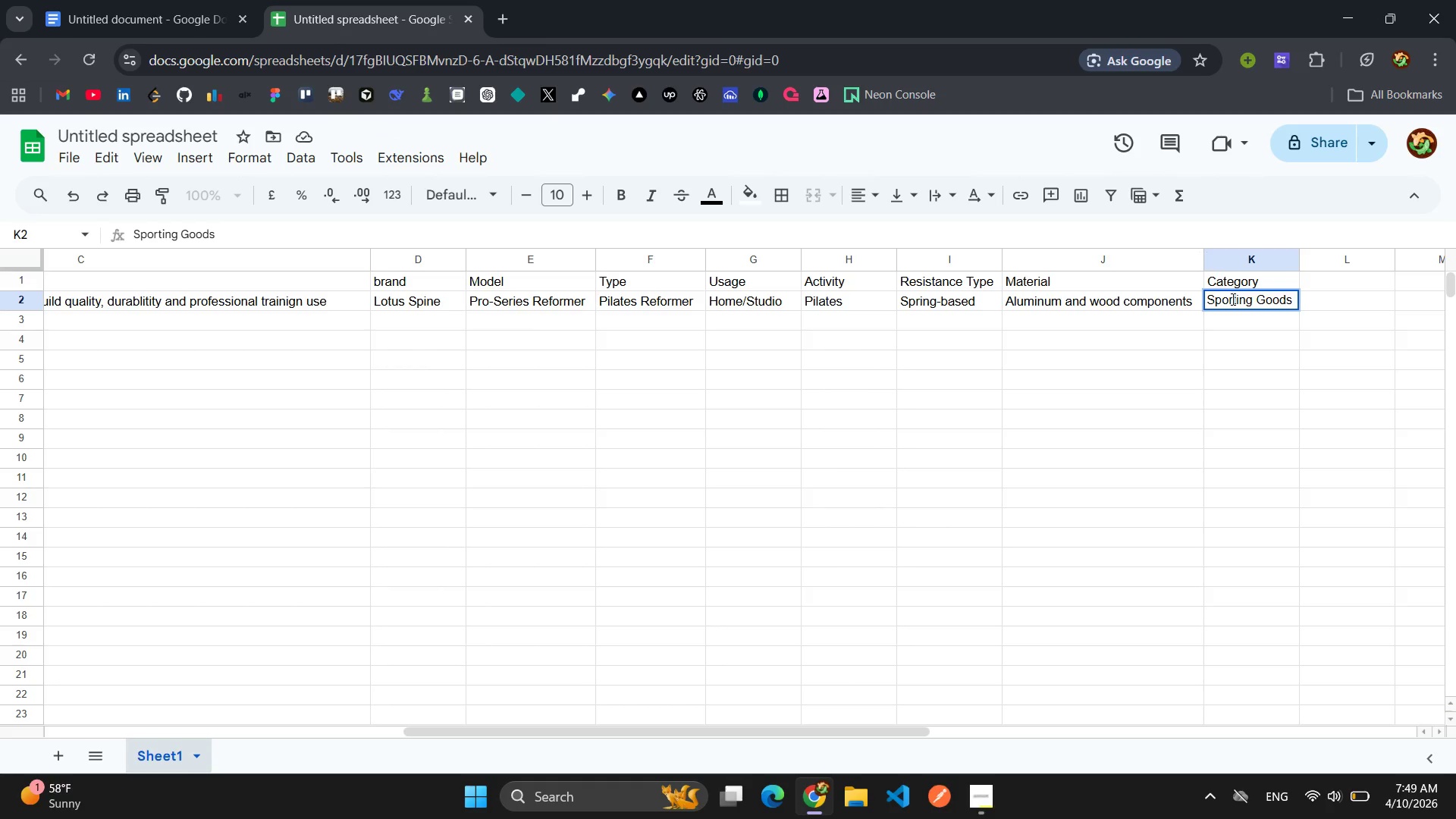 
type((Fitness, Running adn )
key(Backspace)
key(Backspace)
key(Backspace)
type(dn)
key(Backspace)
key(Backspace)
type(nd Yoga)
 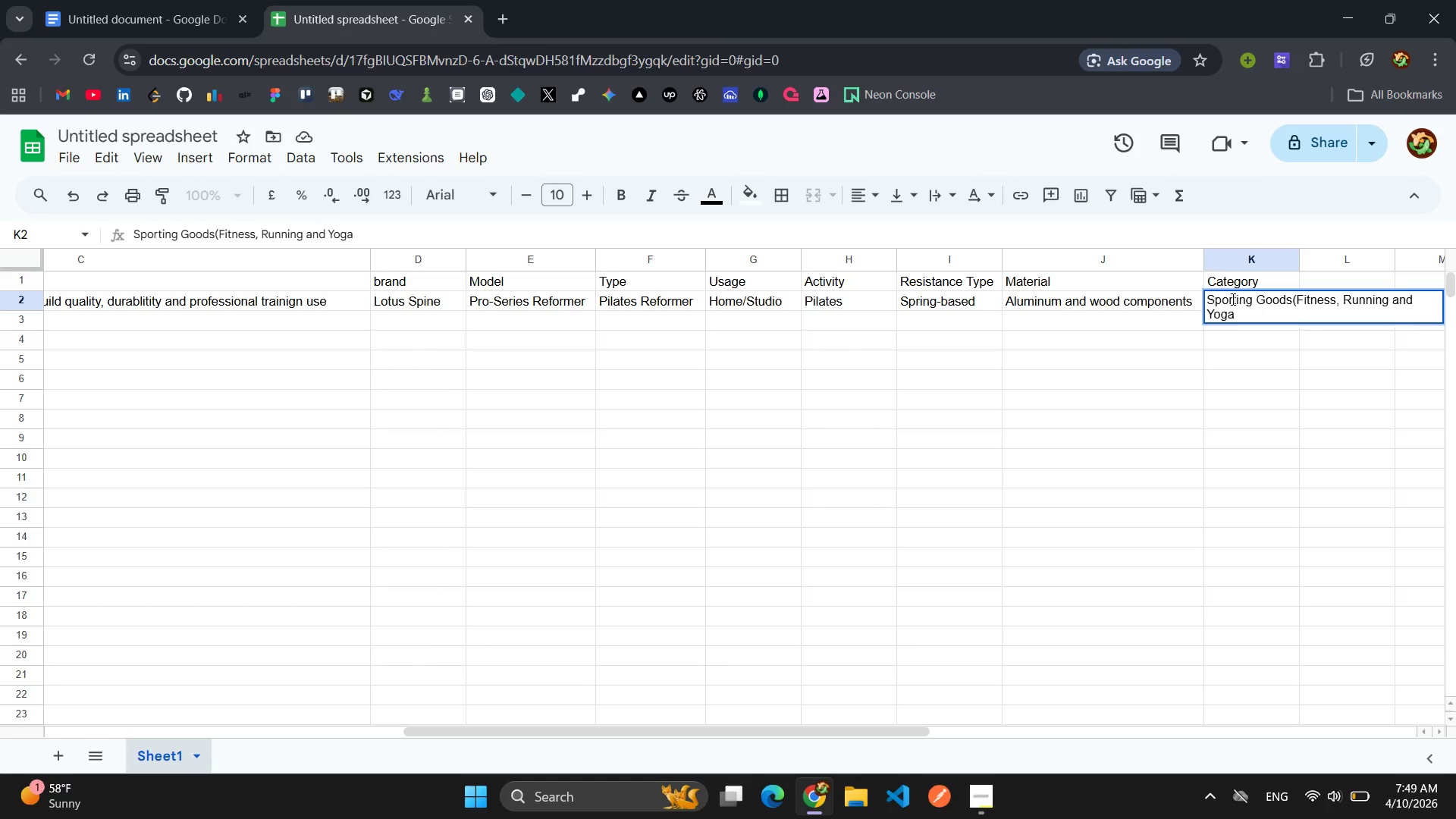 
wait(21.09)
 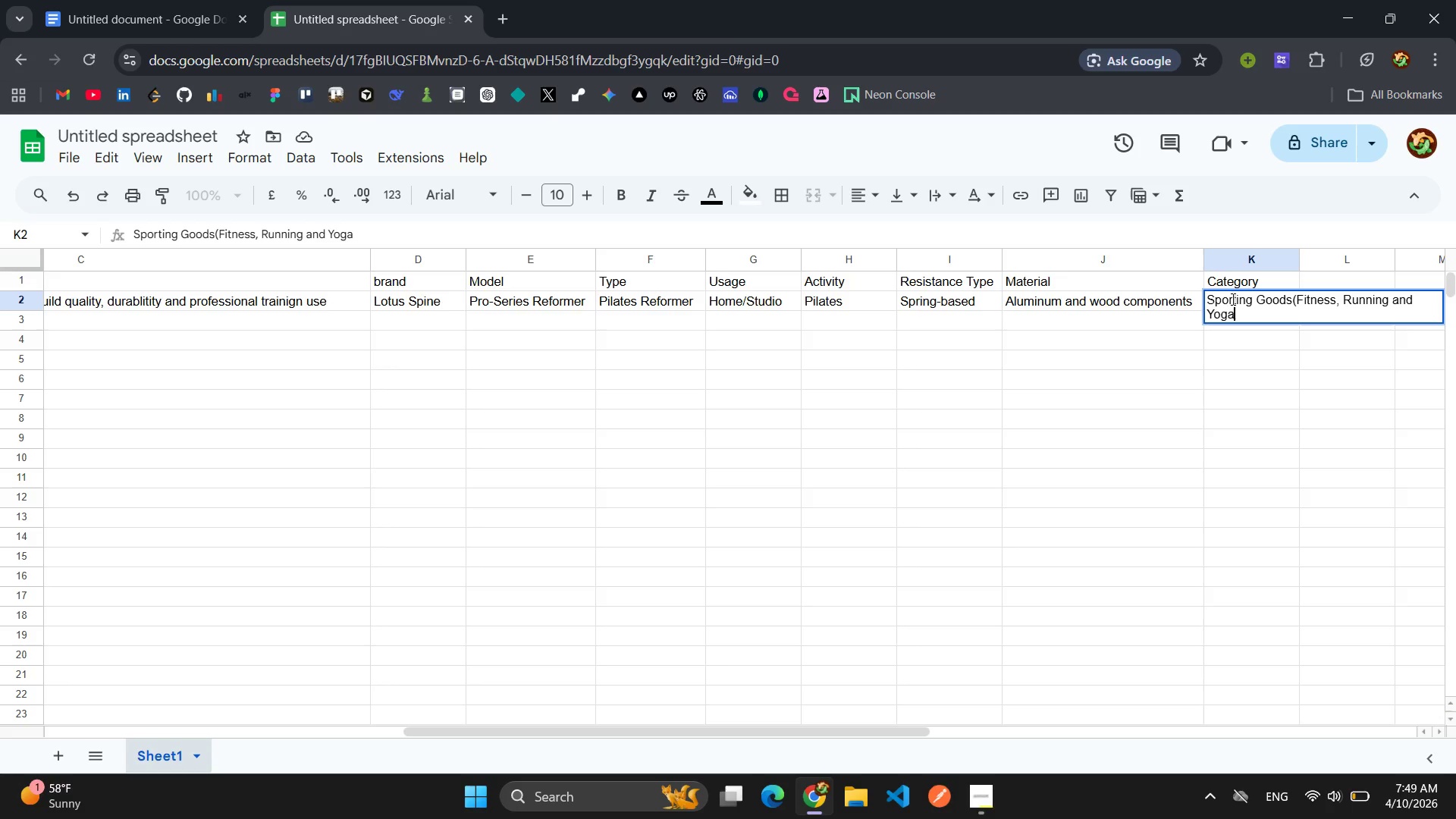 
left_click([1297, 298])
 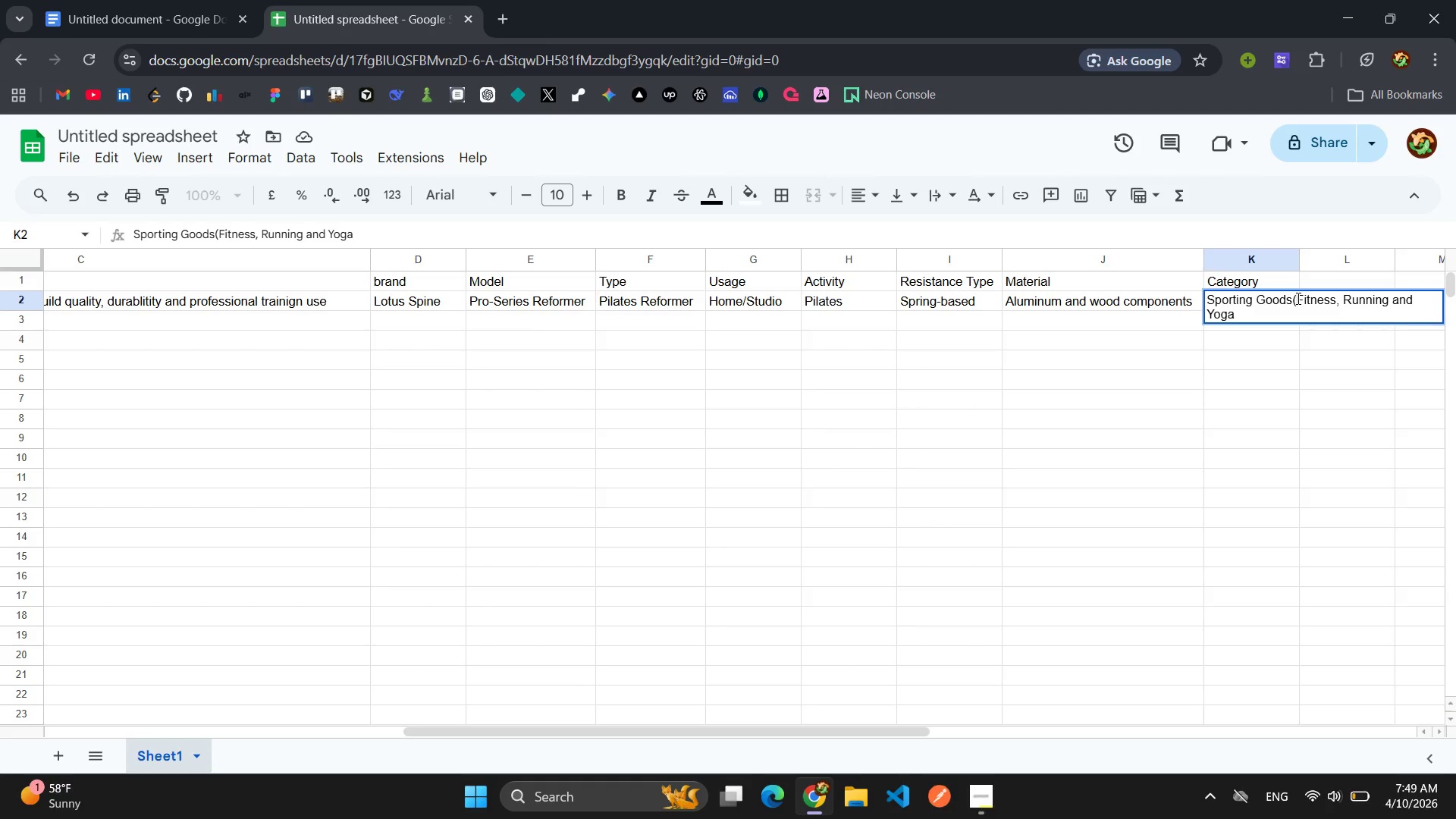 
key(Backspace)
 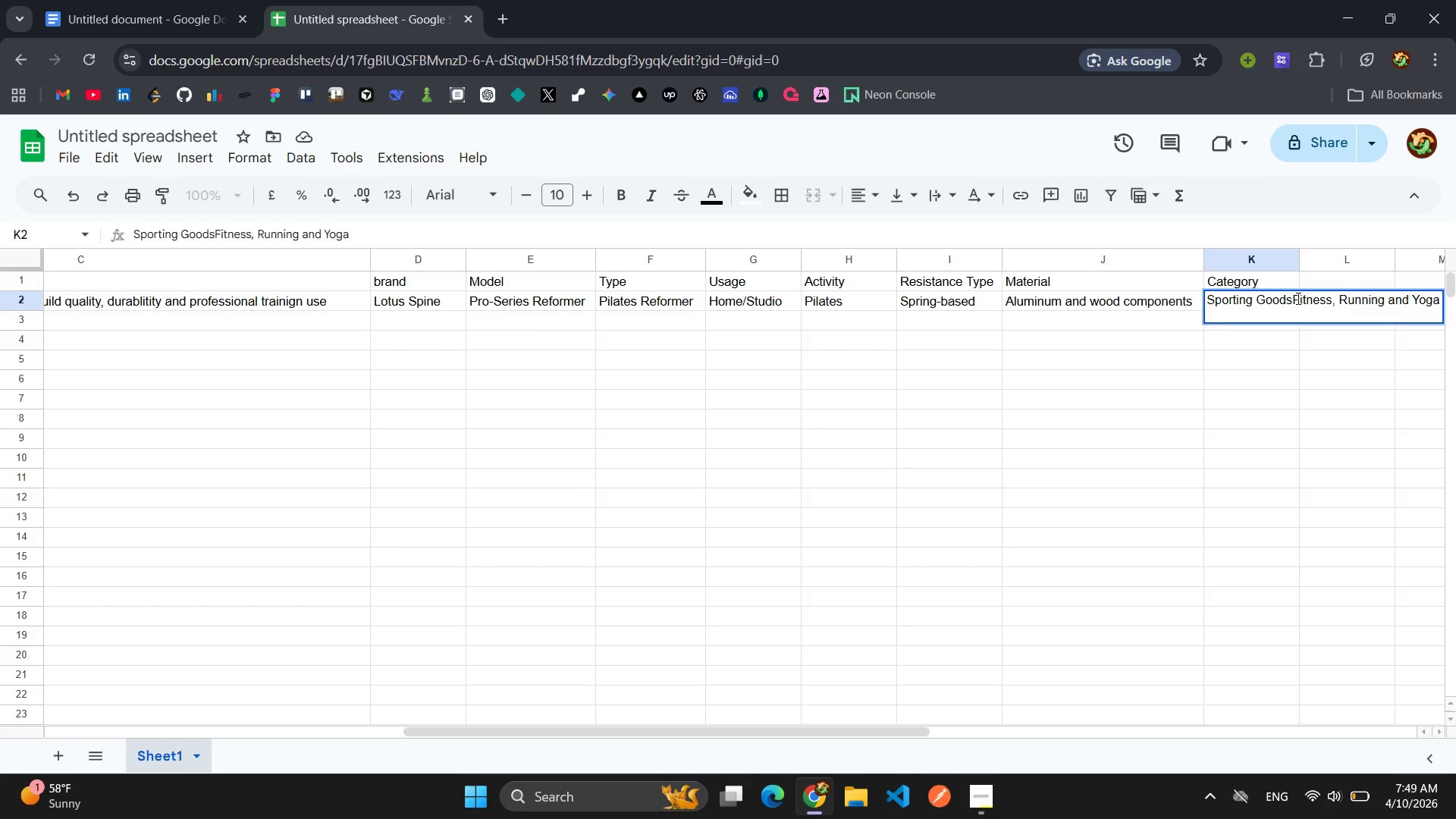 
key(Space)
 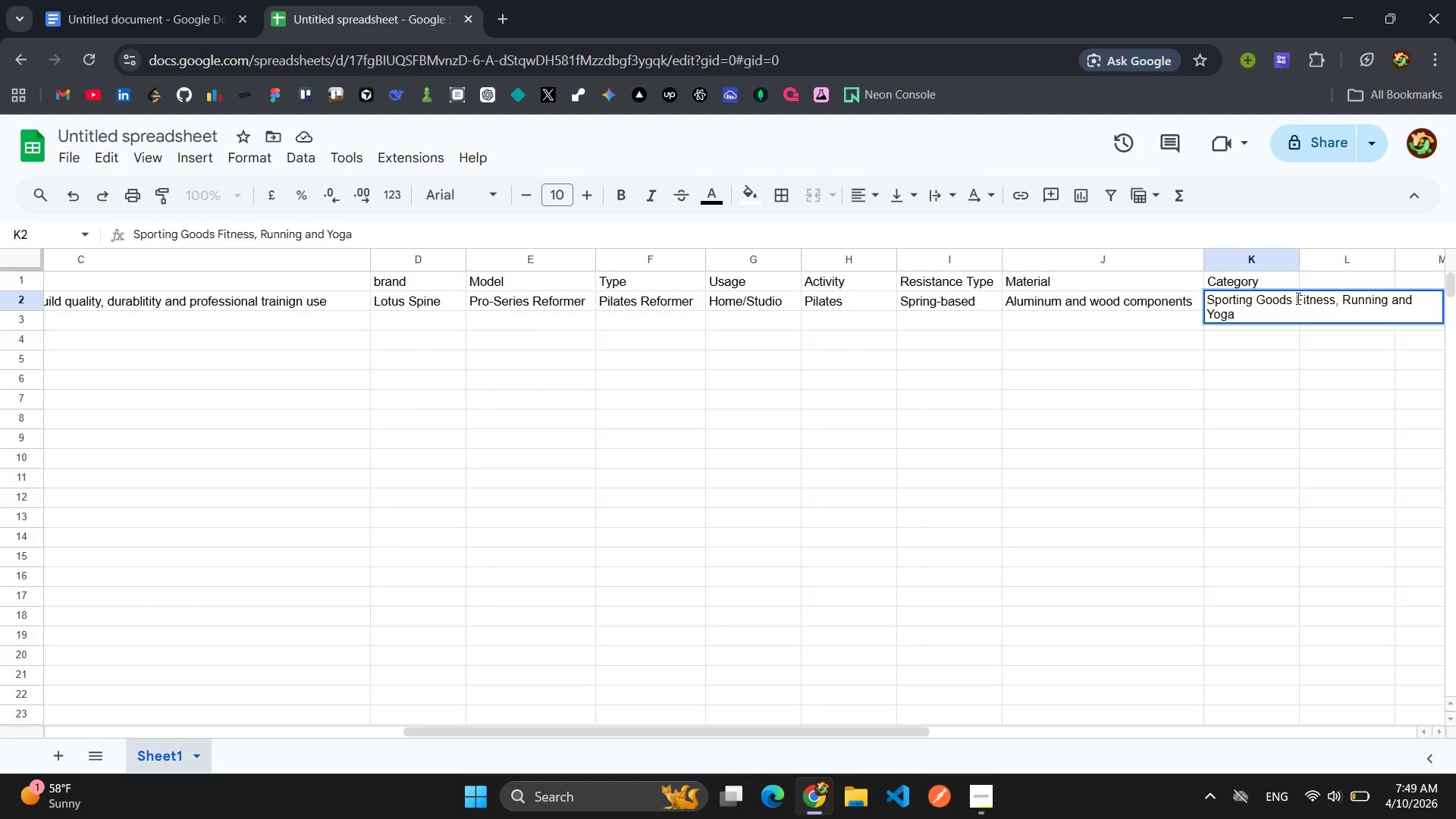 
key(Shift+ShiftLeft)
 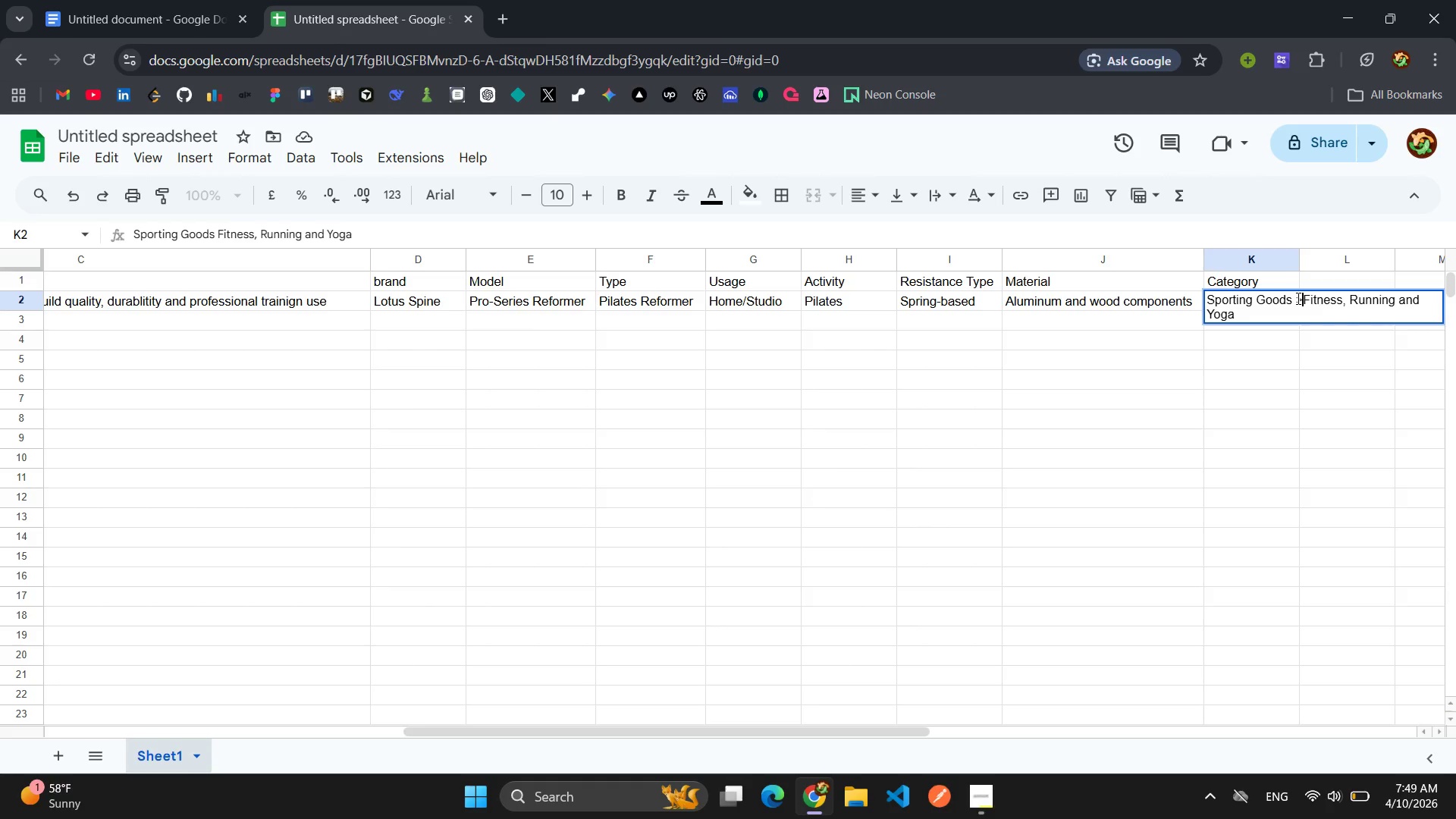 
key(Shift+Period)
 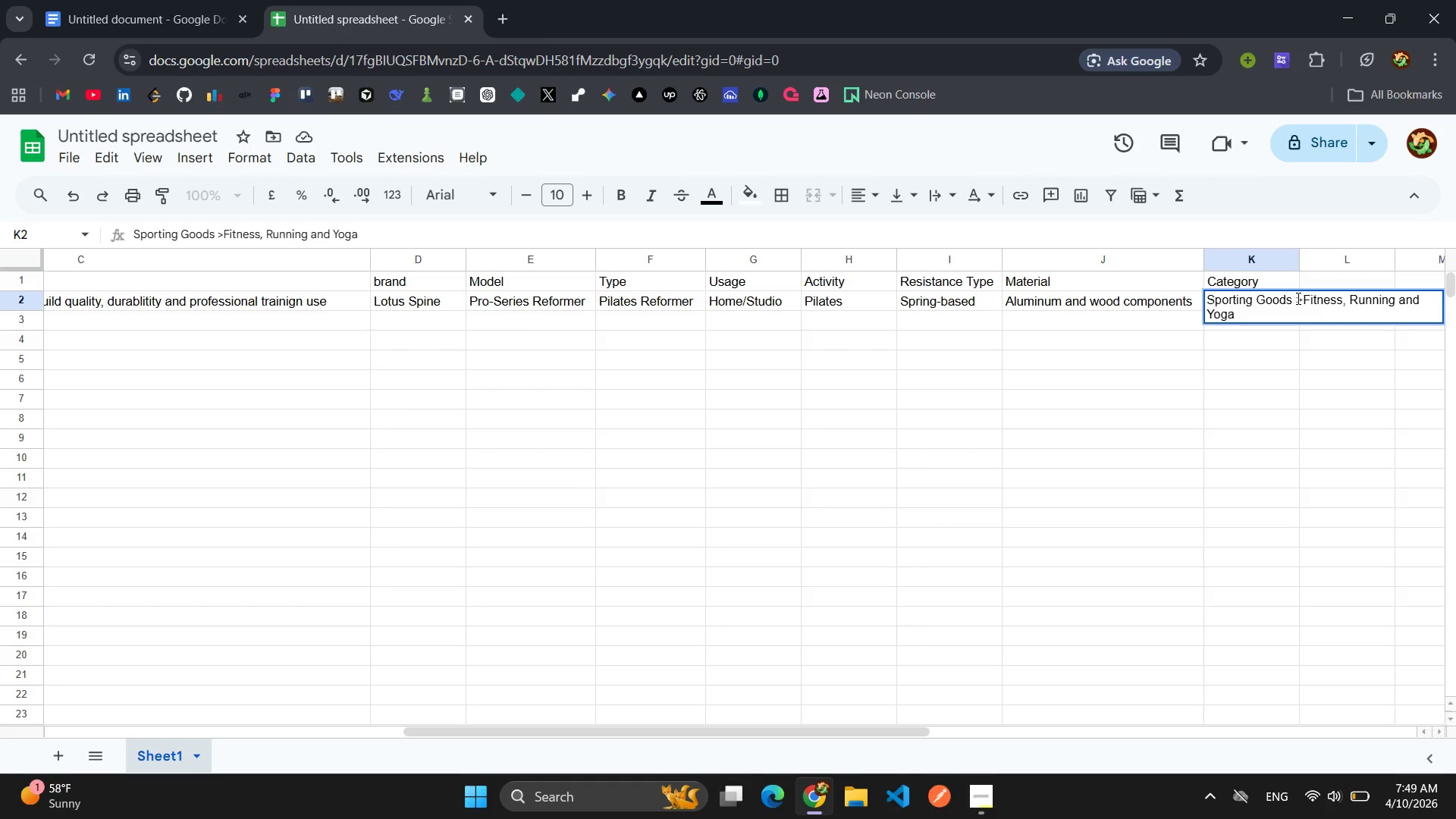 
key(Space)
 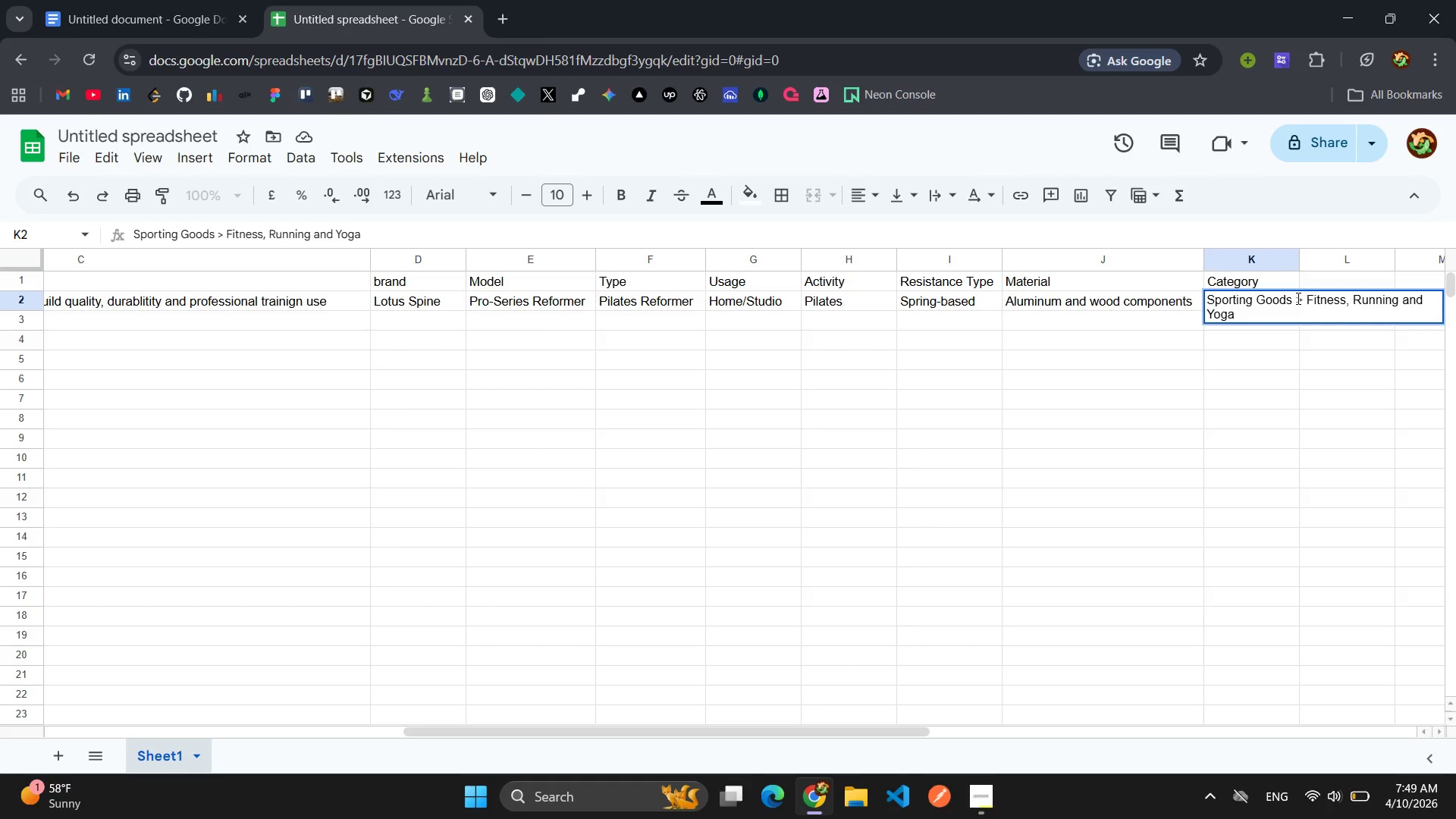 
key(ArrowLeft)
 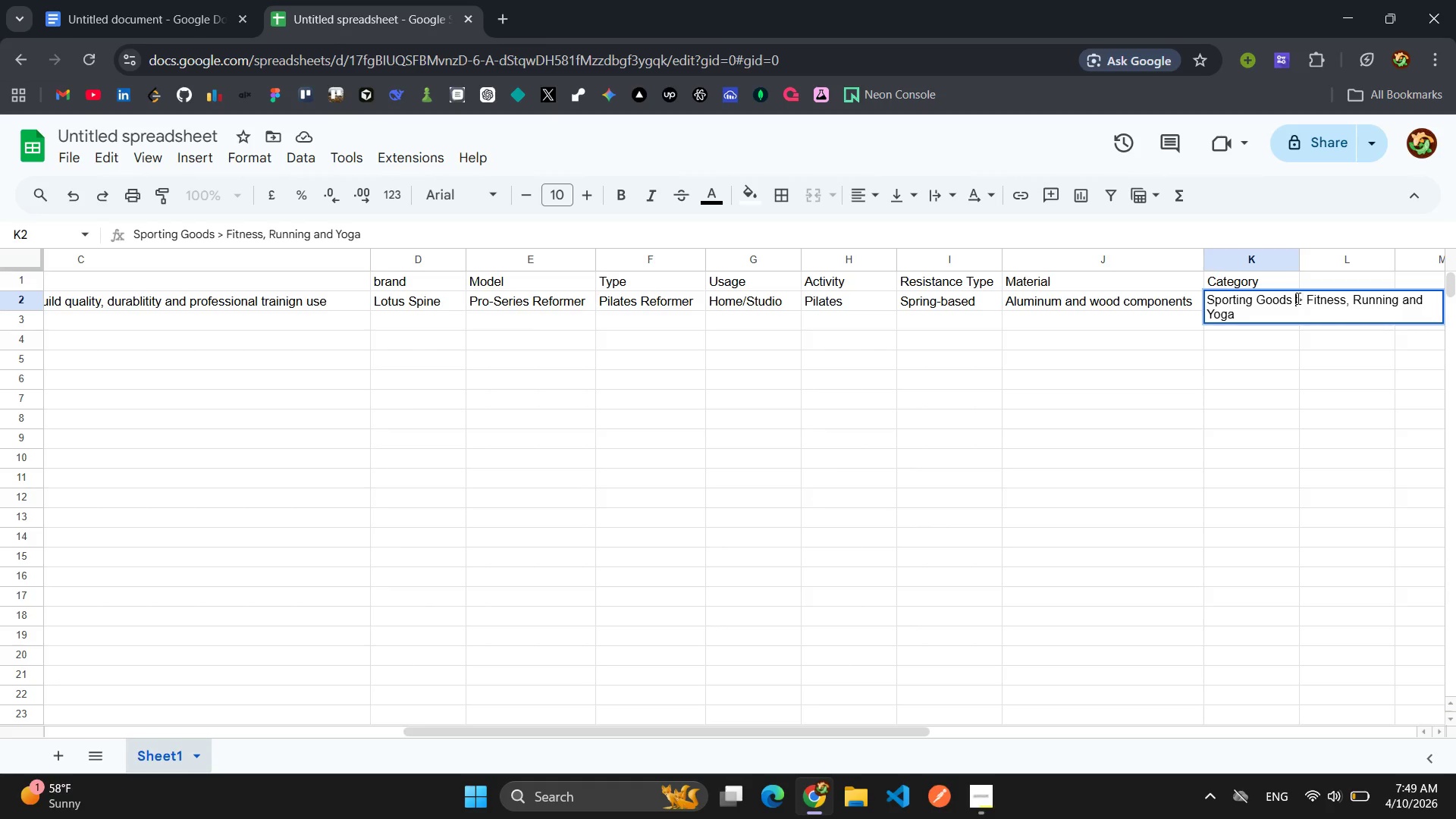 
key(ArrowLeft)
 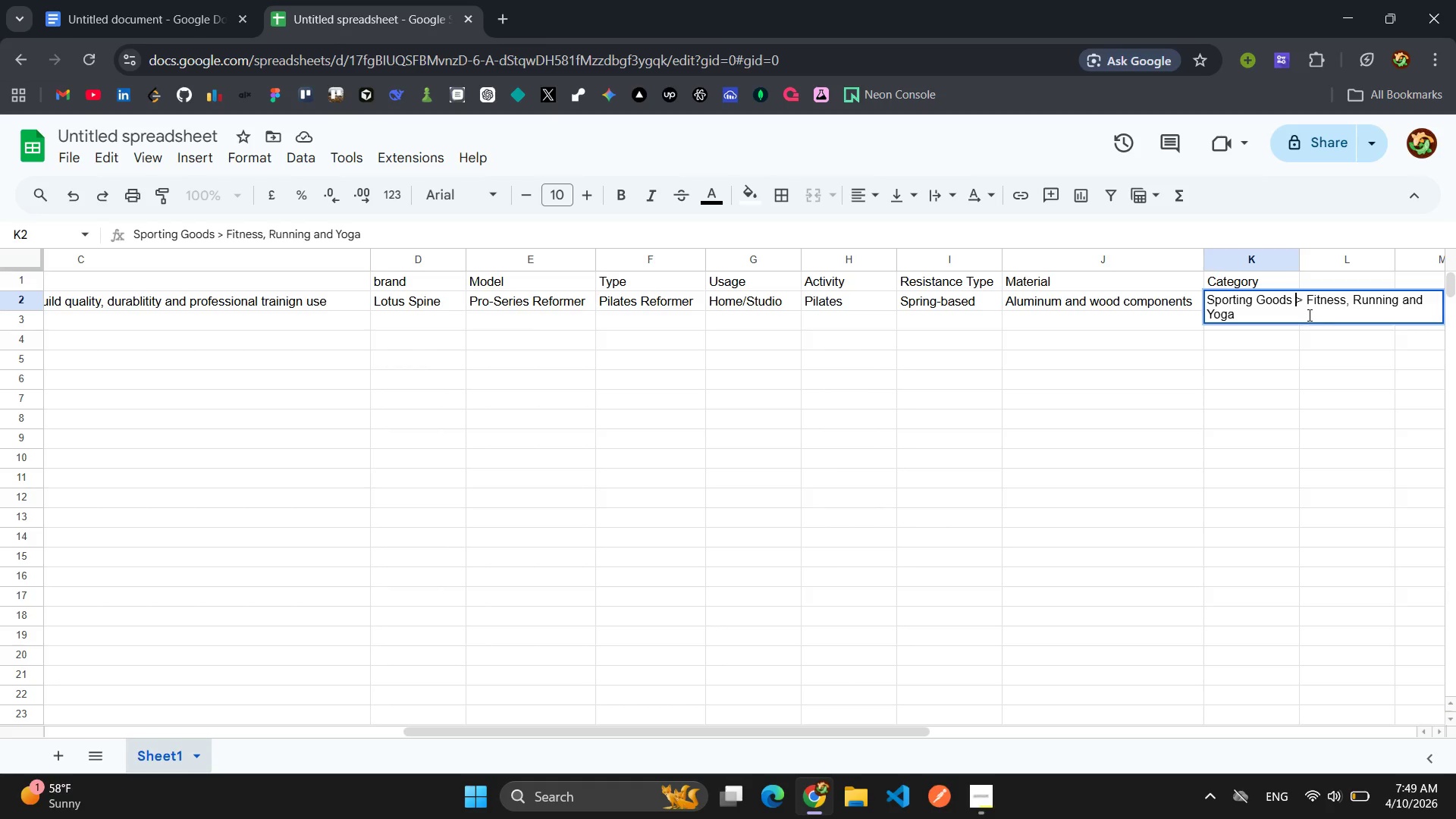 
left_click([1263, 317])
 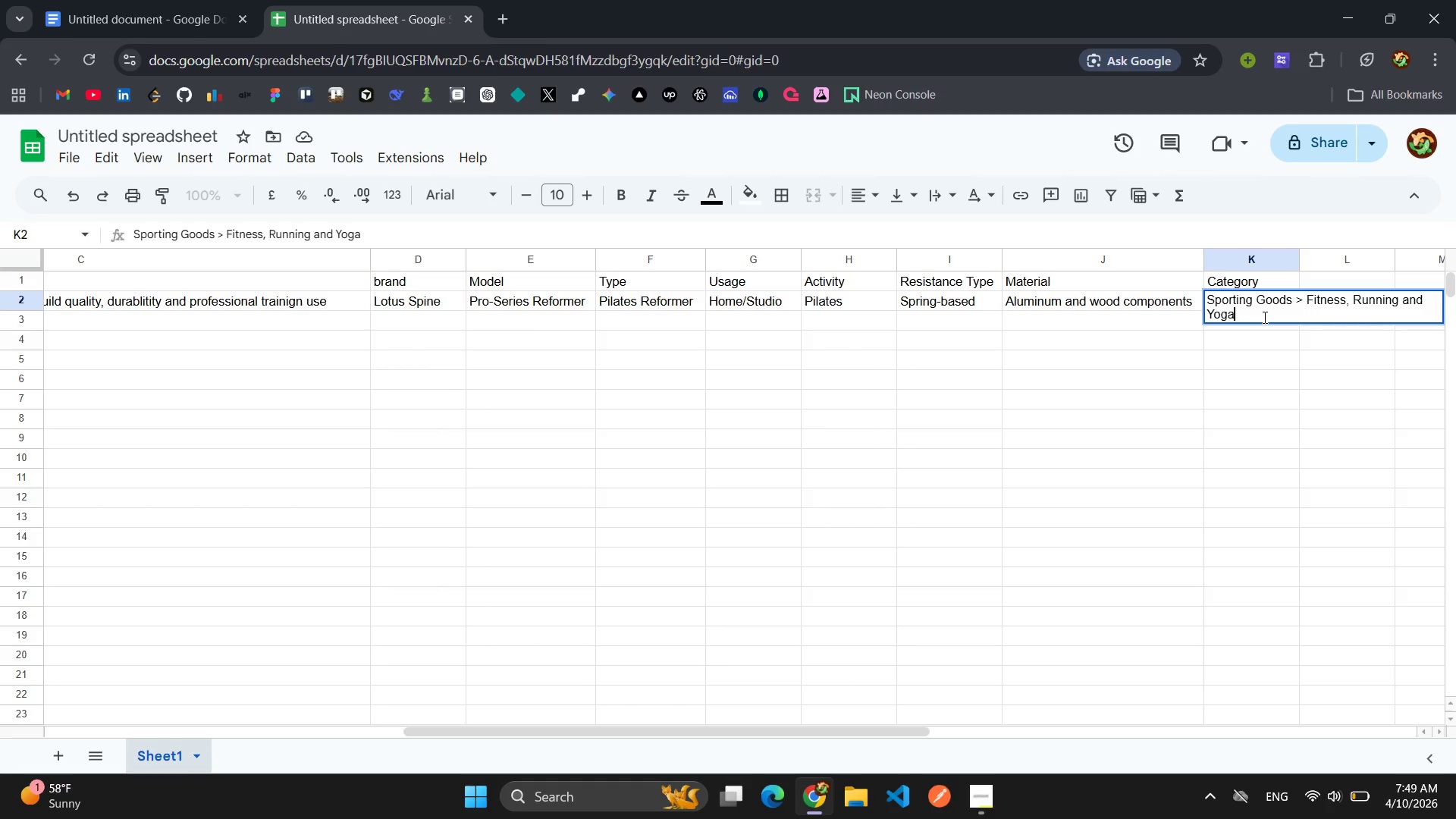 
type( > Yoga adn Pilates > re)
key(Backspace)
key(Backspace)
type(Reformers)
 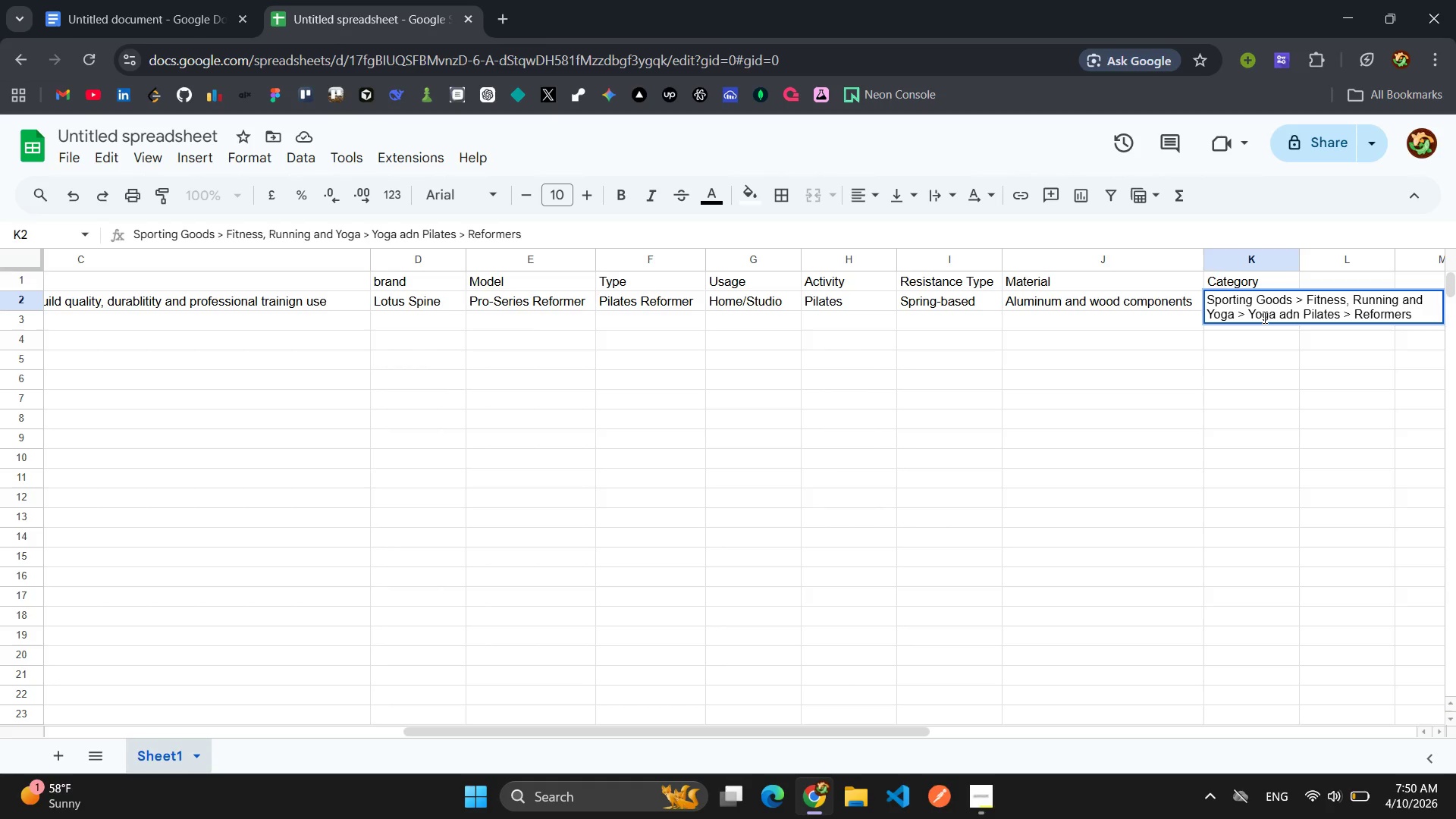 
left_click([1111, 369])
 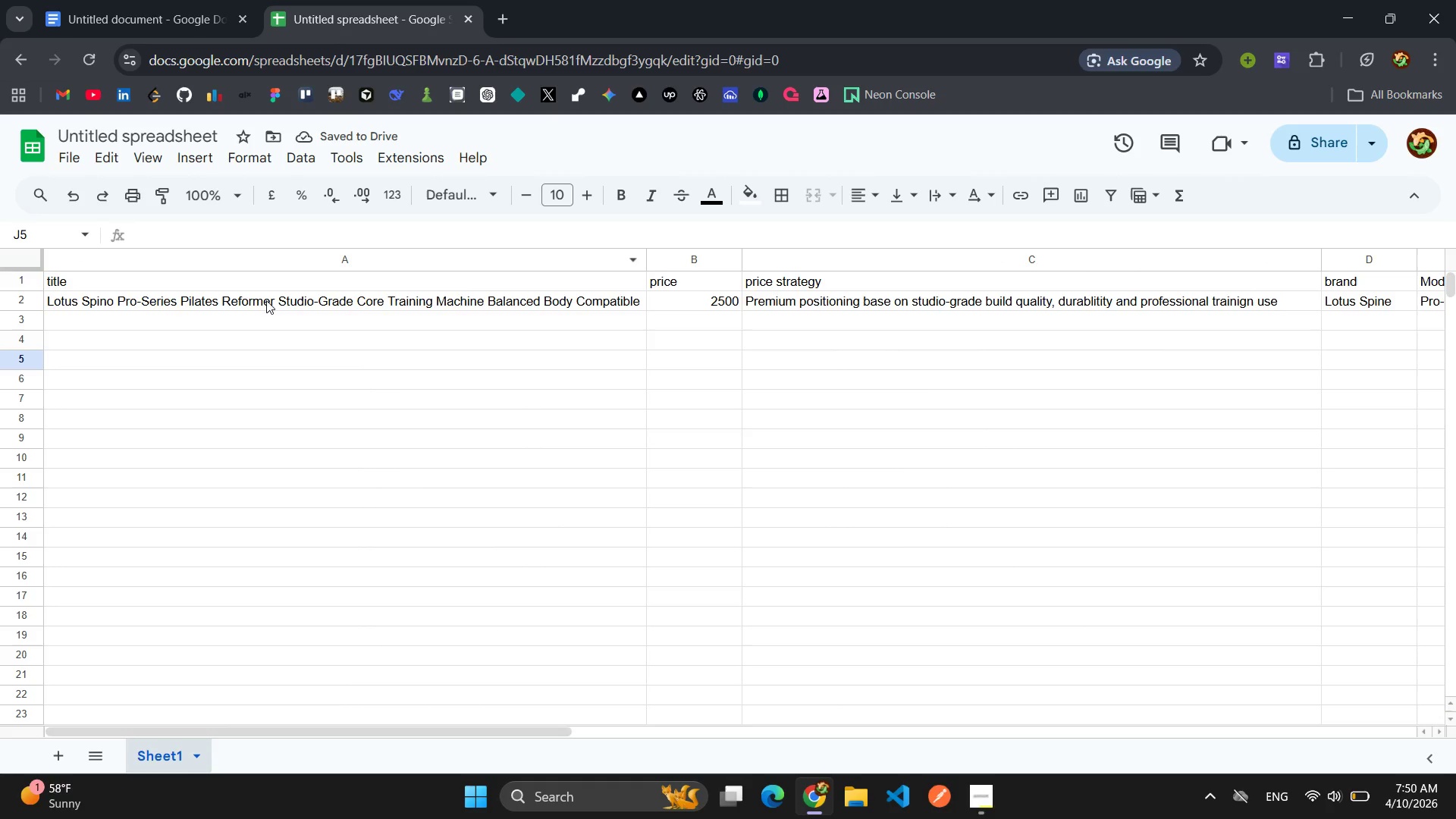 
wait(6.75)
 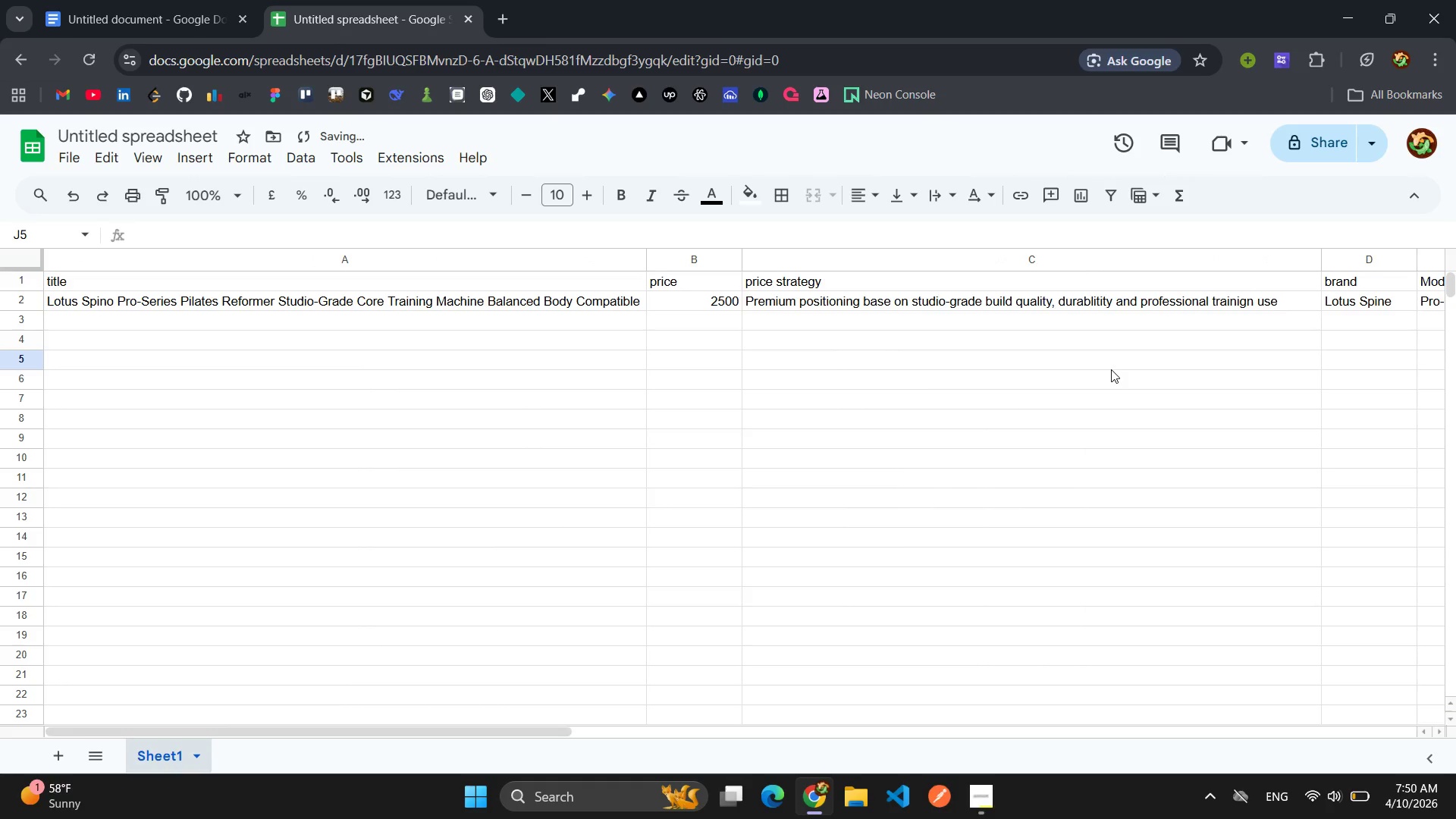 
left_click([268, 300])
 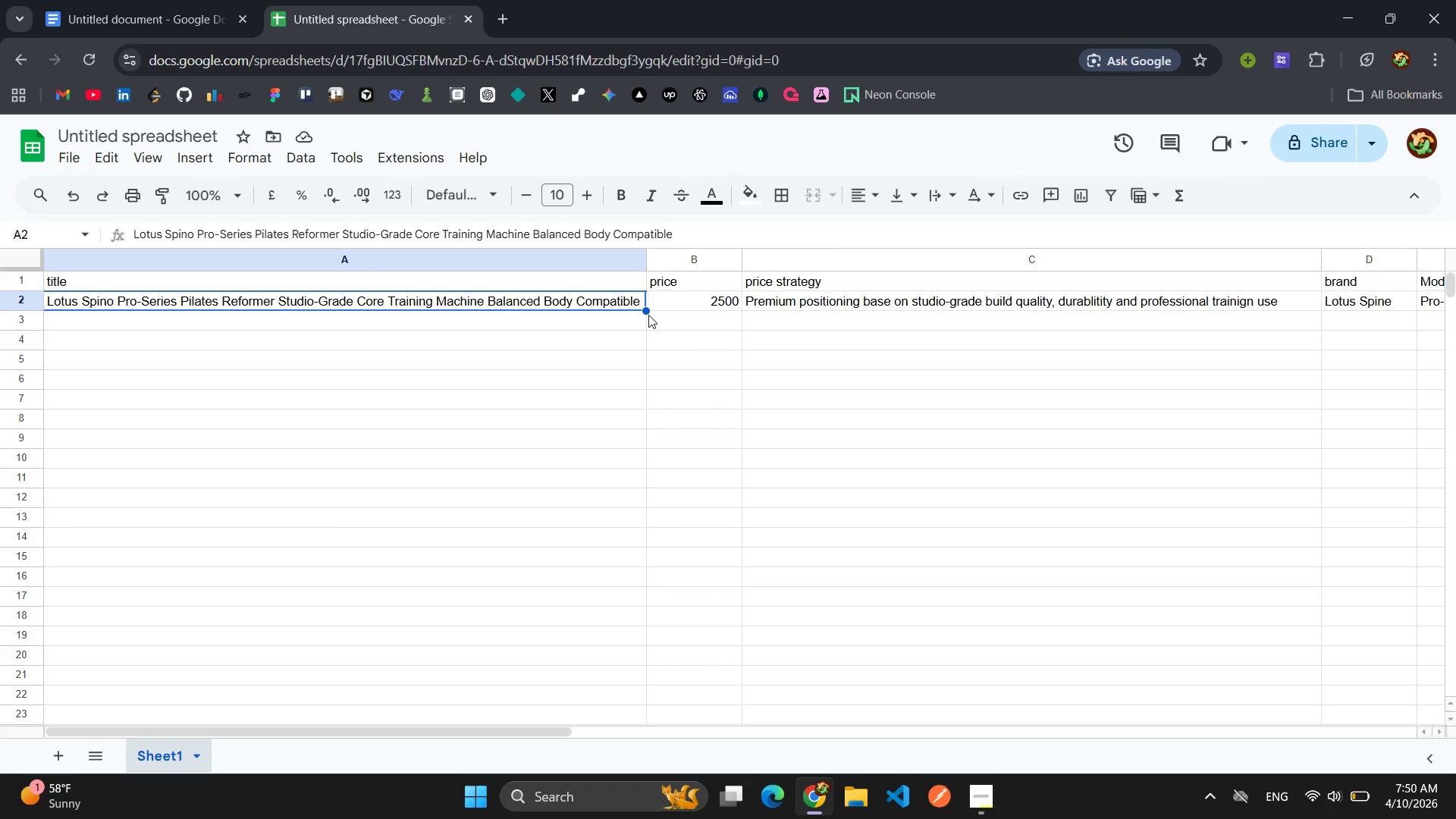 
left_click_drag(start_coordinate=[645, 310], to_coordinate=[615, 312])
 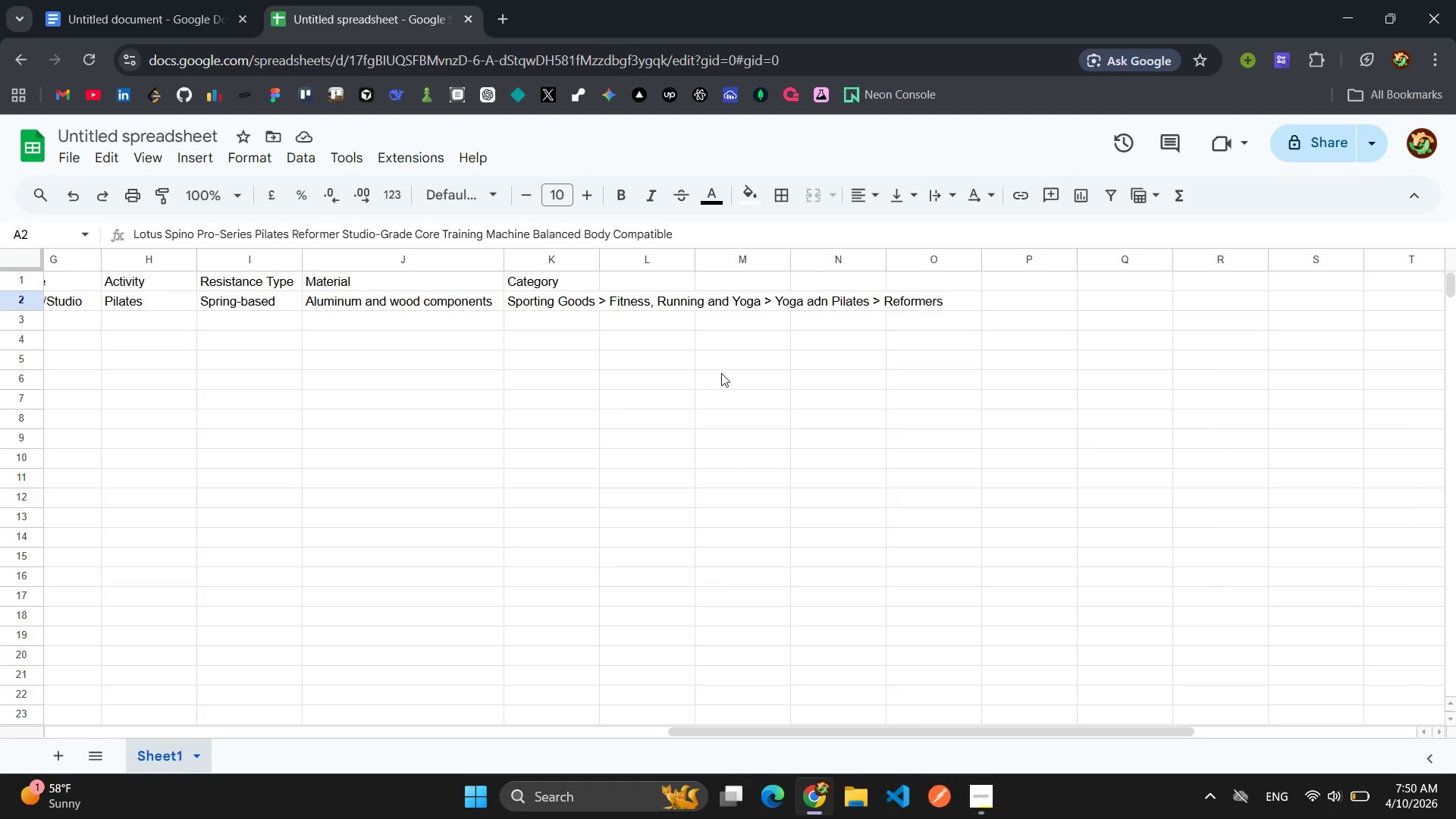 
wait(23.16)
 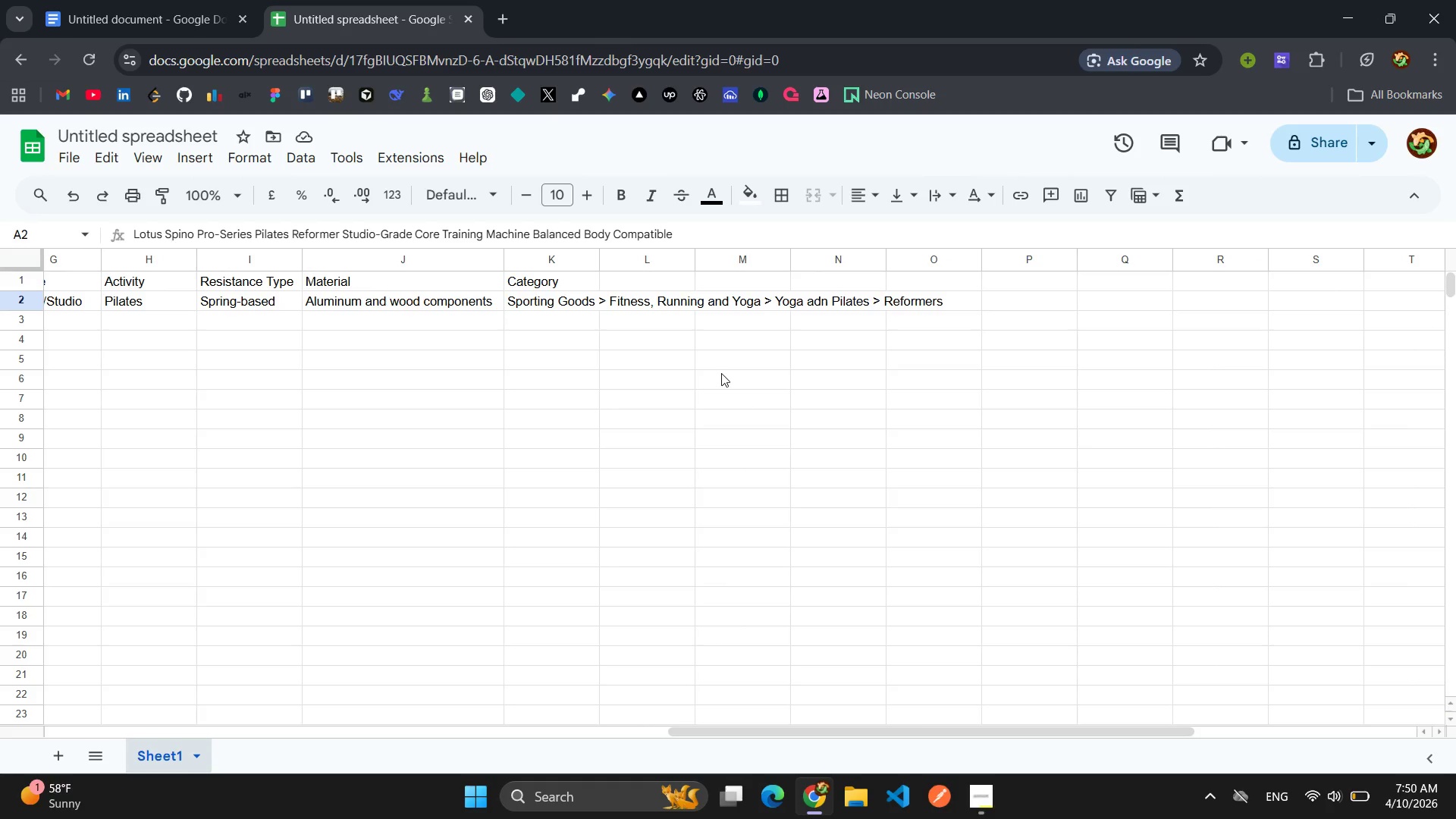 
left_click_drag(start_coordinate=[543, 256], to_coordinate=[896, 273])
 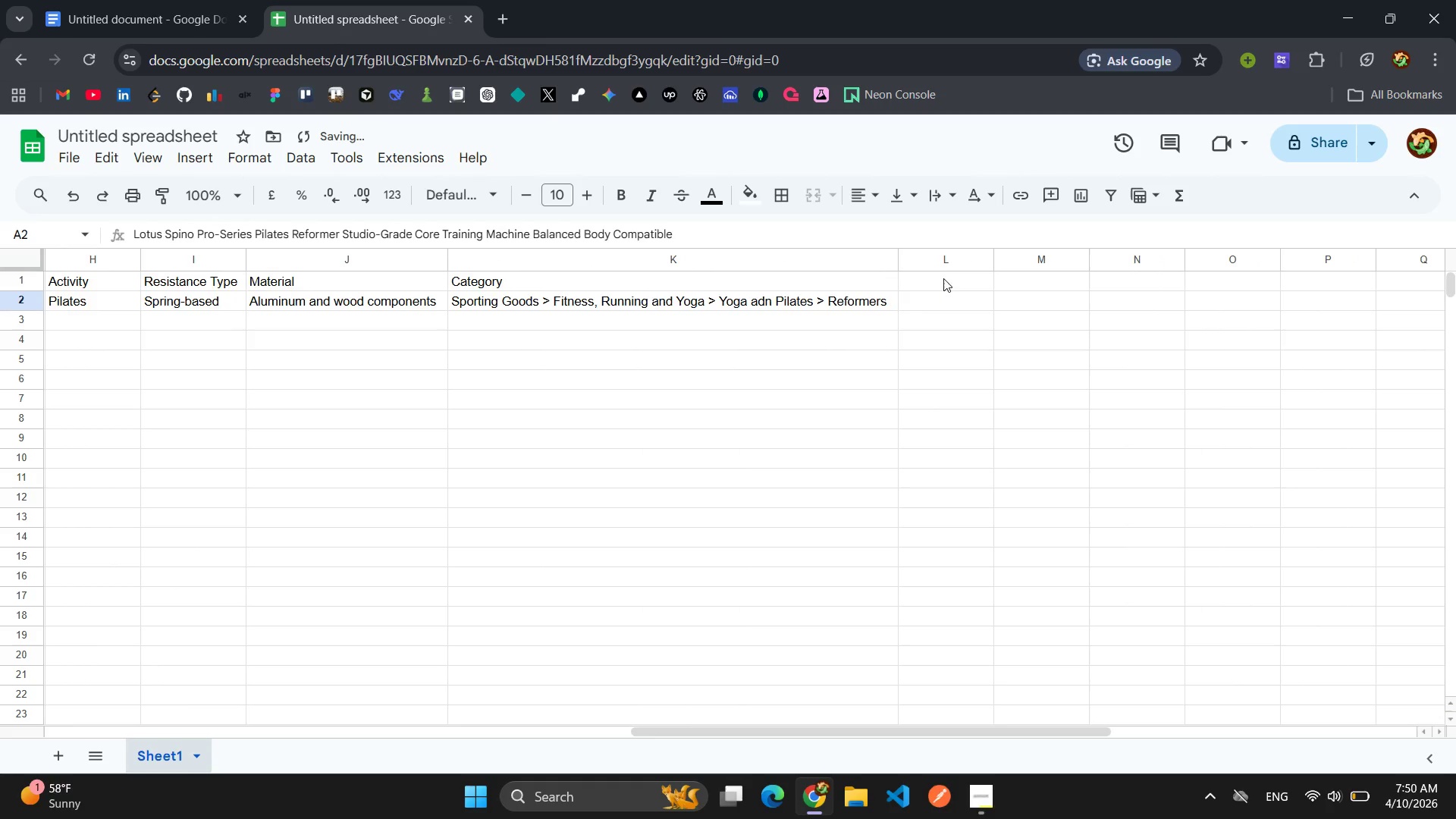 
left_click([943, 278])
 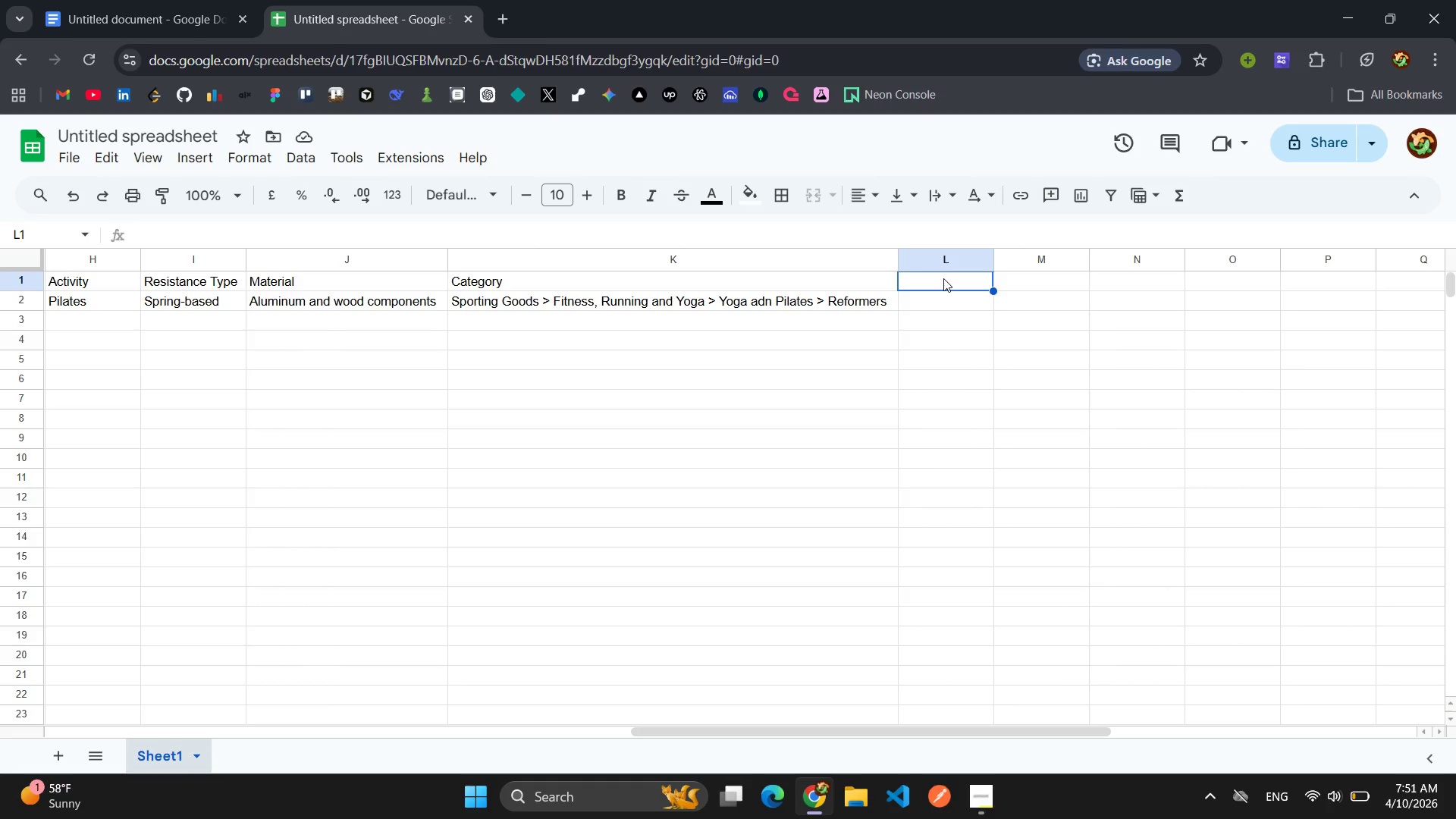 
wait(12.59)
 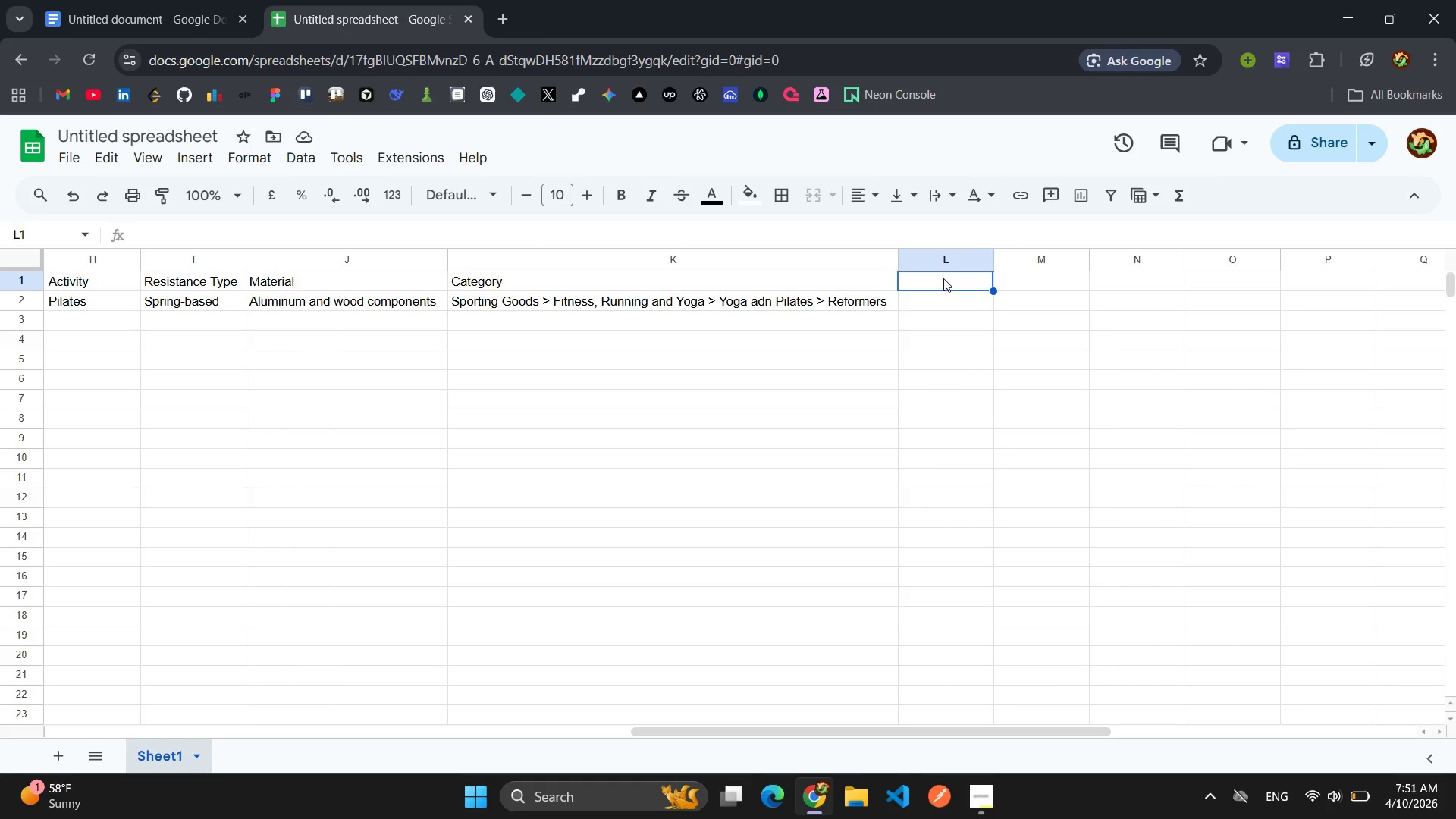 
type(S)
key(Backspace)
type(Descript)
key(Backspace)
type(tion )
 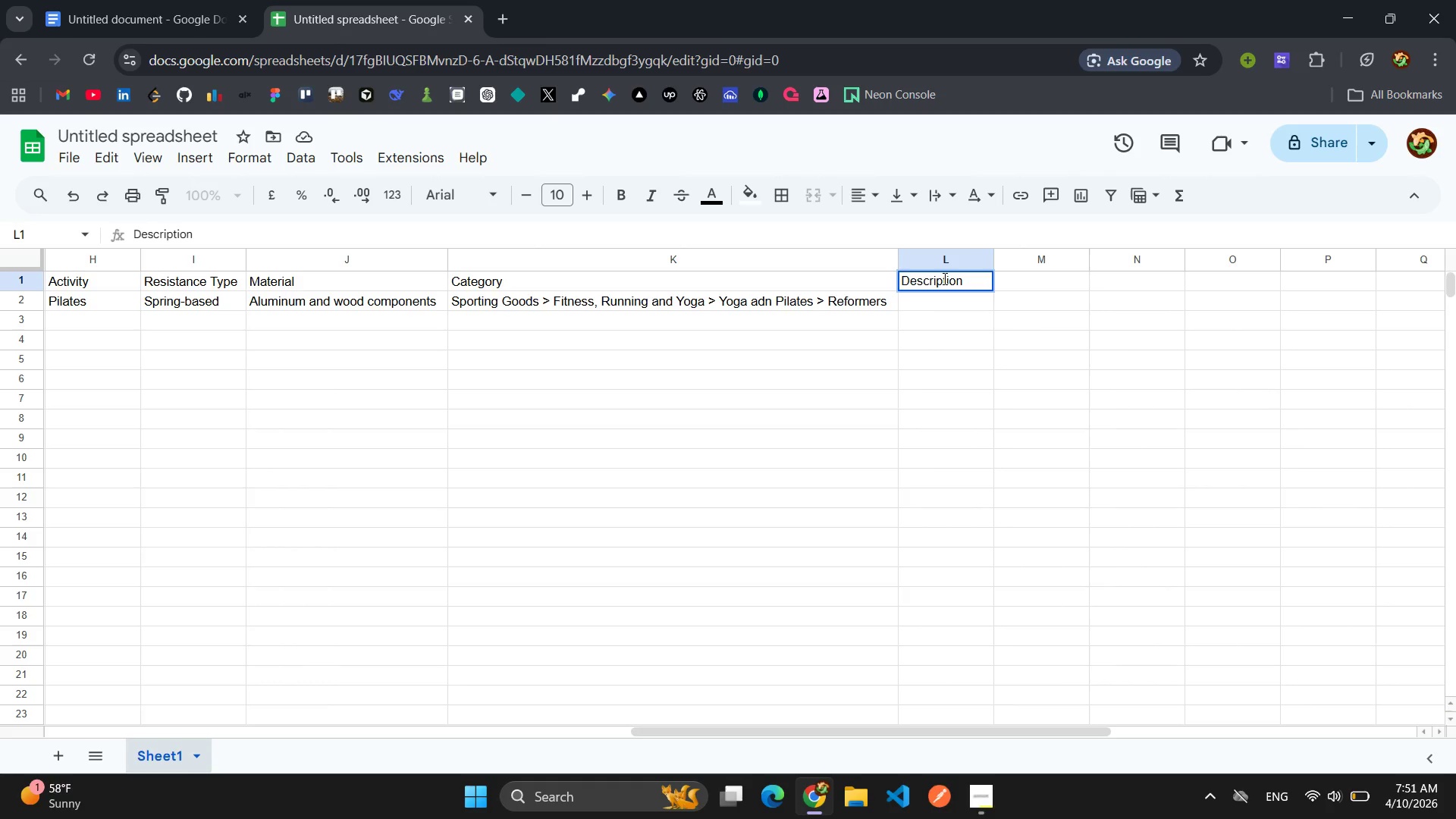 
left_click([934, 306])
 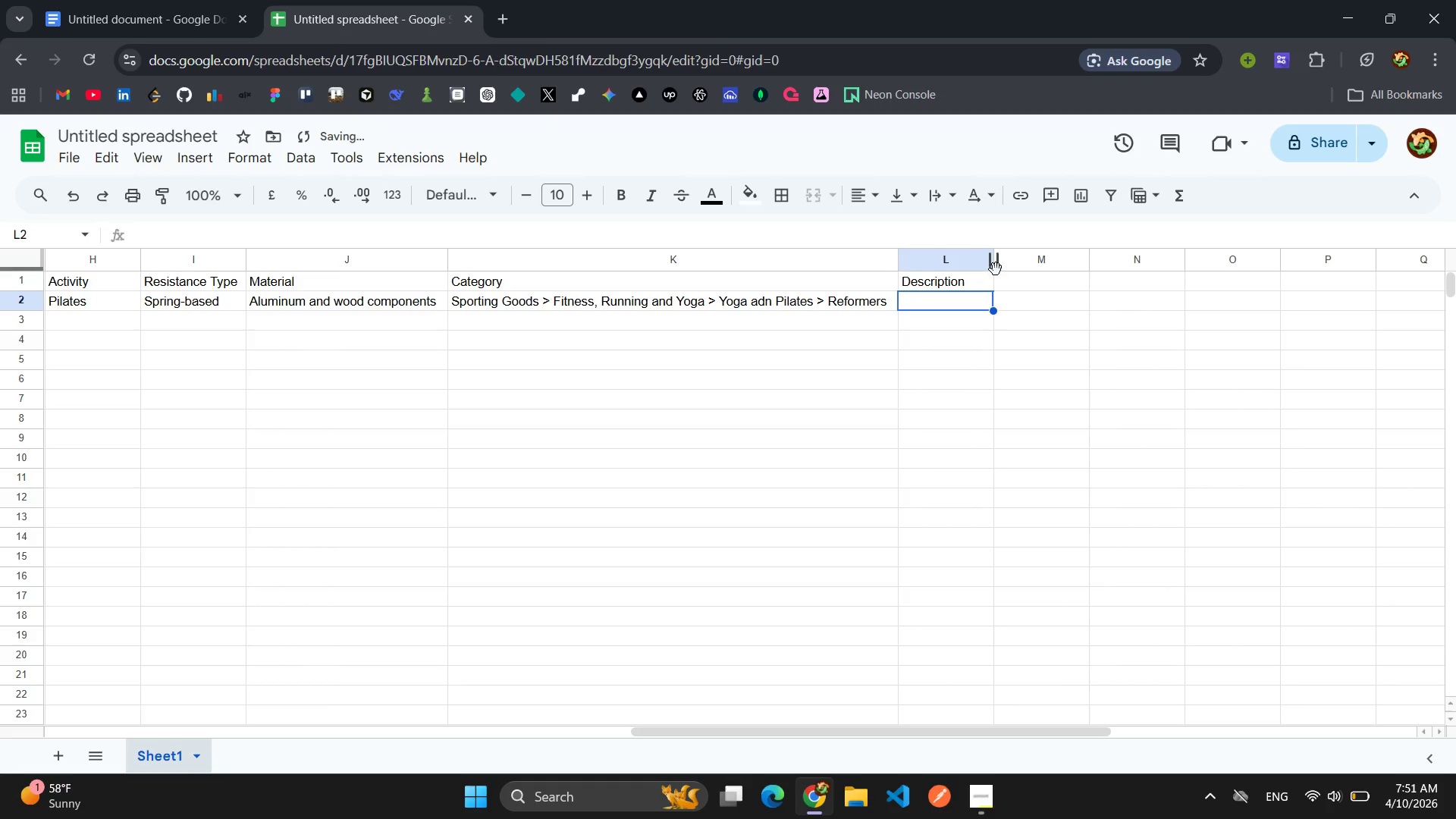 
left_click_drag(start_coordinate=[996, 268], to_coordinate=[1130, 265])
 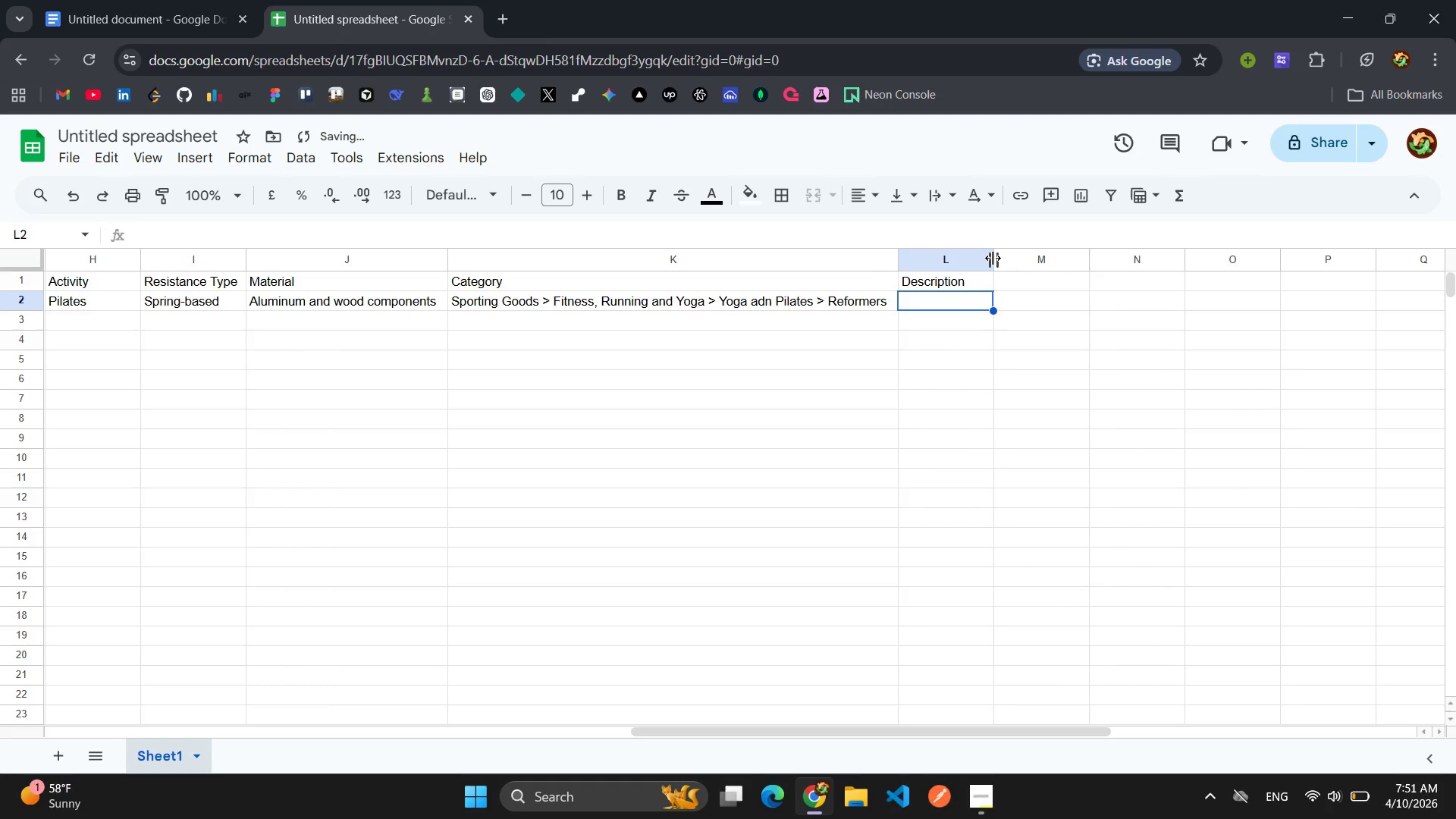 
left_click_drag(start_coordinate=[993, 258], to_coordinate=[1431, 216])
 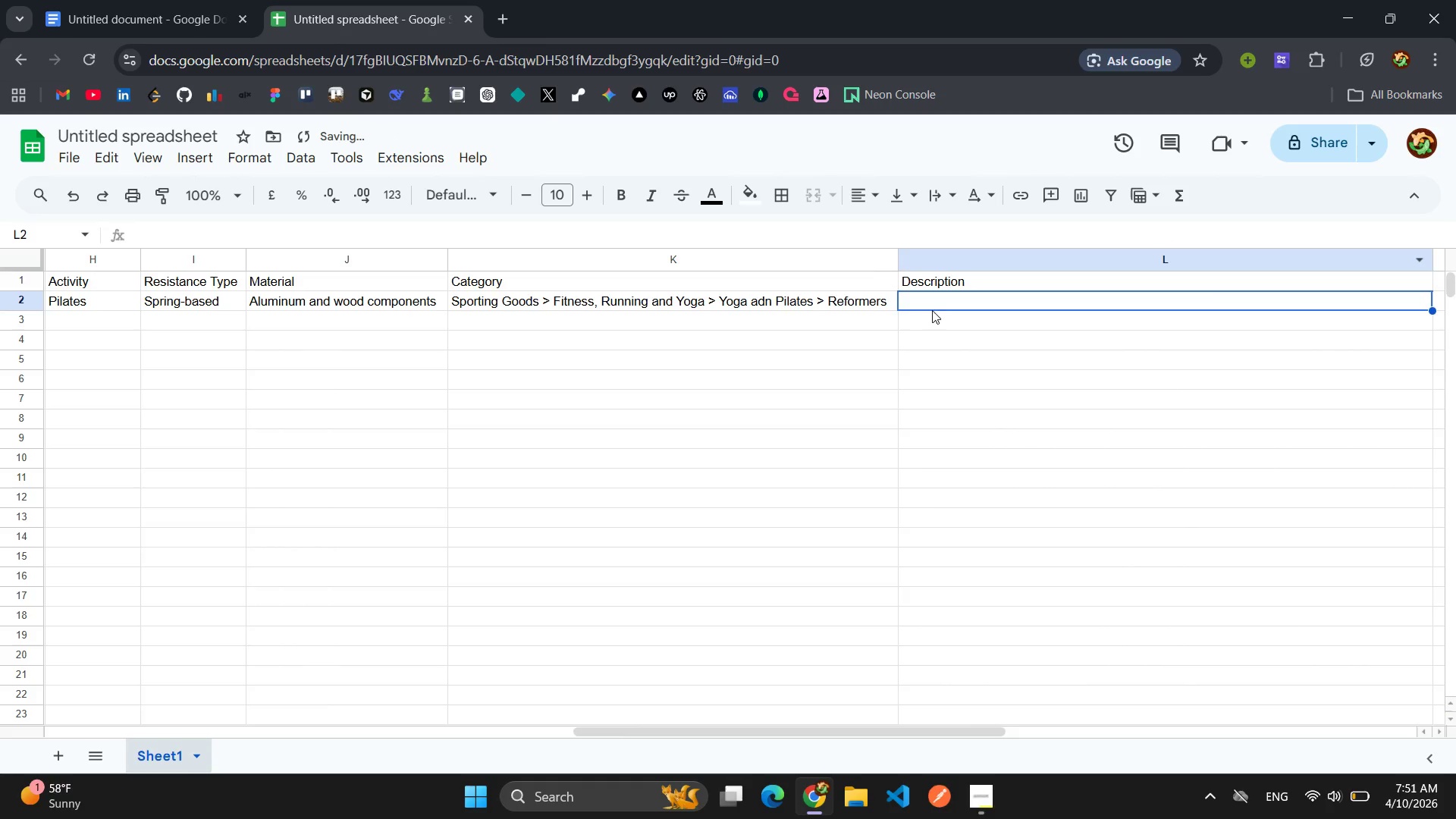 
left_click([930, 299])
 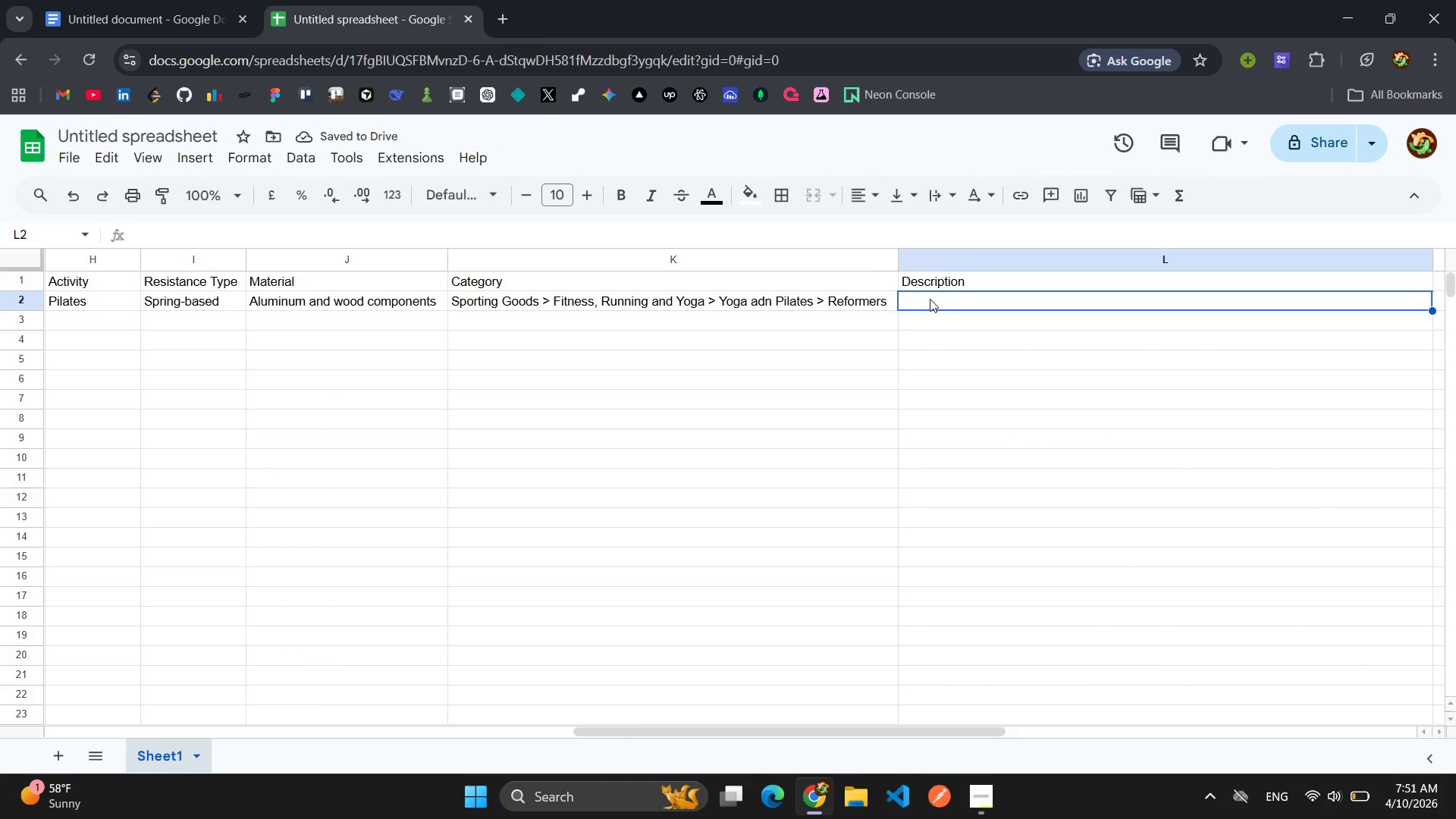 
type(The )
key(Backspace)
key(Backspace)
key(Backspace)
 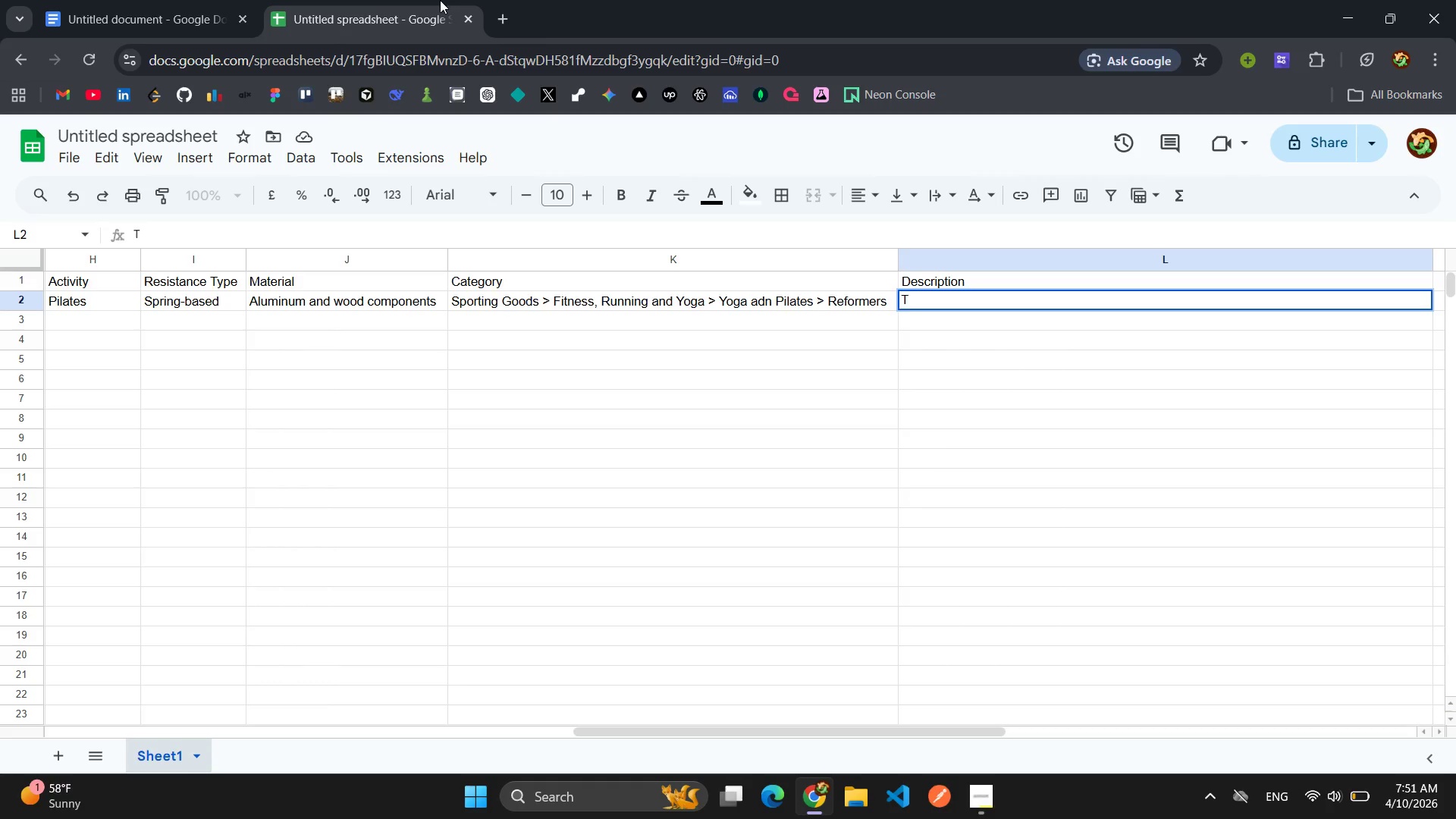 
left_click([151, 14])
 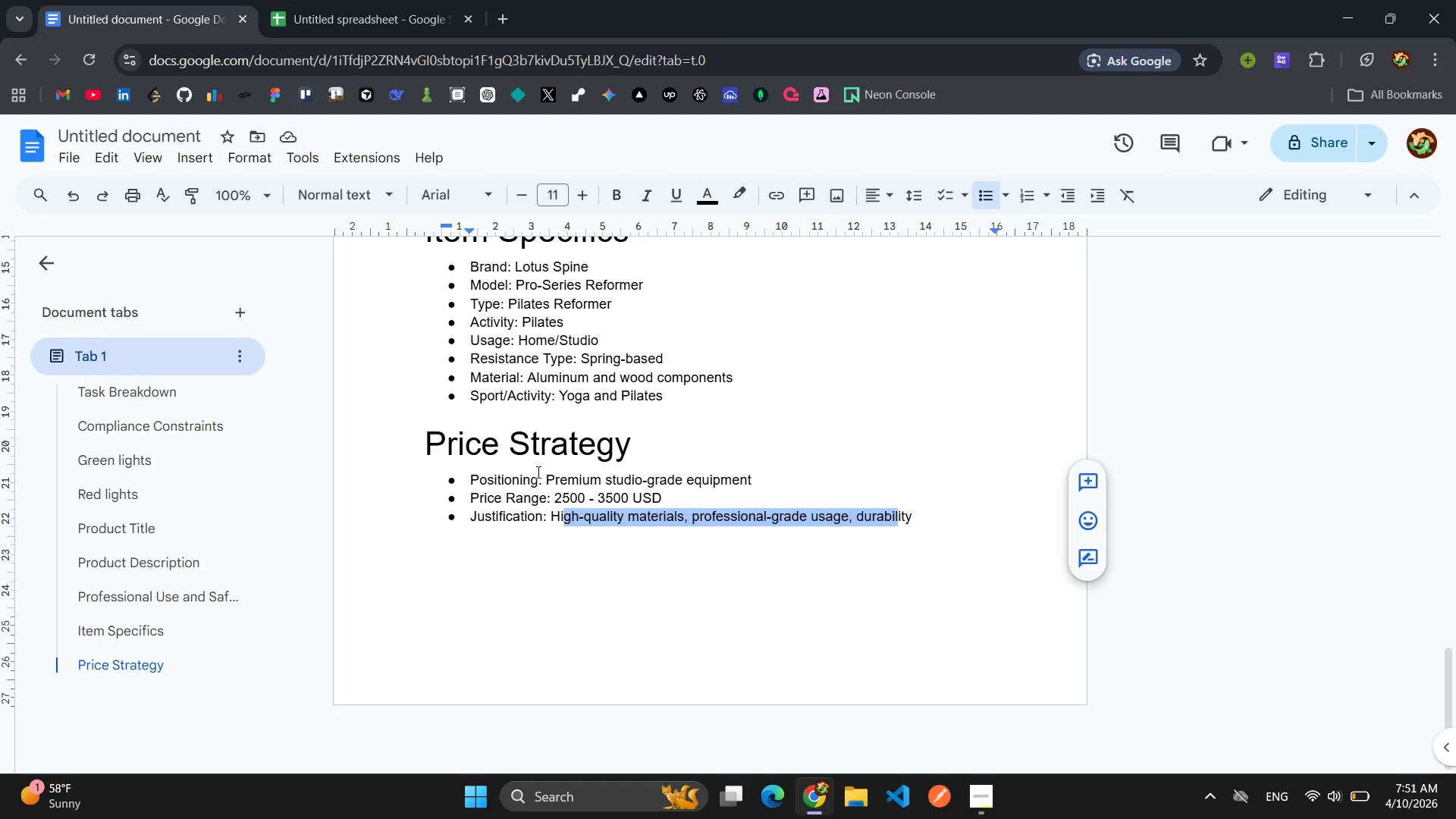 
scroll: coordinate [689, 401], scroll_direction: up, amount: 7.0
 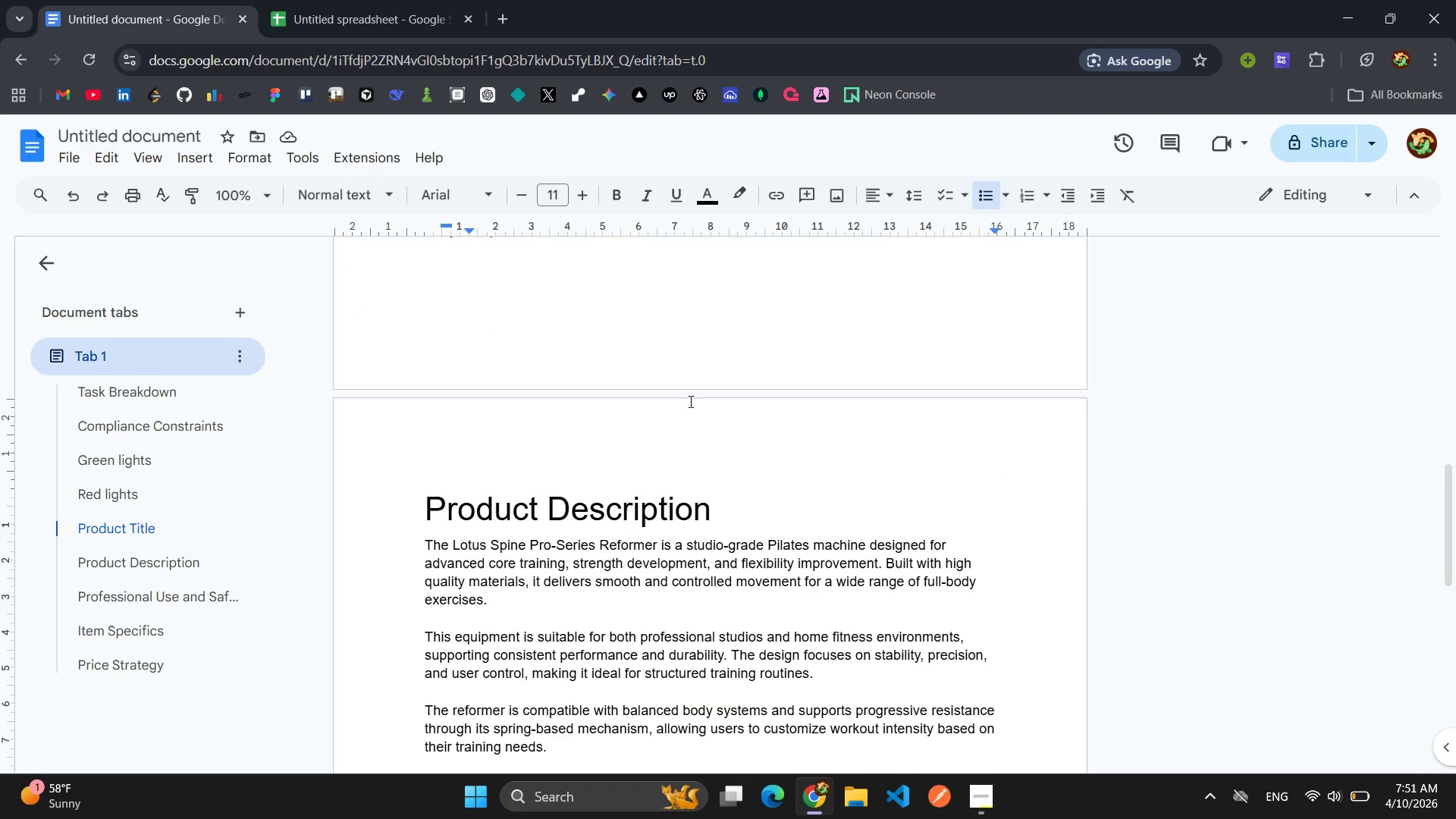 
scroll: coordinate [689, 401], scroll_direction: down, amount: 1.0
 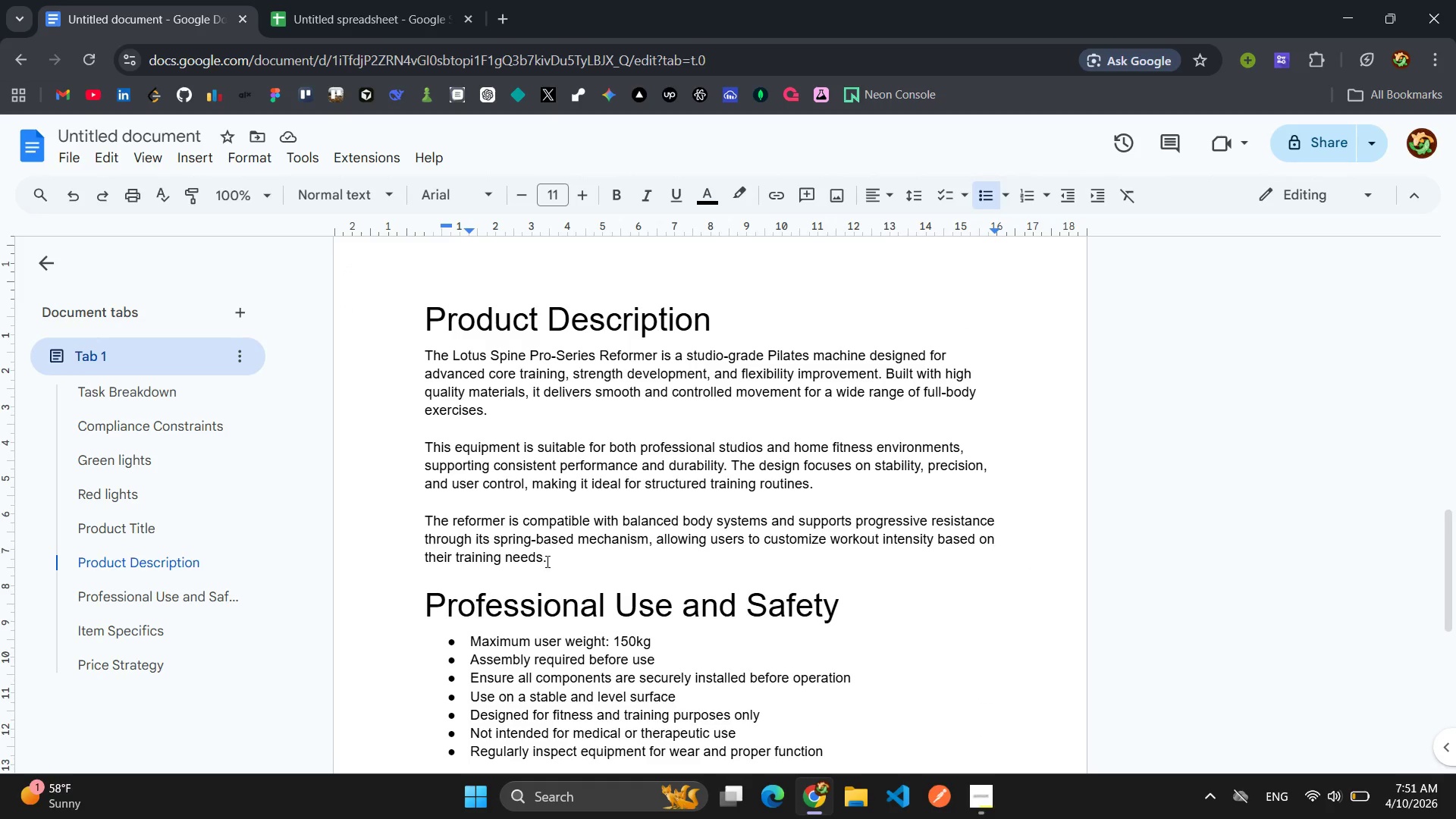 
left_click_drag(start_coordinate=[547, 561], to_coordinate=[419, 359])
 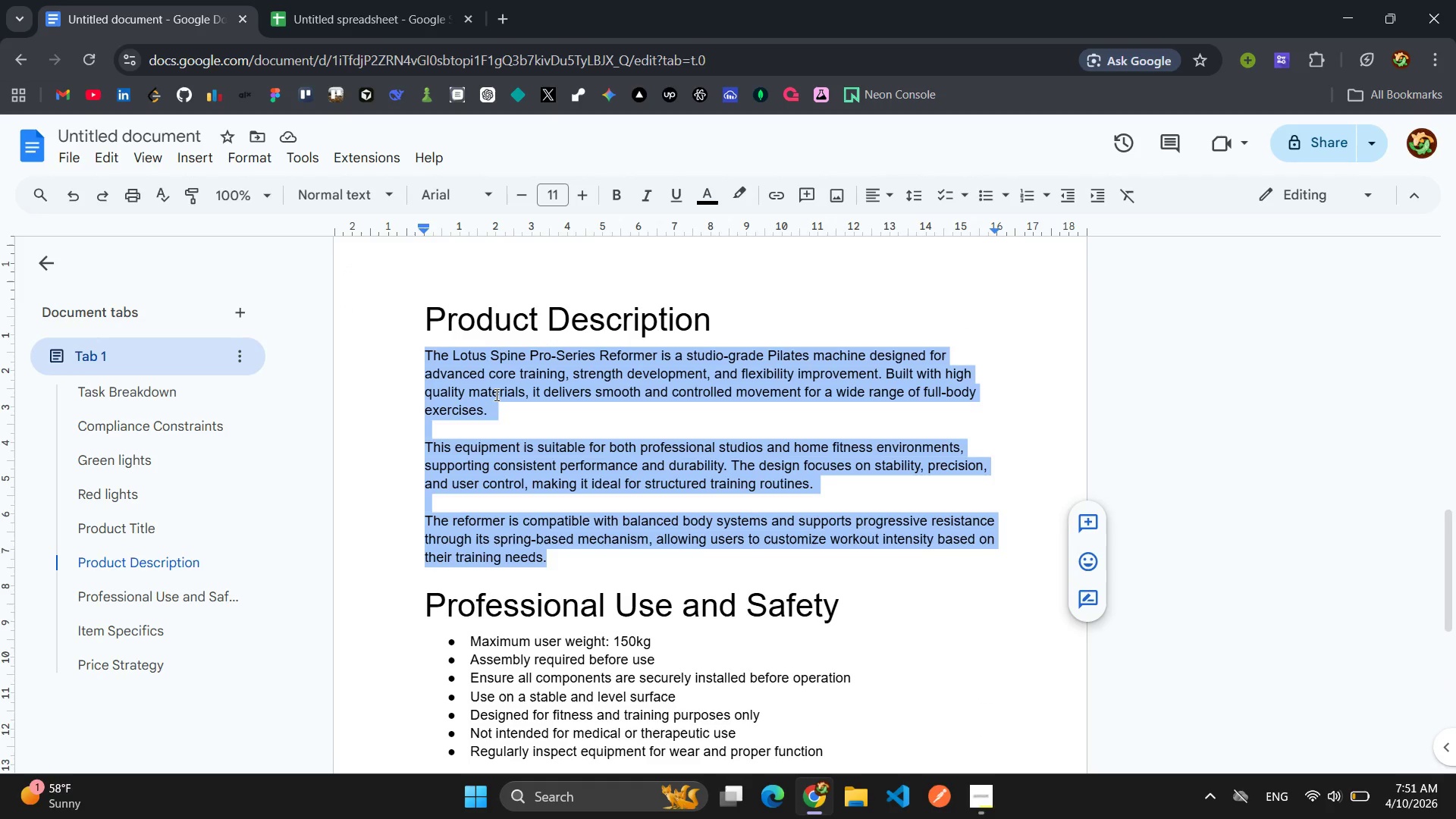 
key(Control+C)
 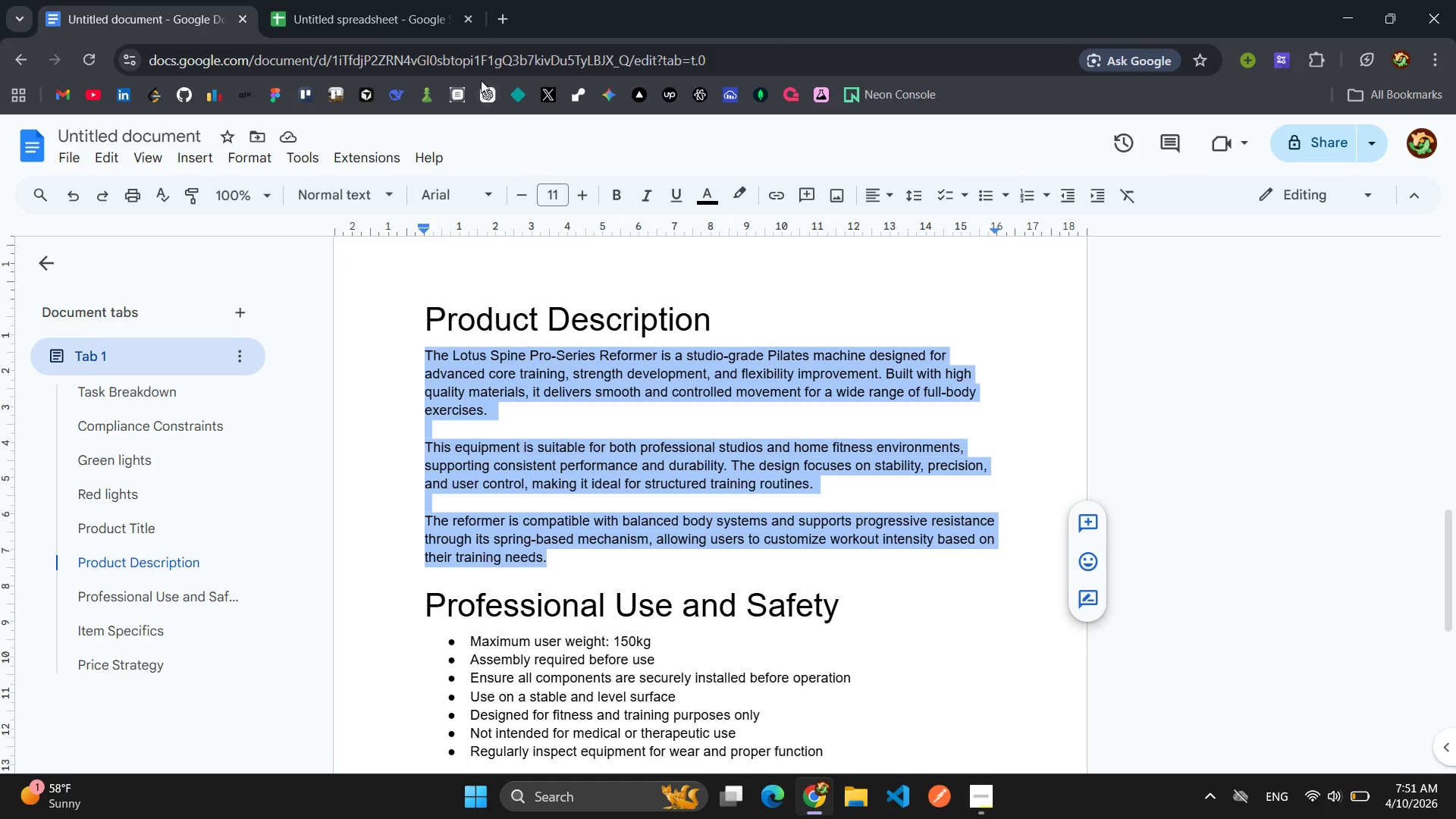 
left_click([400, 0])
 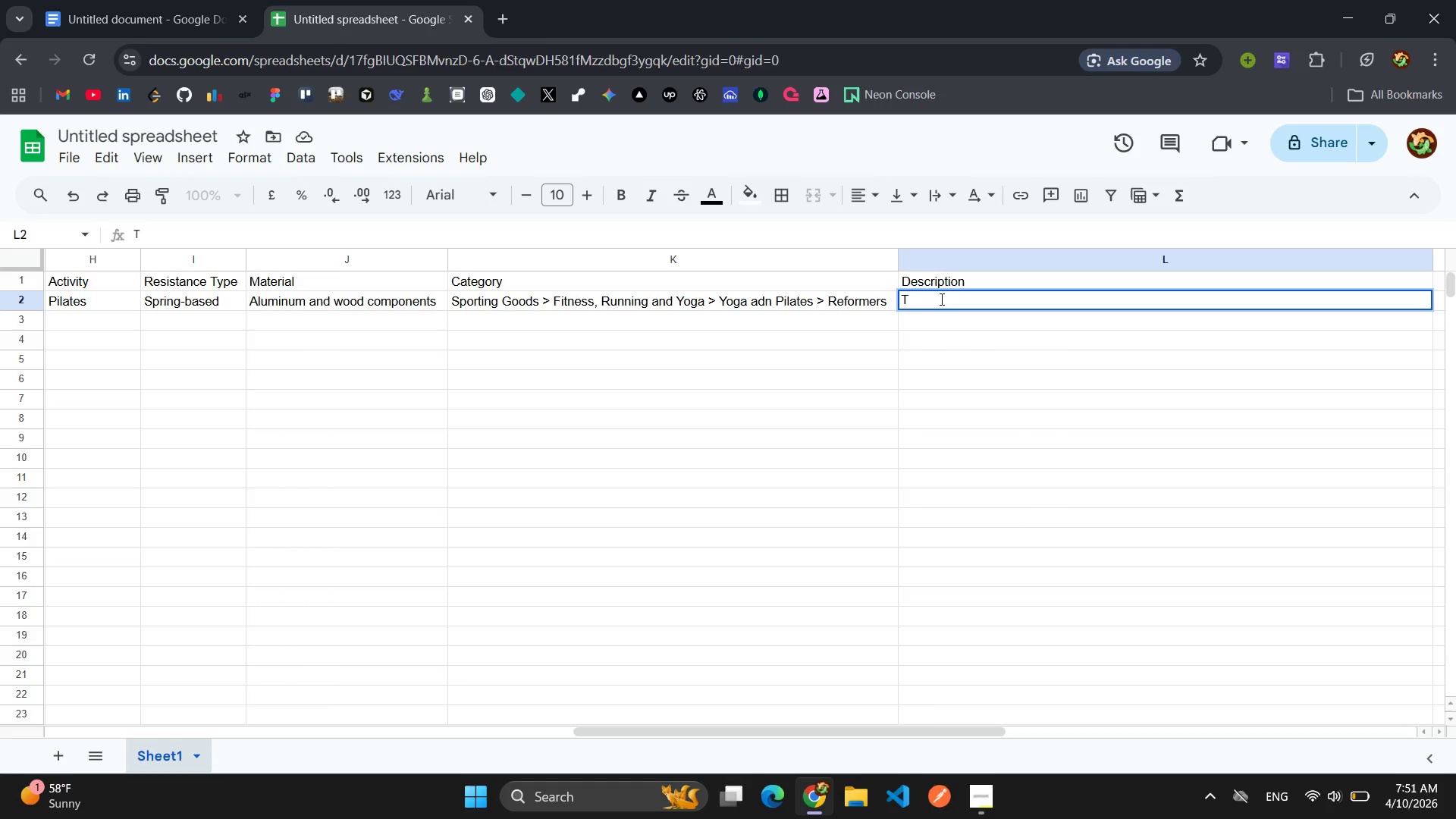 
key(Backspace)
 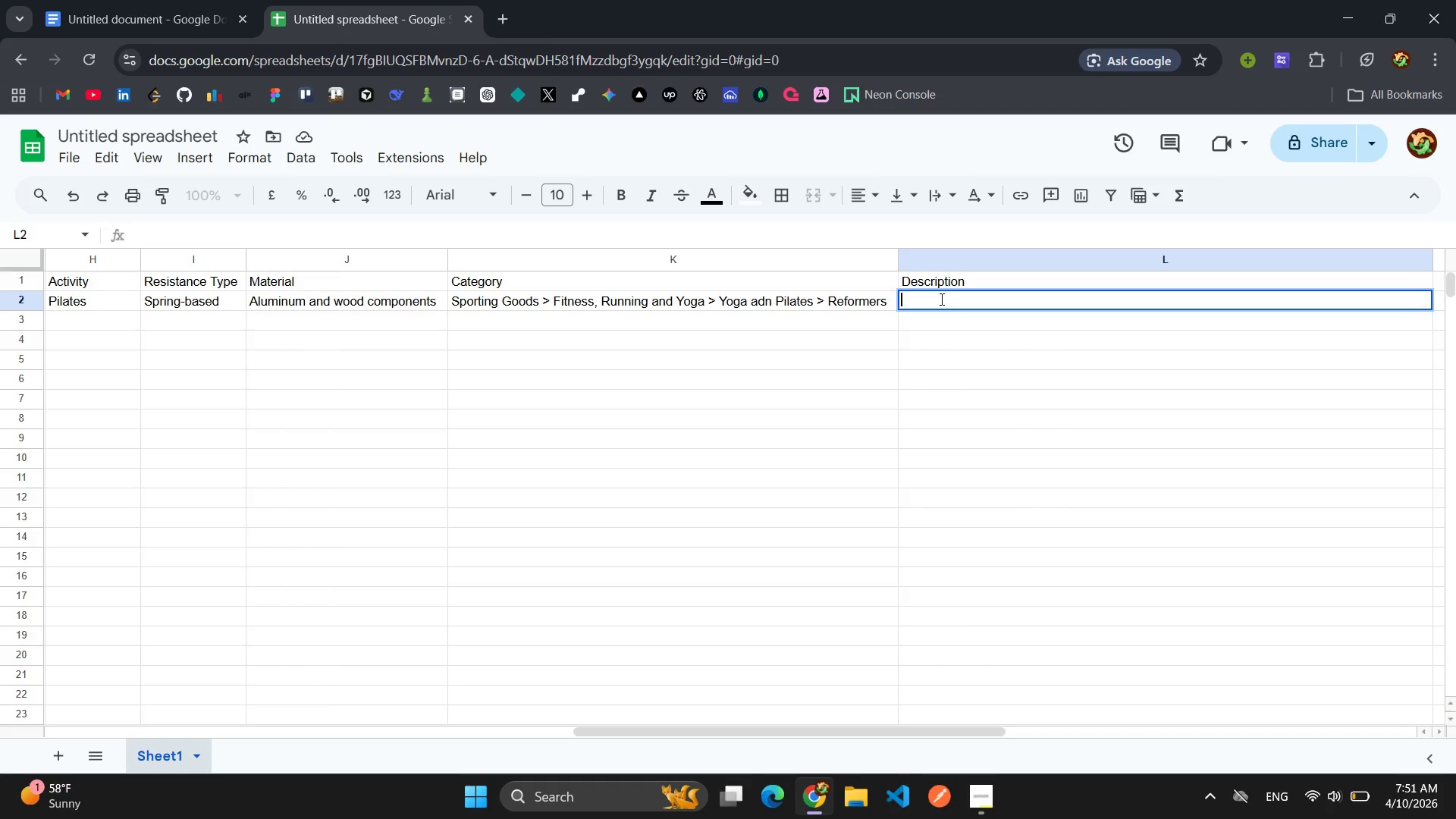 
key(Control+V)
 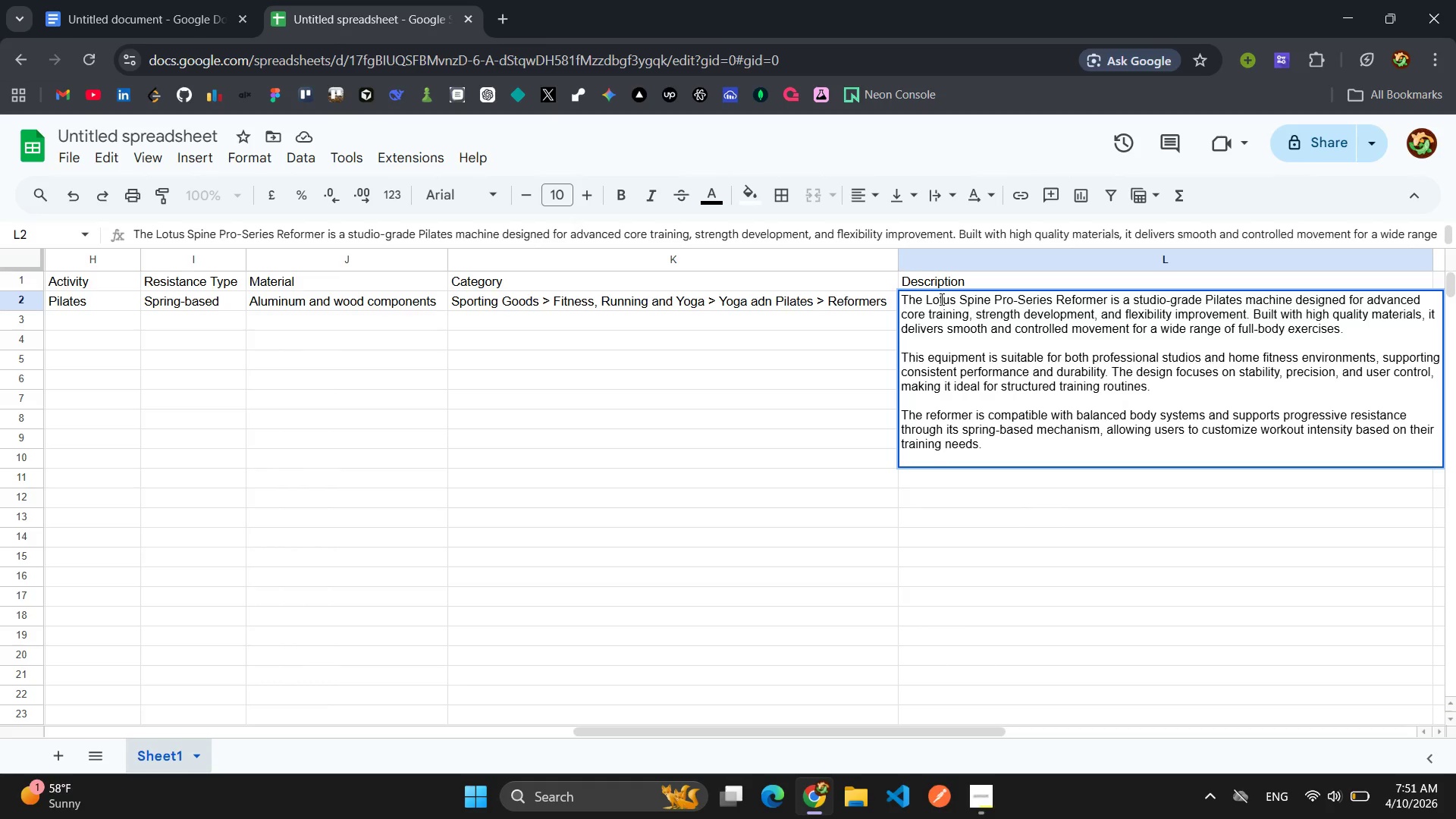 
wait(13.97)
 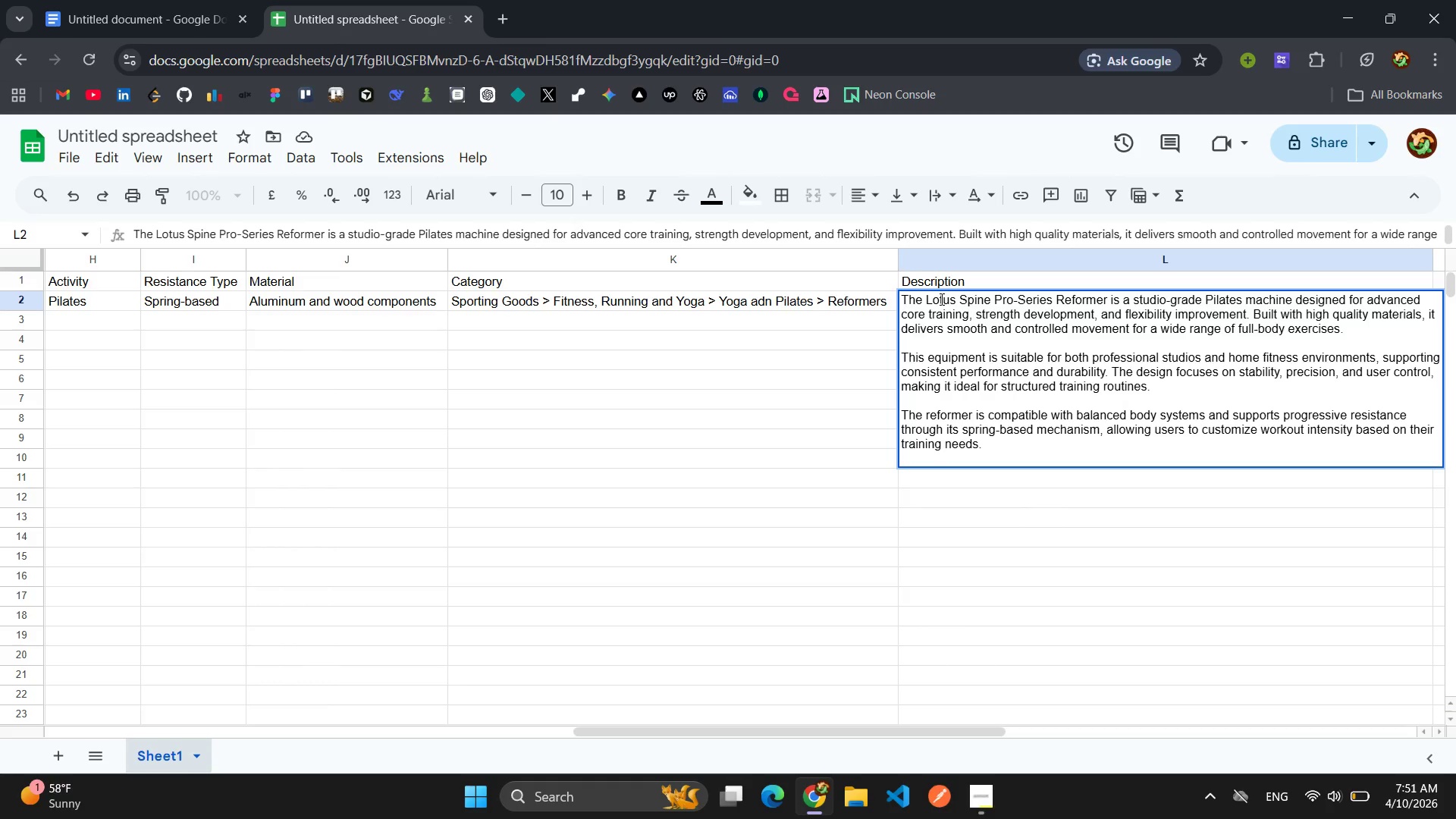 
left_click([182, 2])
 